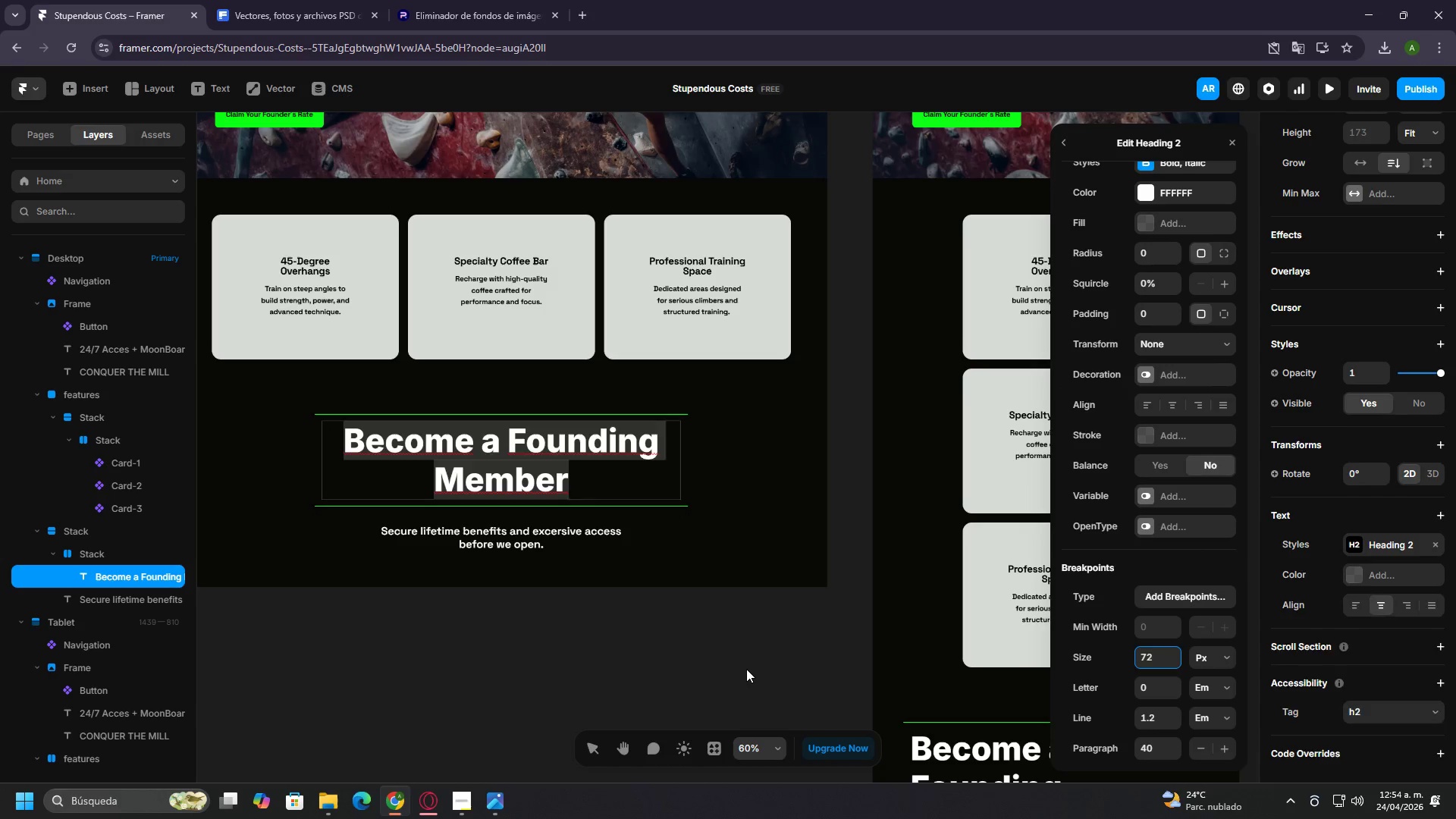 
double_click([746, 669])
 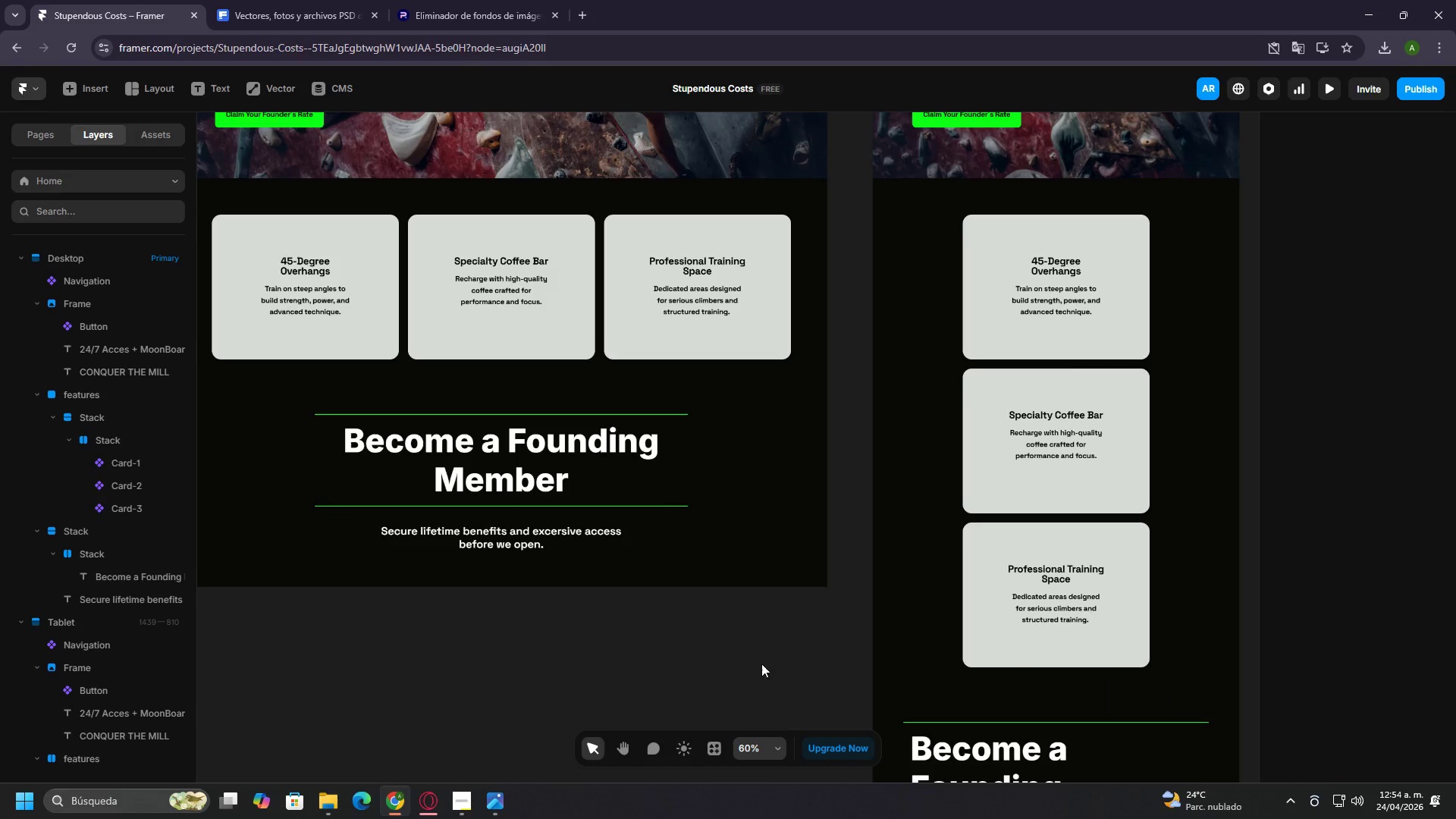 
hold_key(key=ControlLeft, duration=1.38)
scroll: coordinate [781, 663], scroll_direction: down, amount: 1.0
 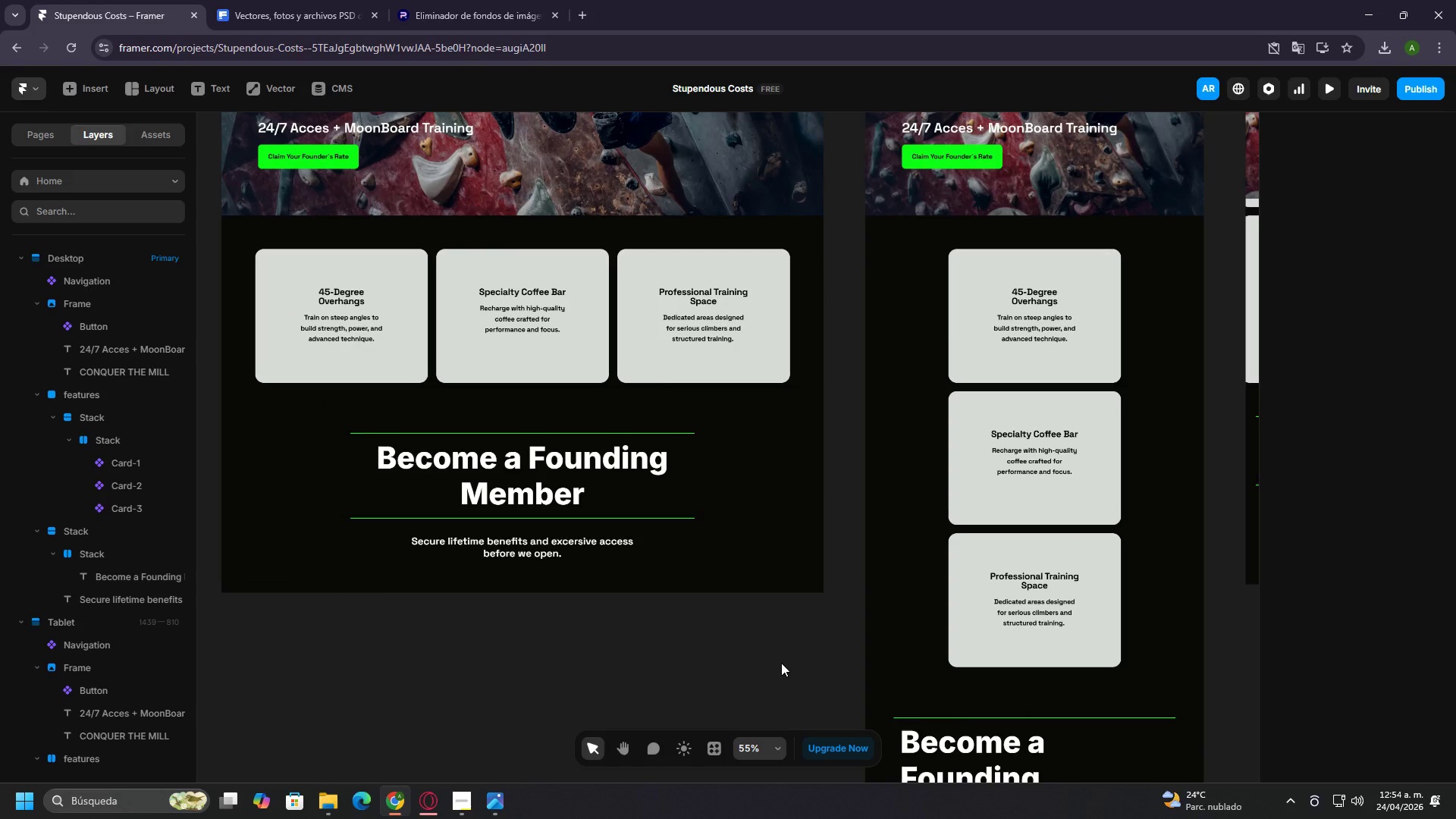 
wait(12.07)
 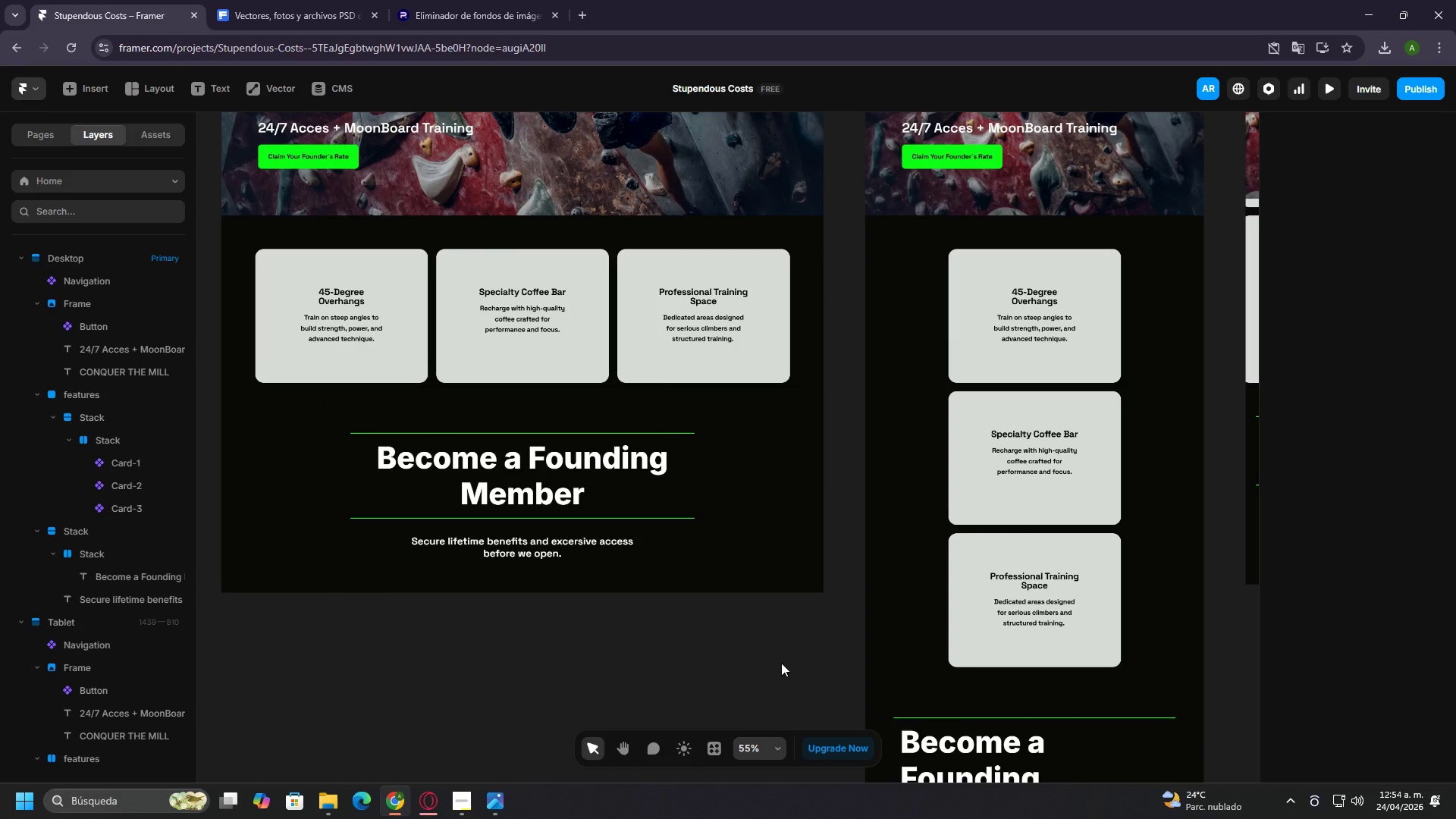 
left_click([306, 482])
 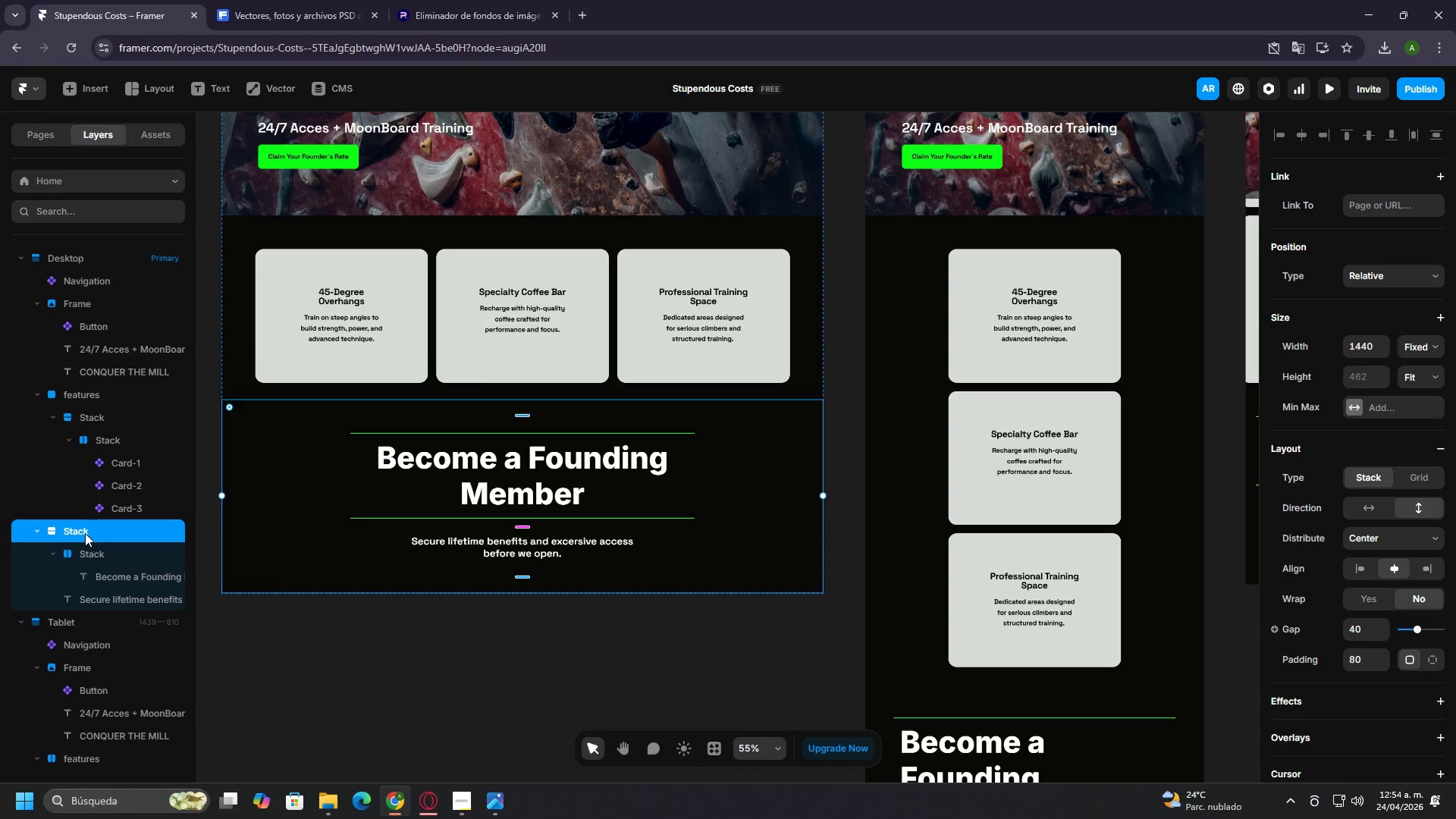 
double_click([81, 533])
 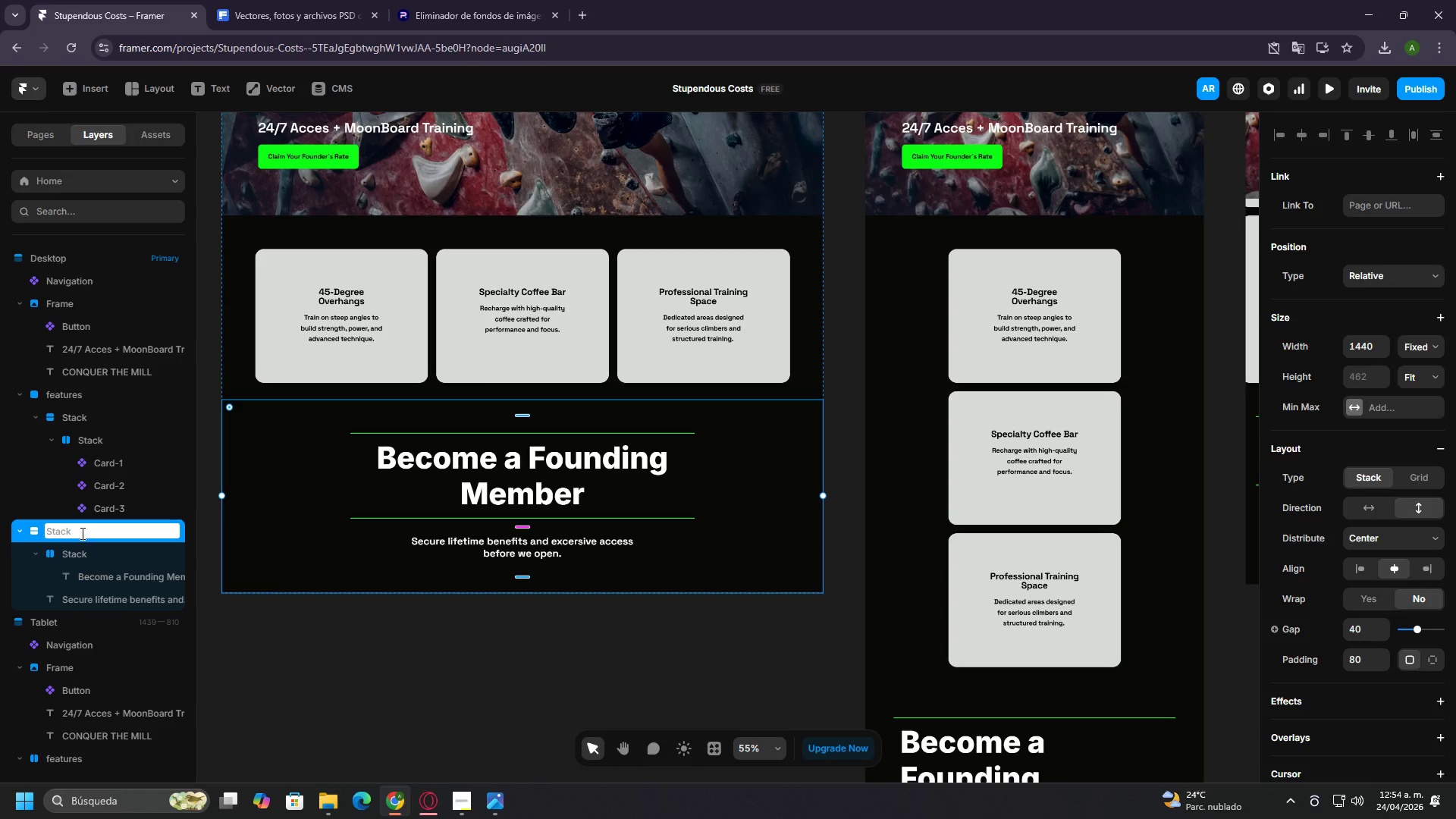 
type(cta/)
key(Backspace)
 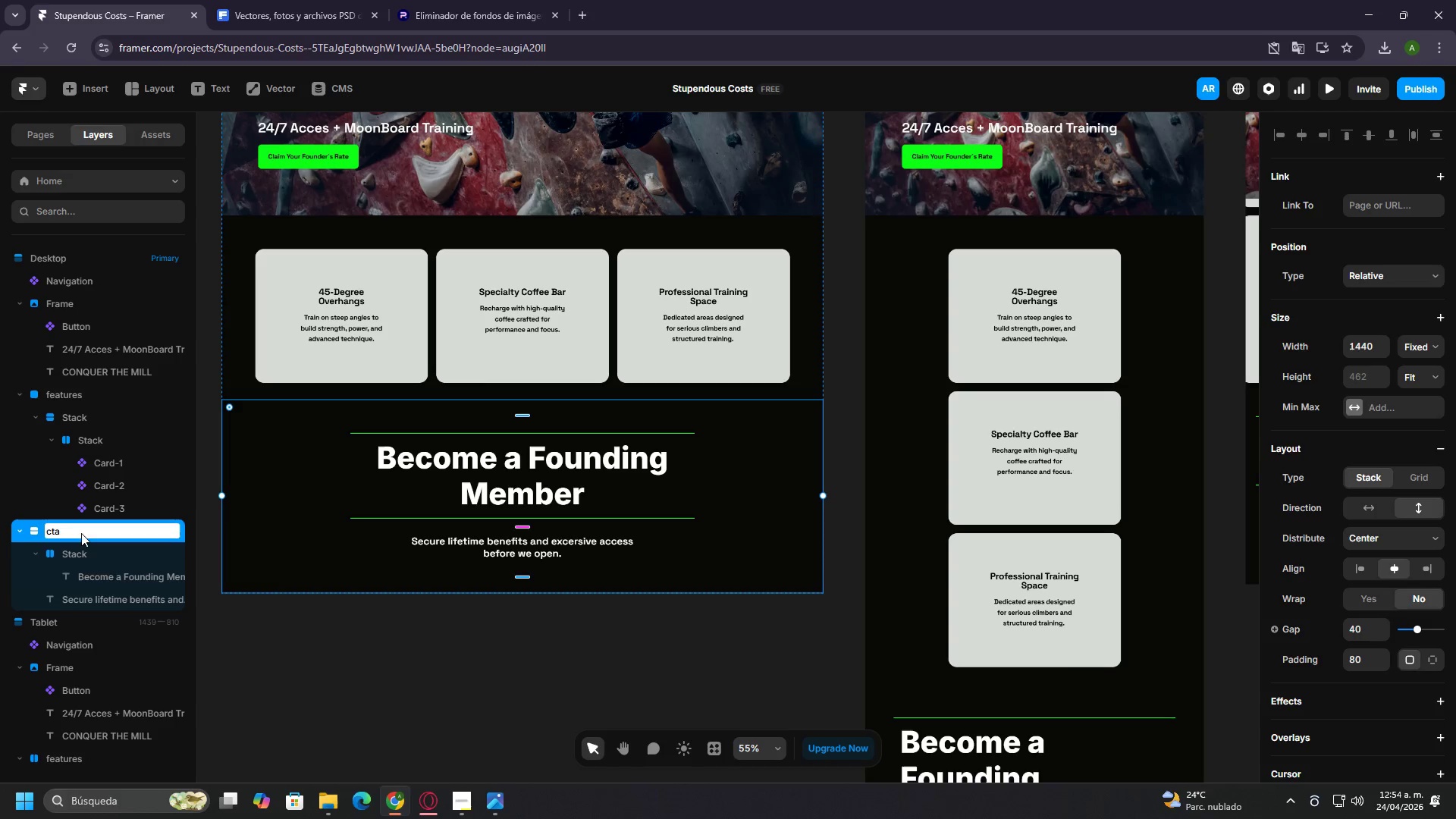 
key(Enter)
 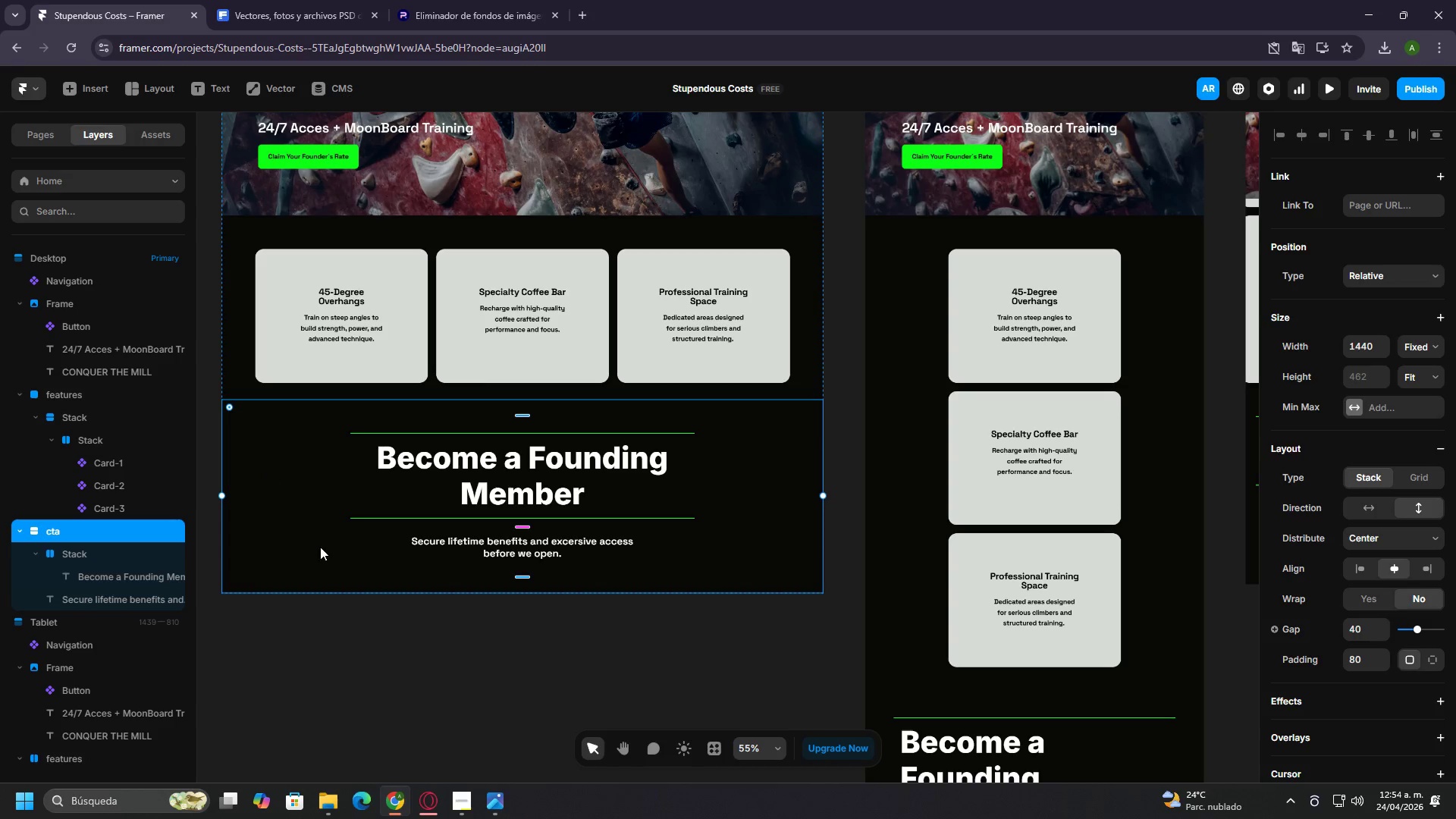 
left_click([372, 672])
 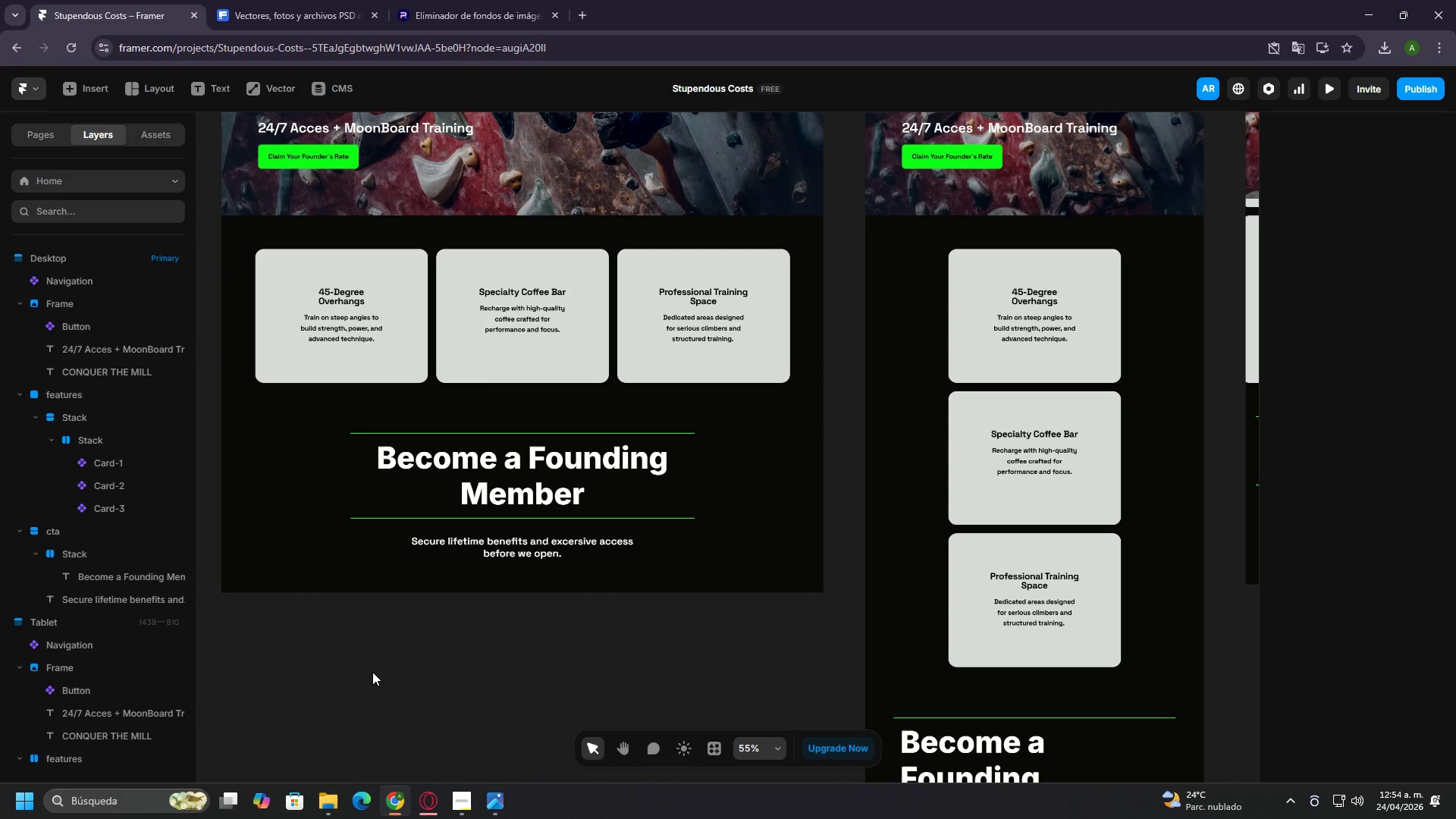 
wait(9.62)
 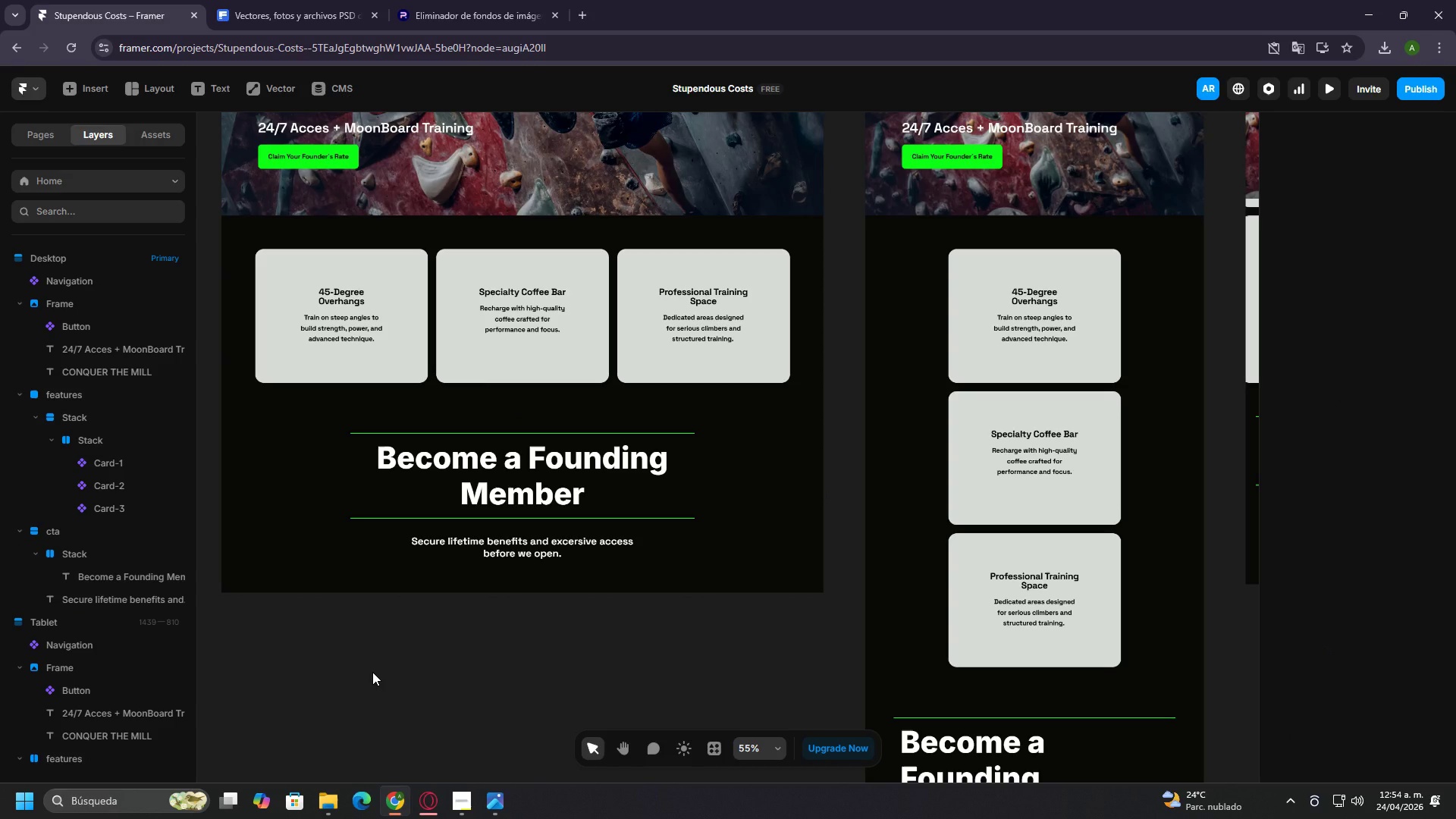 
scroll: coordinate [382, 560], scroll_direction: up, amount: 3.0
 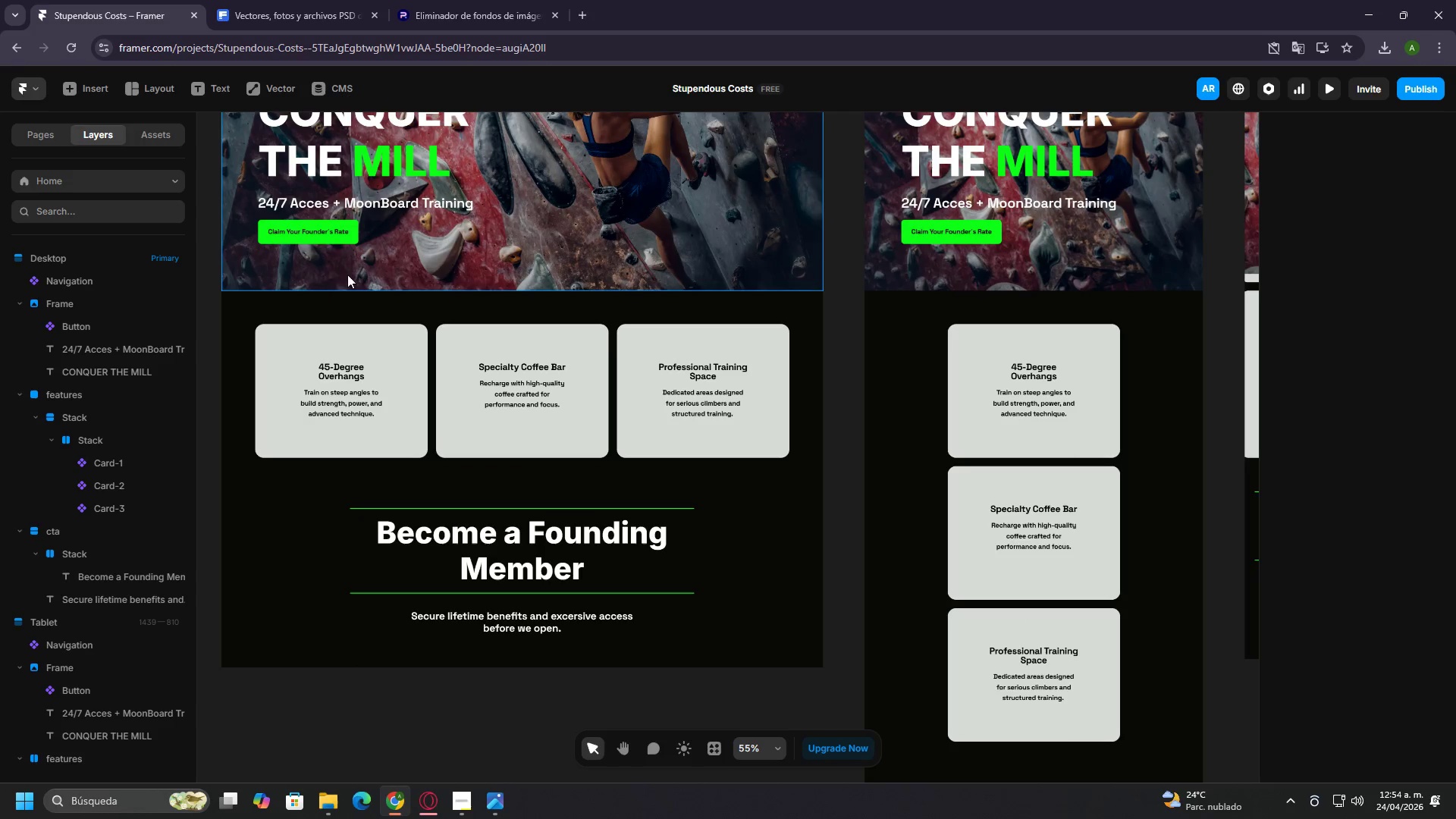 
left_click([321, 235])
 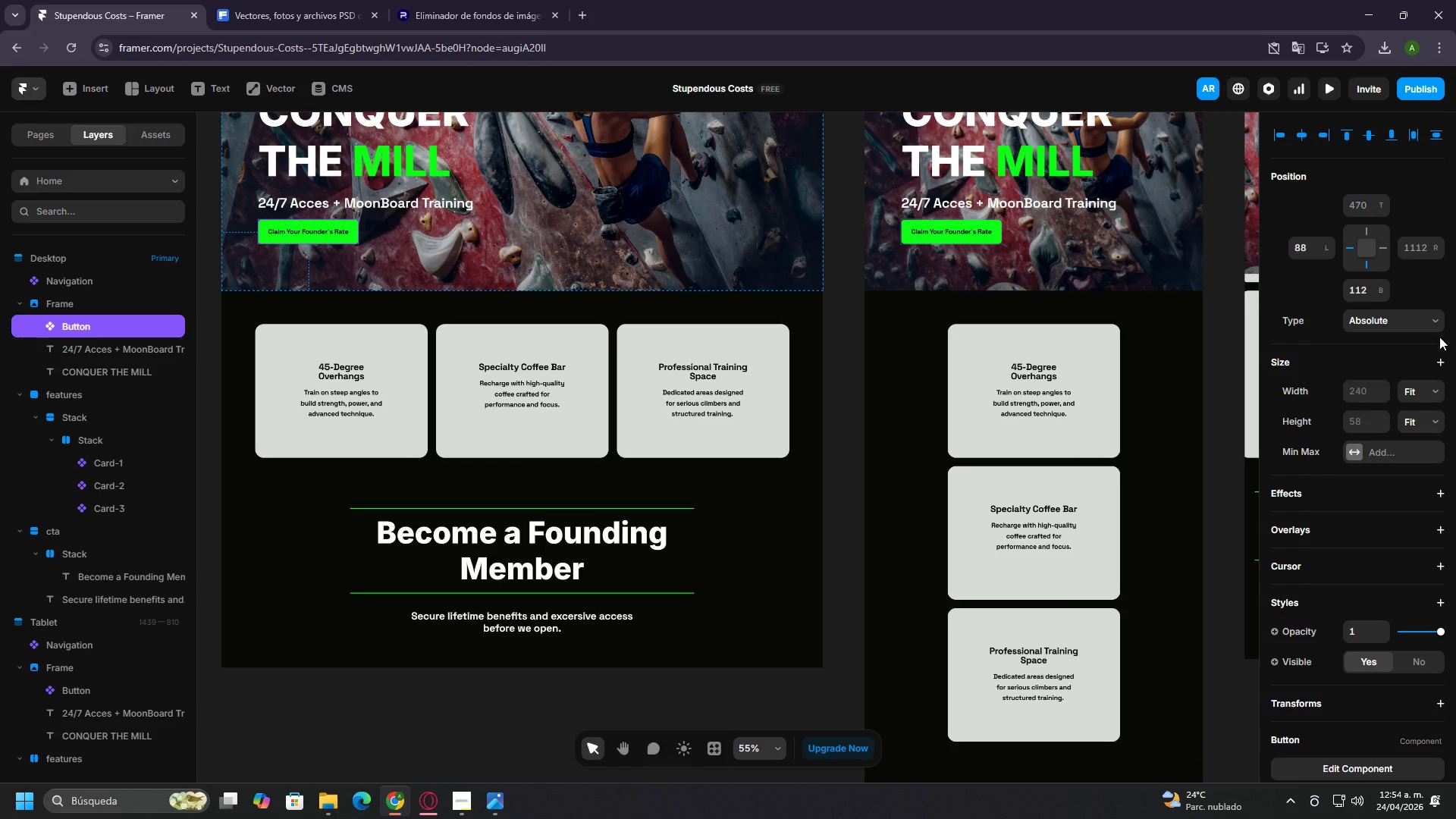 
scroll: coordinate [1392, 538], scroll_direction: down, amount: 4.0
 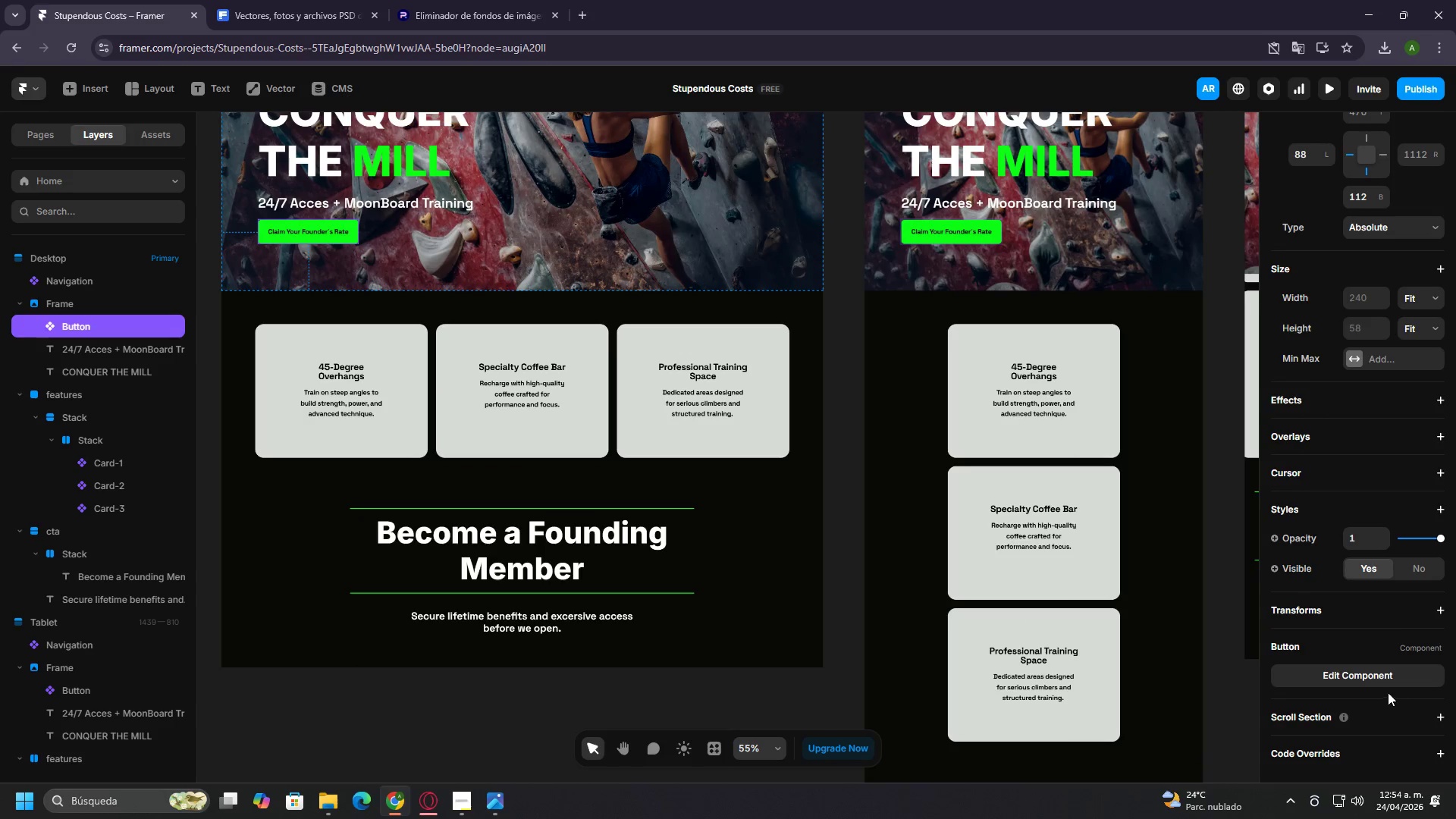 
scroll: coordinate [1388, 706], scroll_direction: up, amount: 9.0
 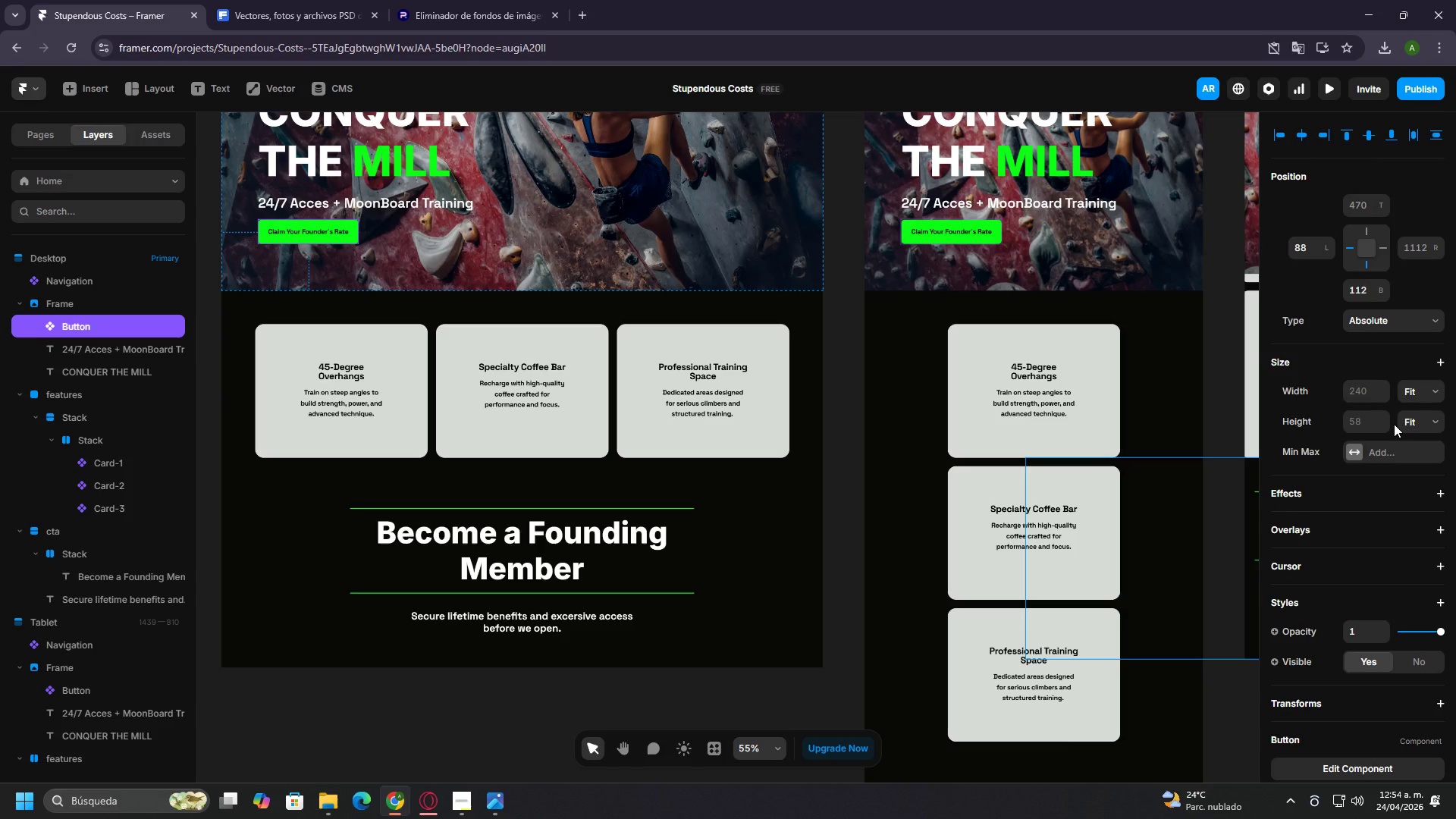 
wait(5.67)
 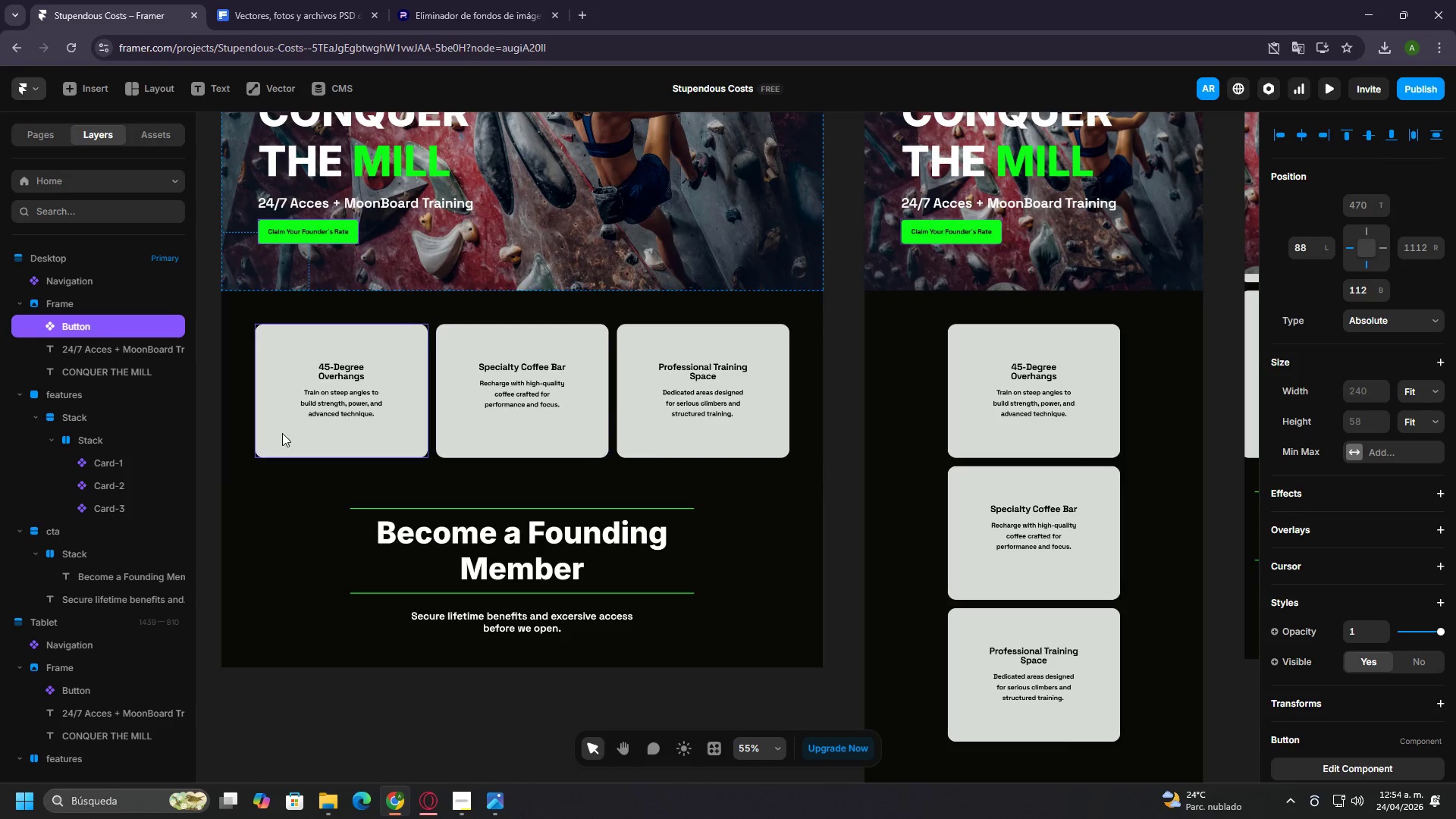 
scroll: coordinate [1394, 424], scroll_direction: down, amount: 3.0
 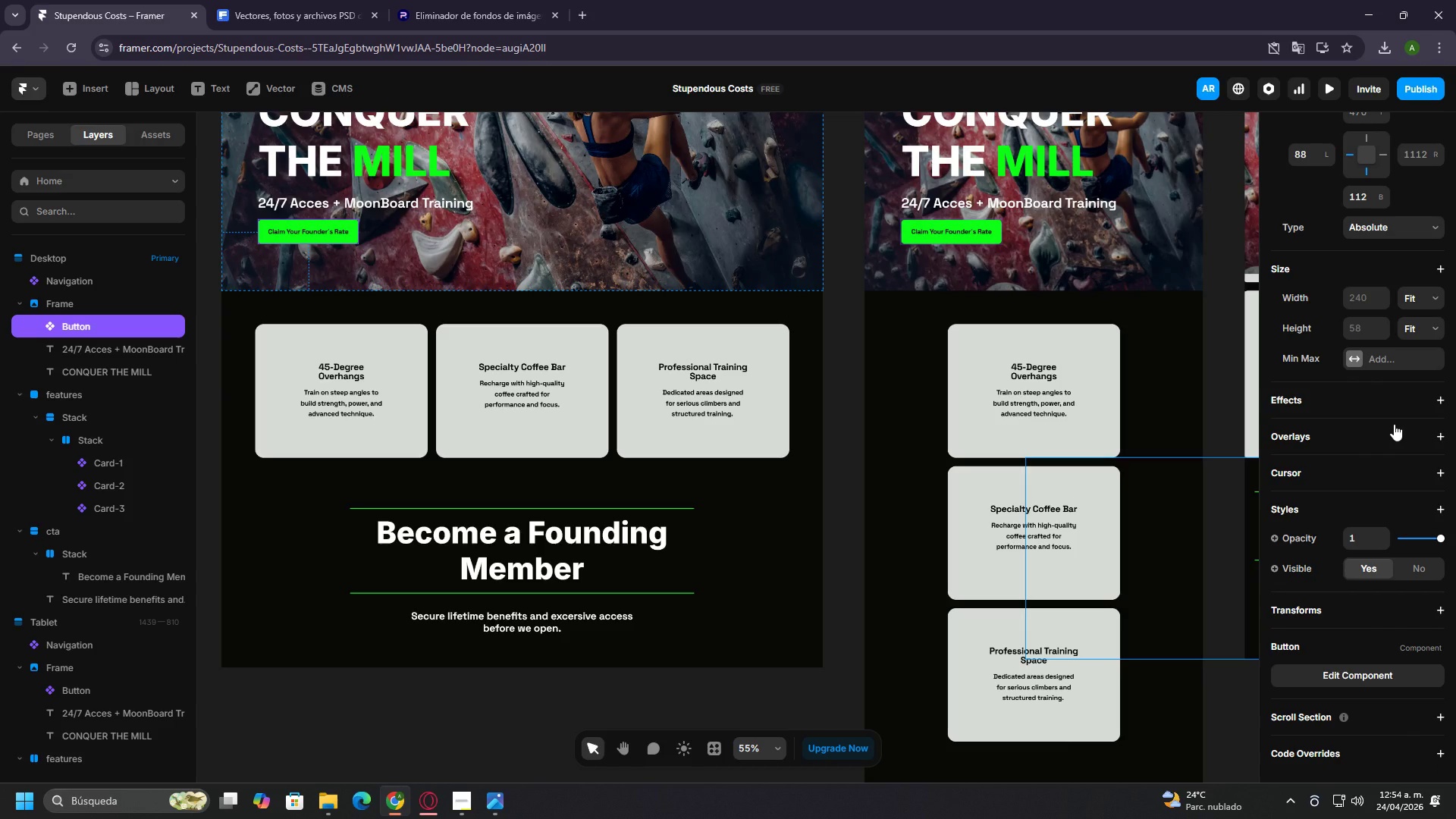 
wait(5.17)
 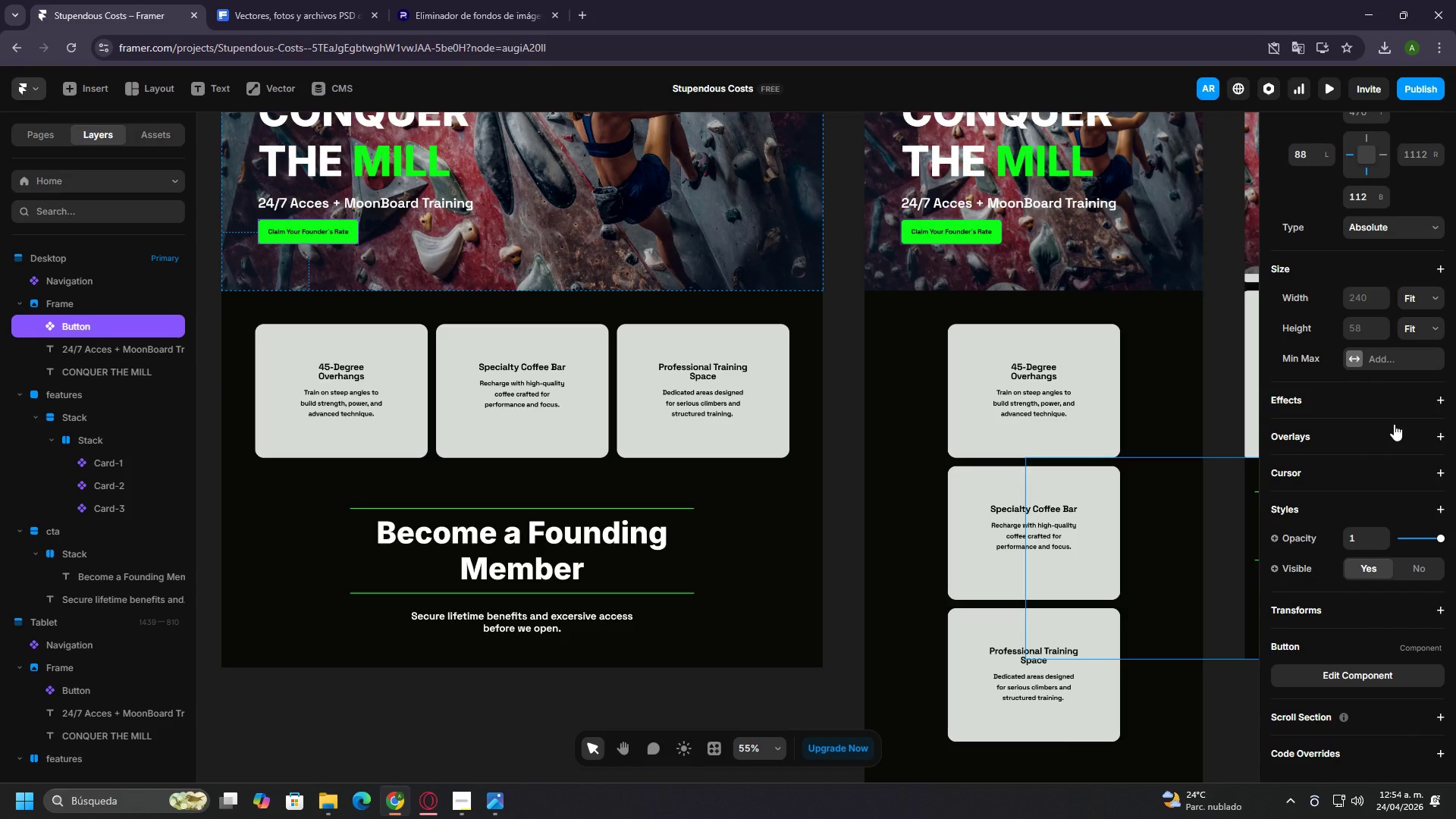 
left_click([1438, 719])
 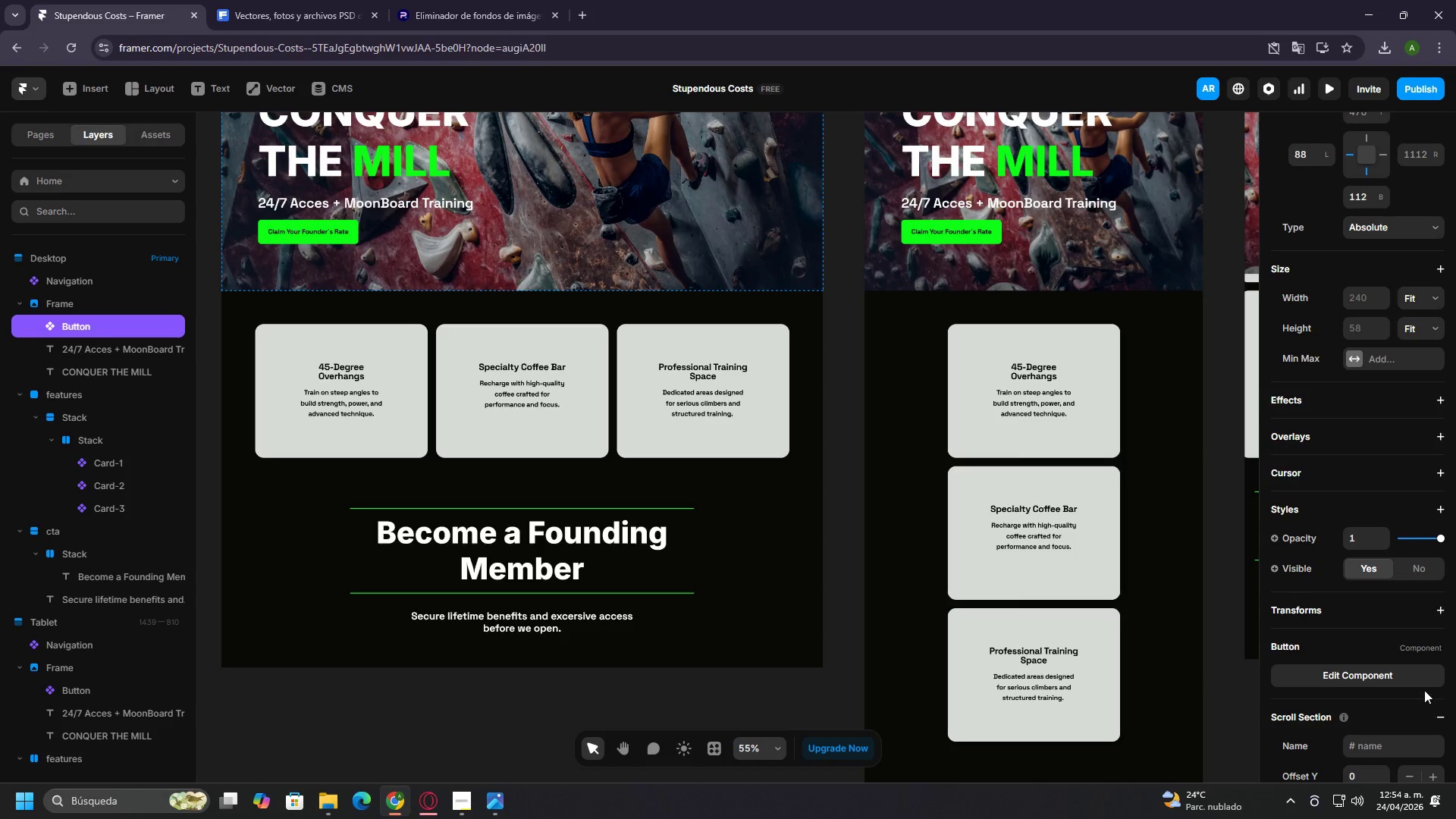 
scroll: coordinate [1424, 690], scroll_direction: down, amount: 2.0
 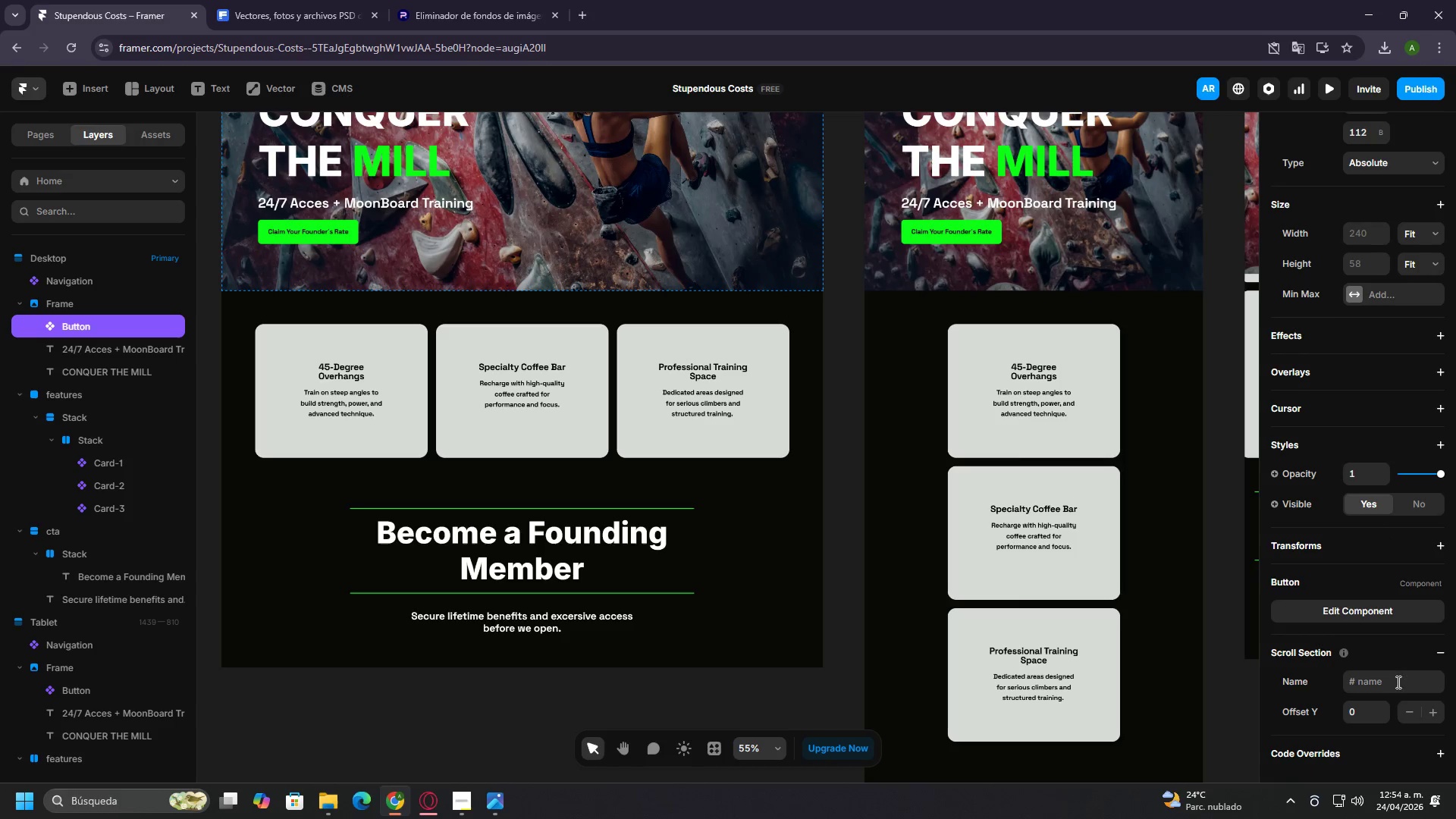 
left_click([1397, 682])
 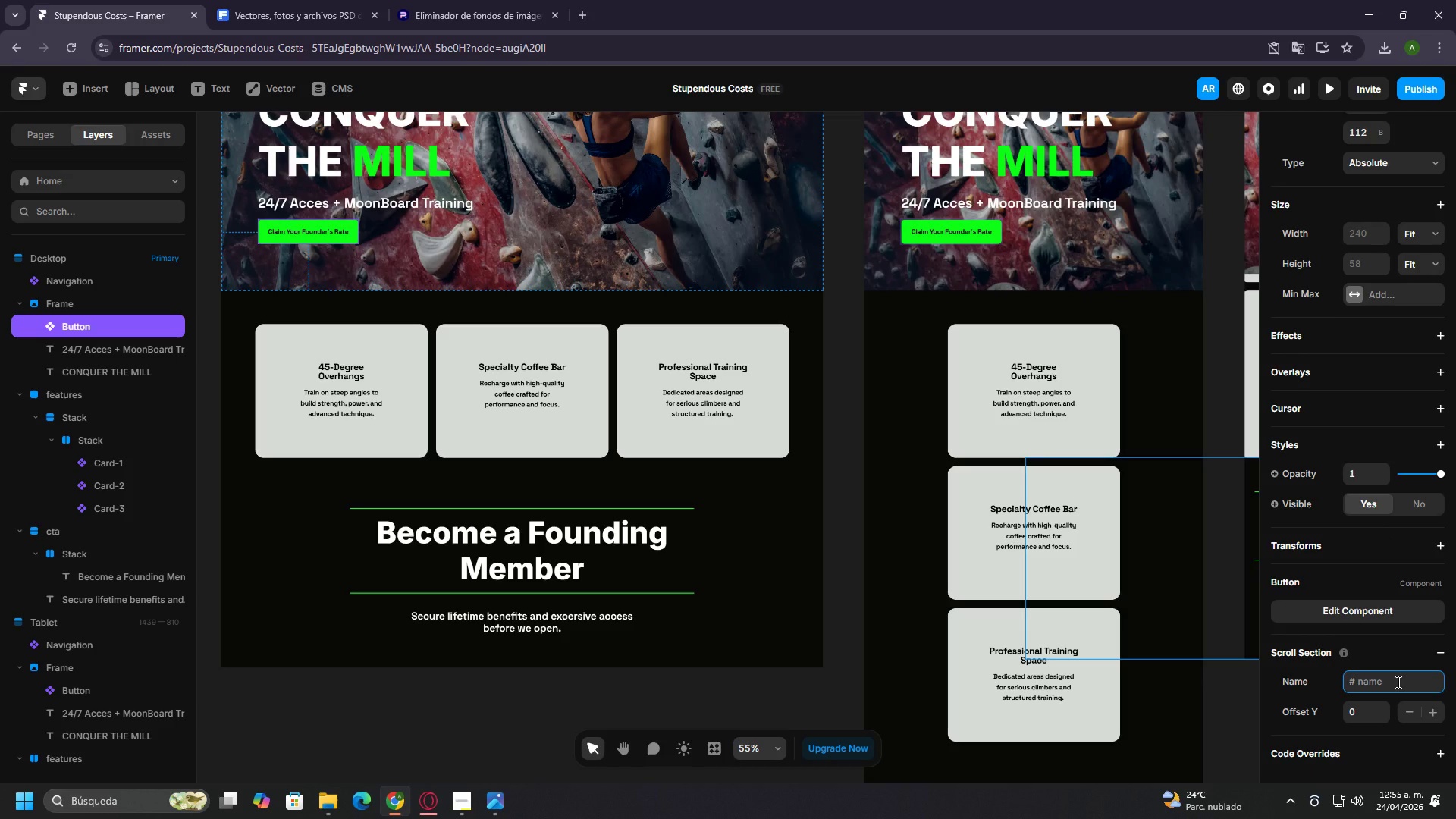 
type(cta)
 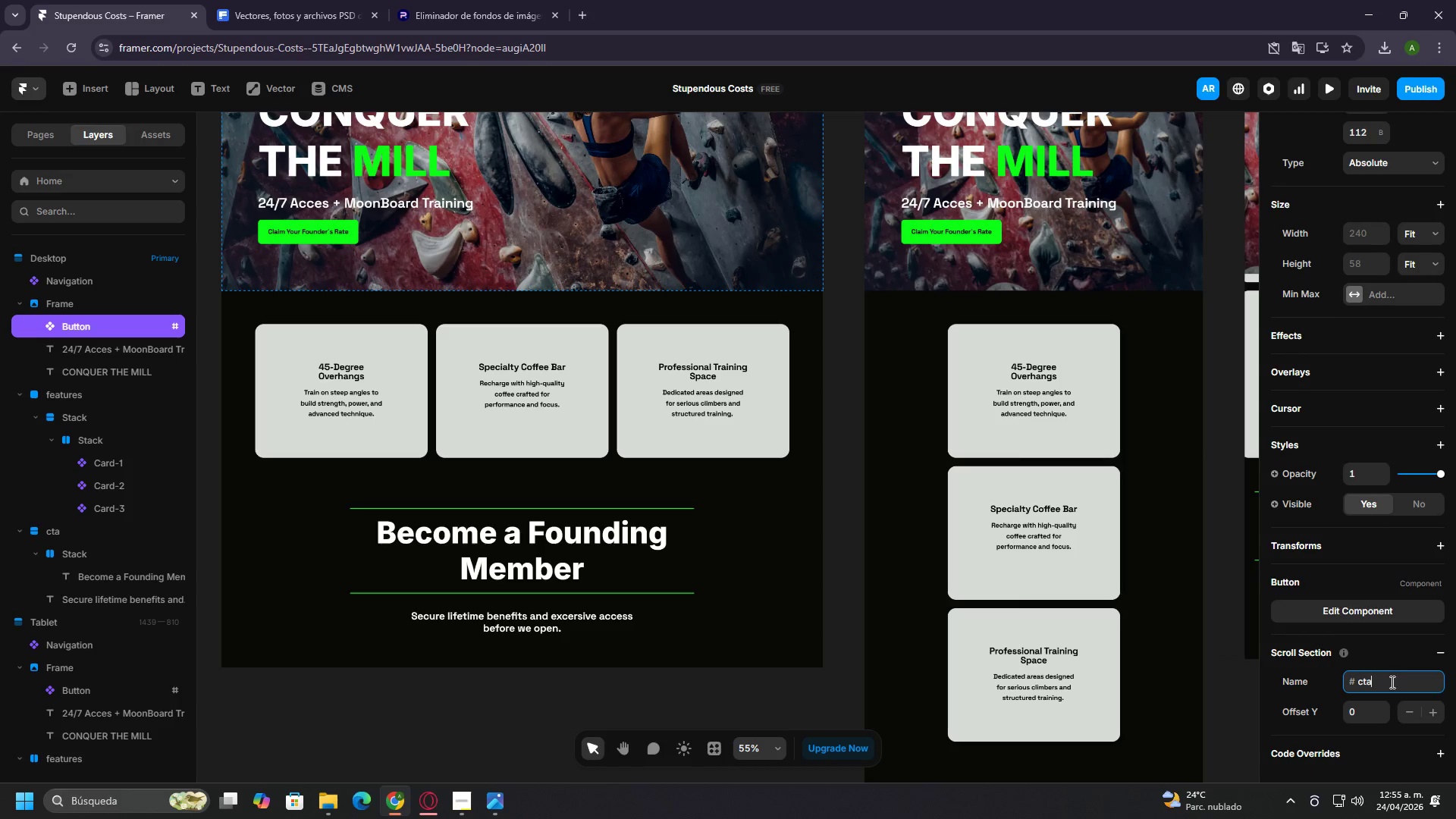 
left_click([1392, 641])
 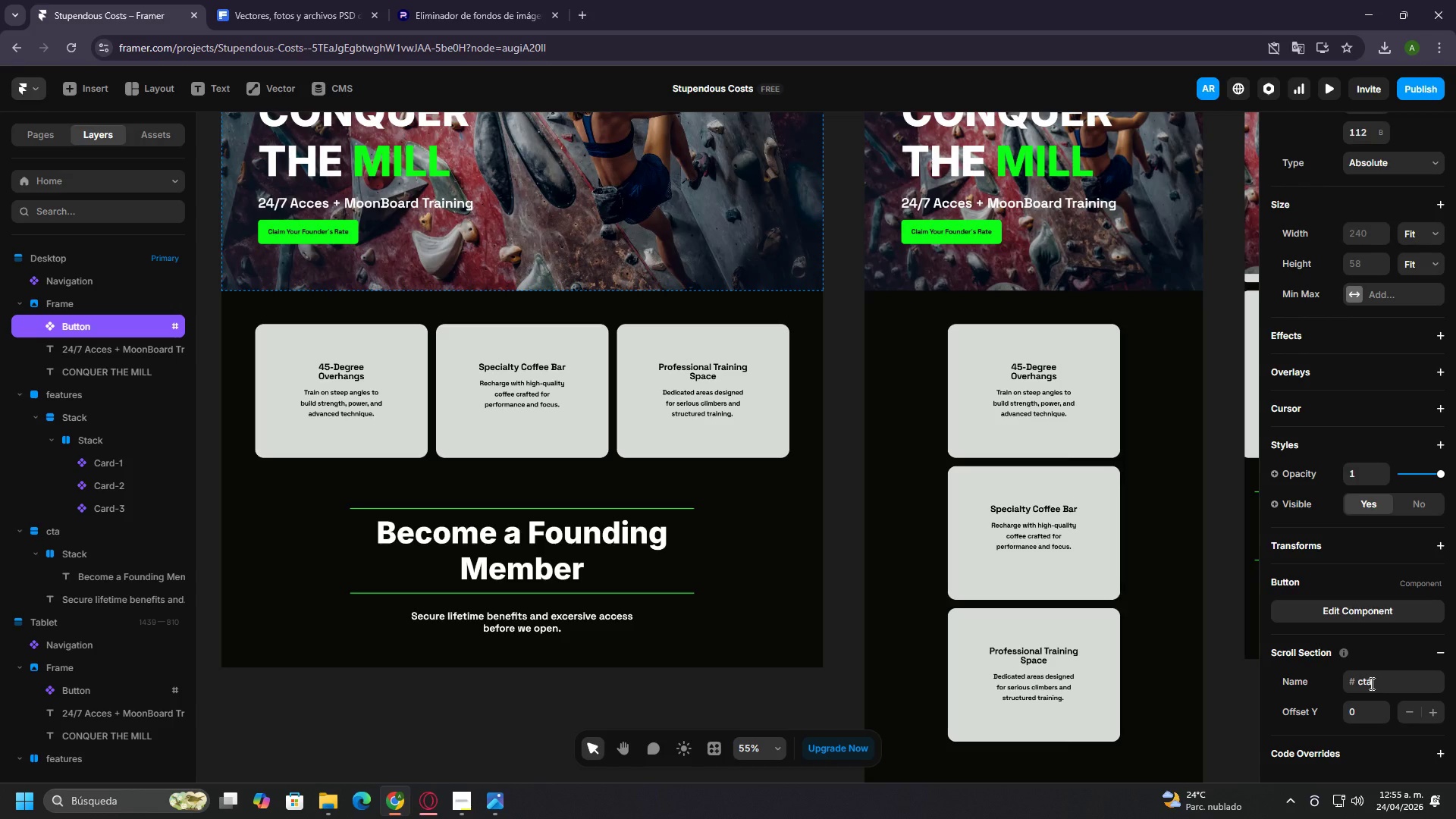 
scroll: coordinate [504, 343], scroll_direction: up, amount: 6.0
 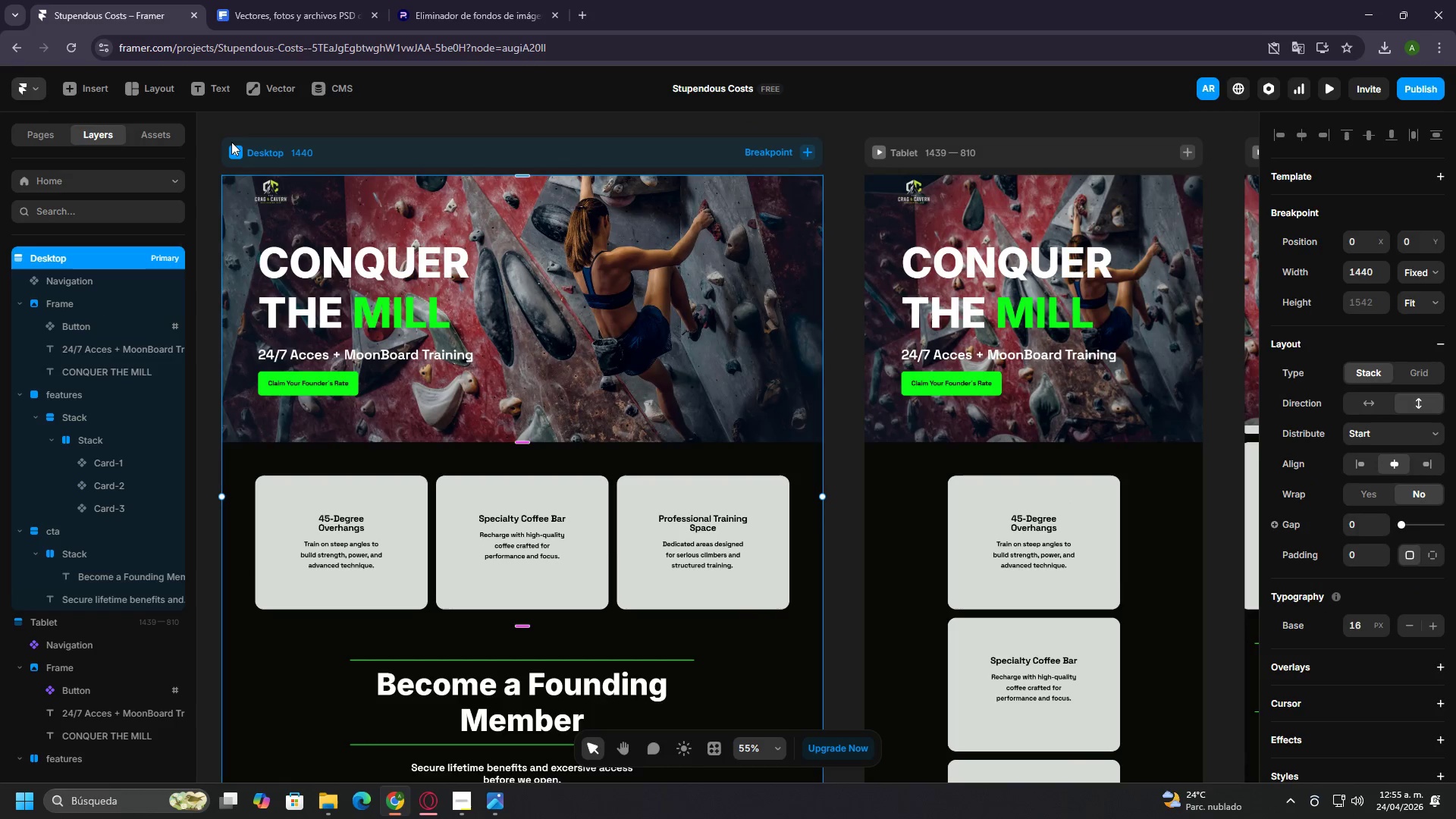 
double_click([238, 149])
 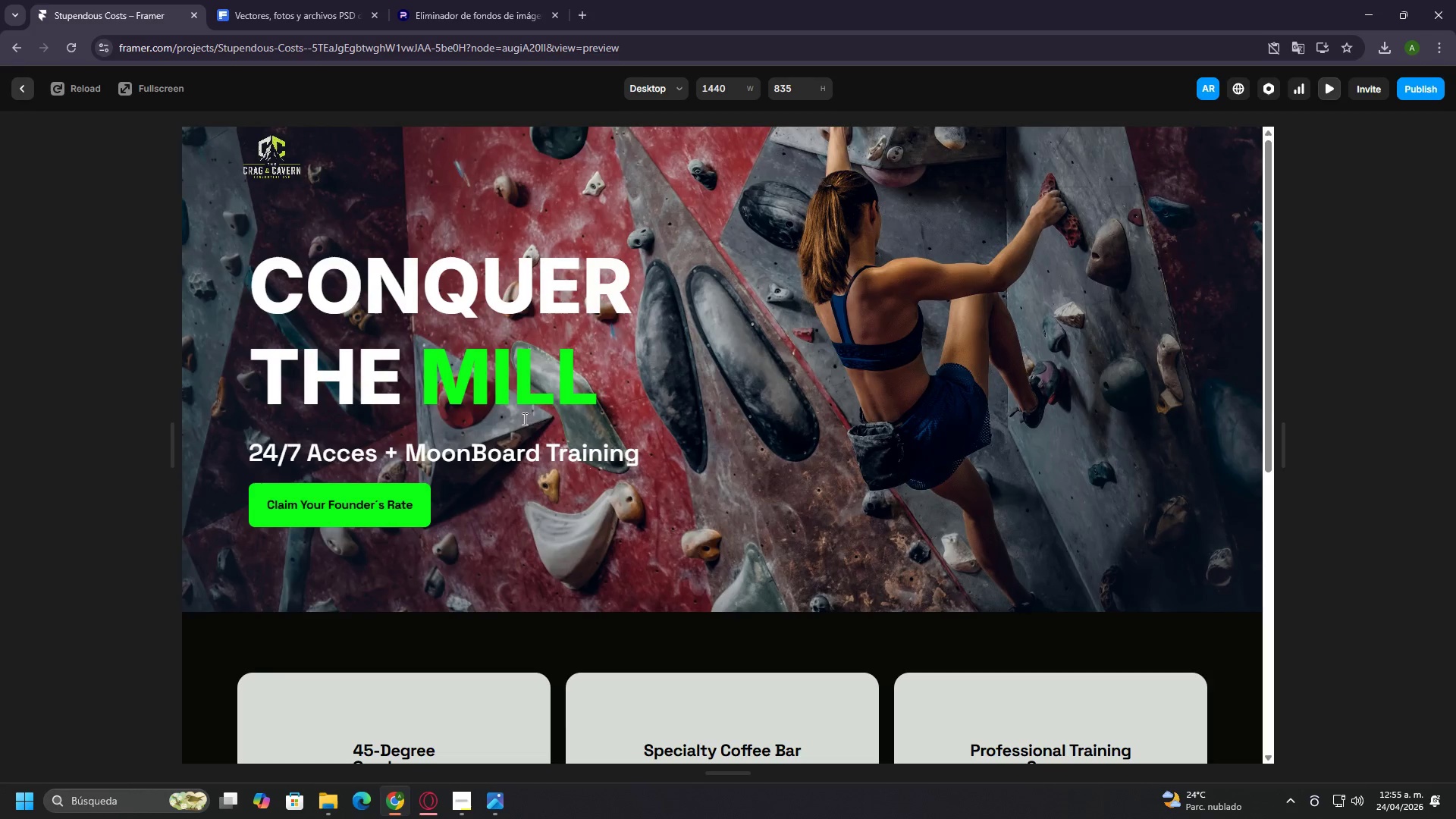 
left_click([384, 522])
 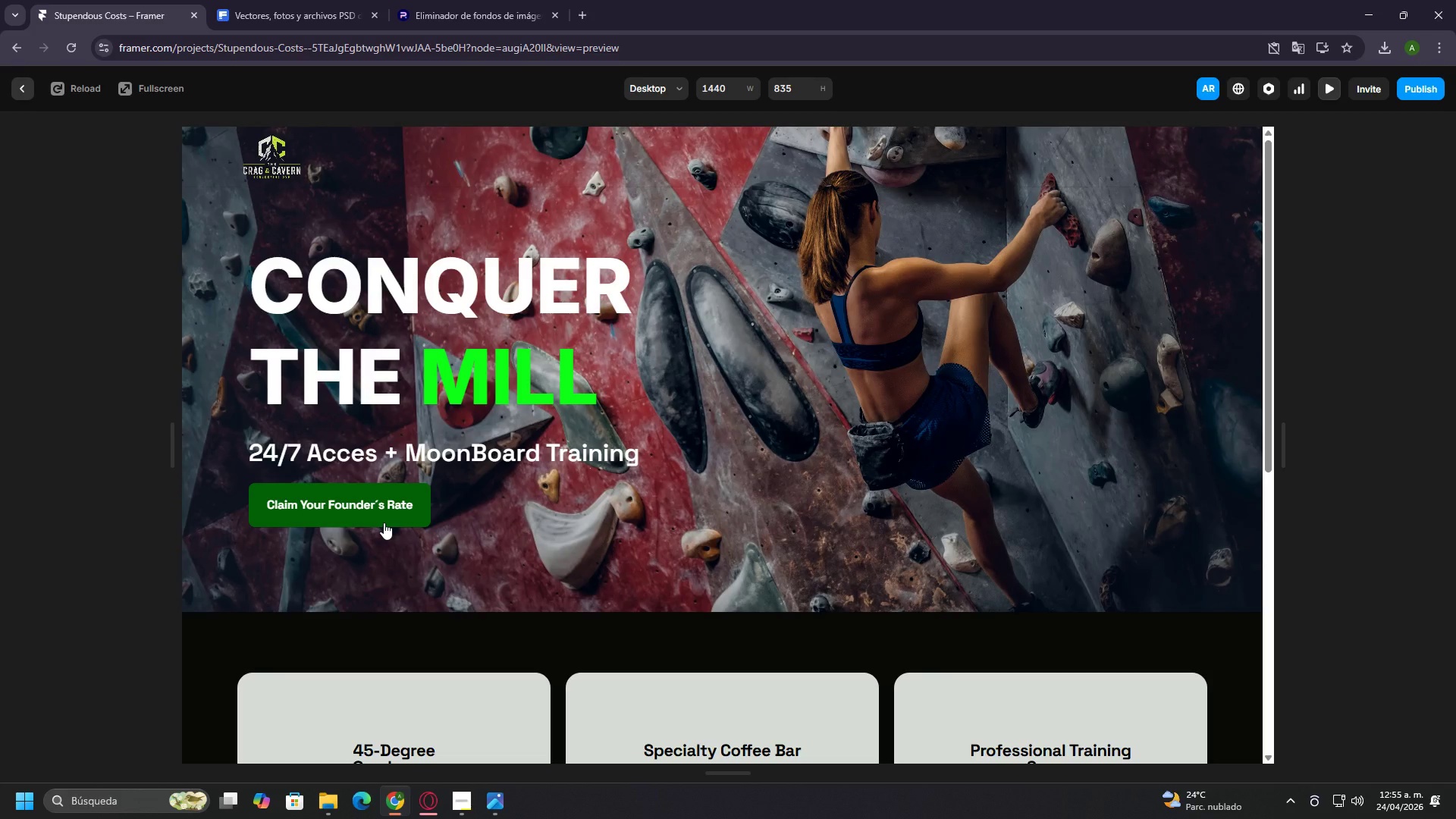 
double_click([384, 522])
 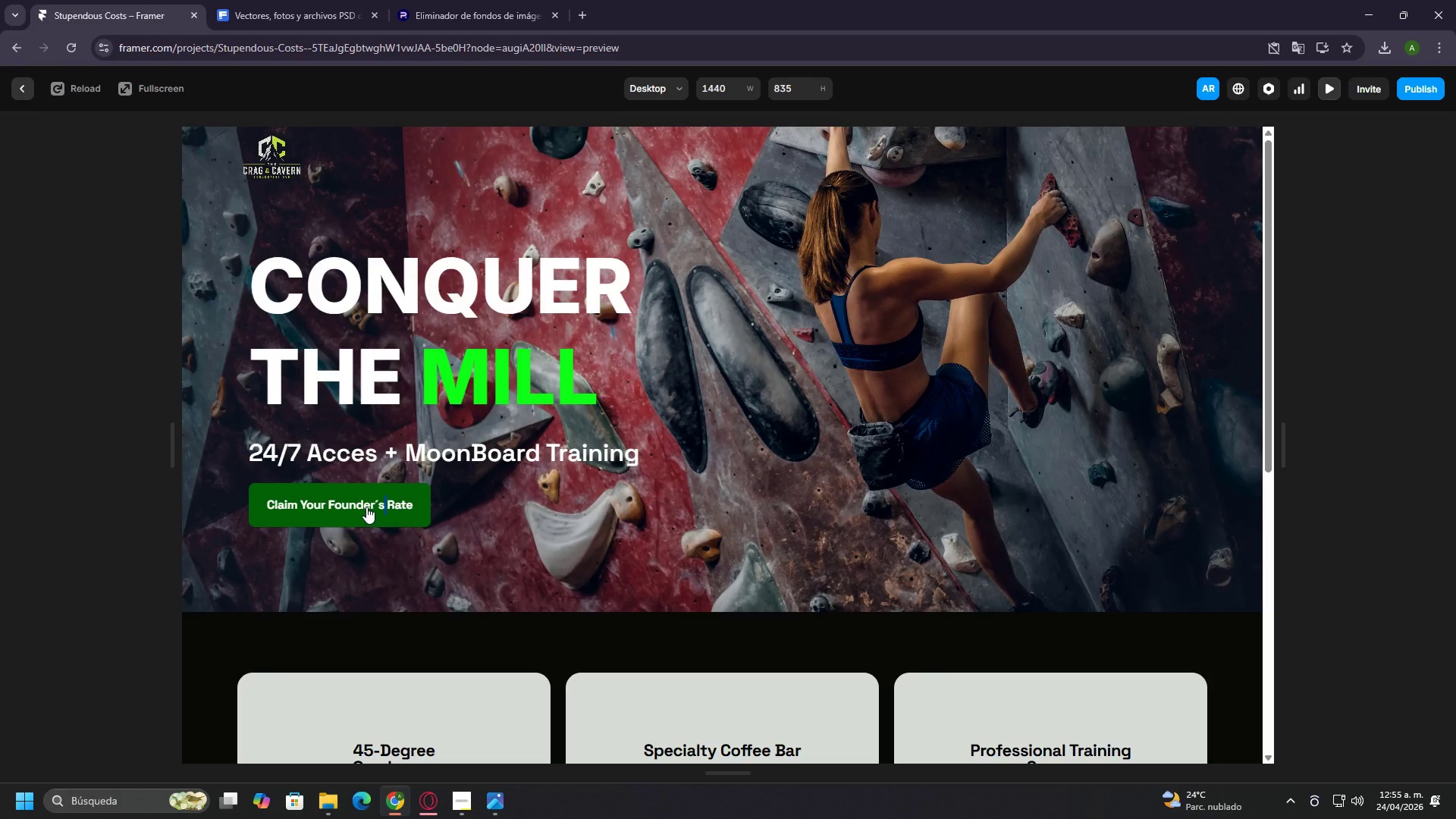 
triple_click([366, 507])
 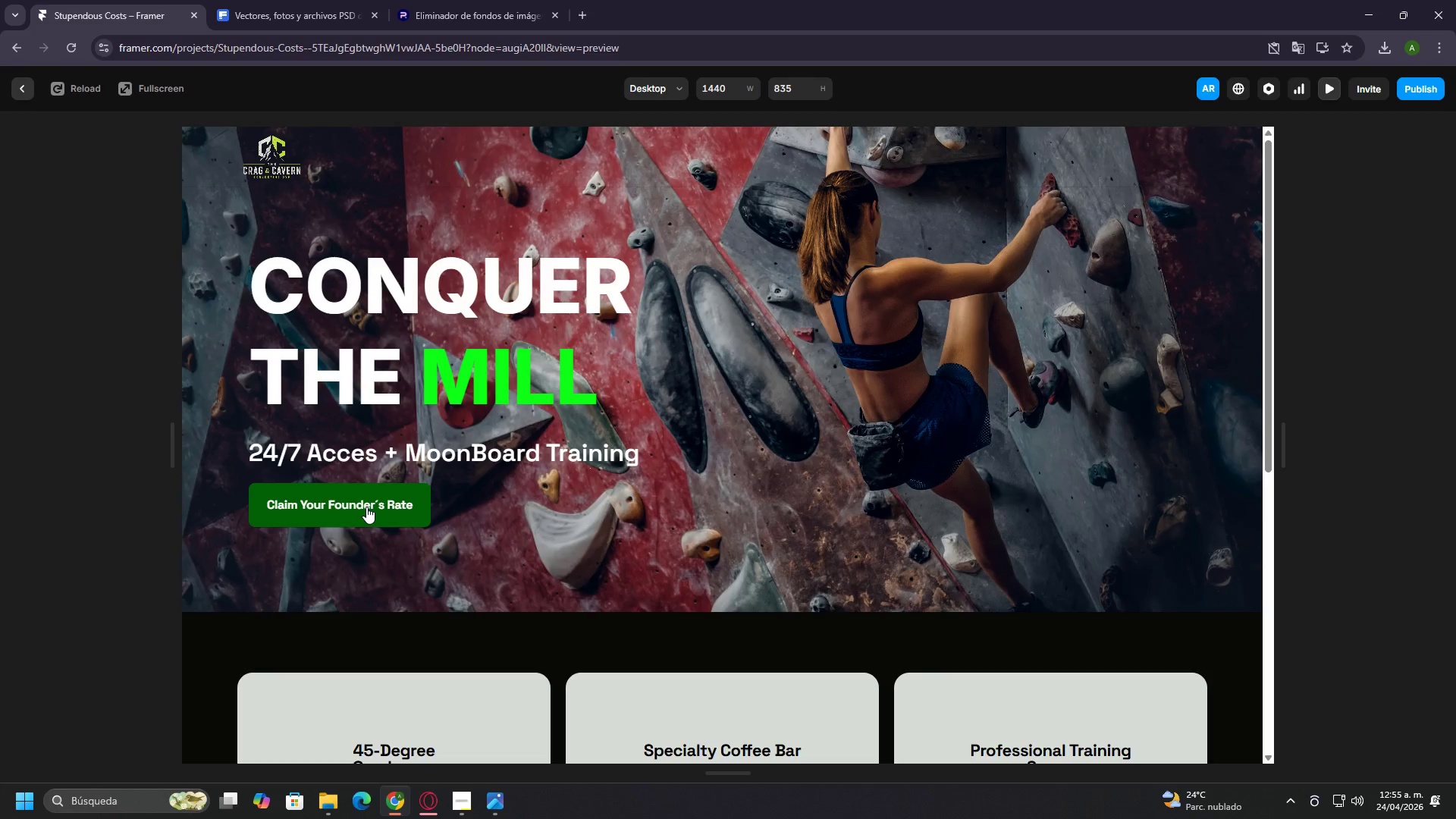 
triple_click([366, 507])
 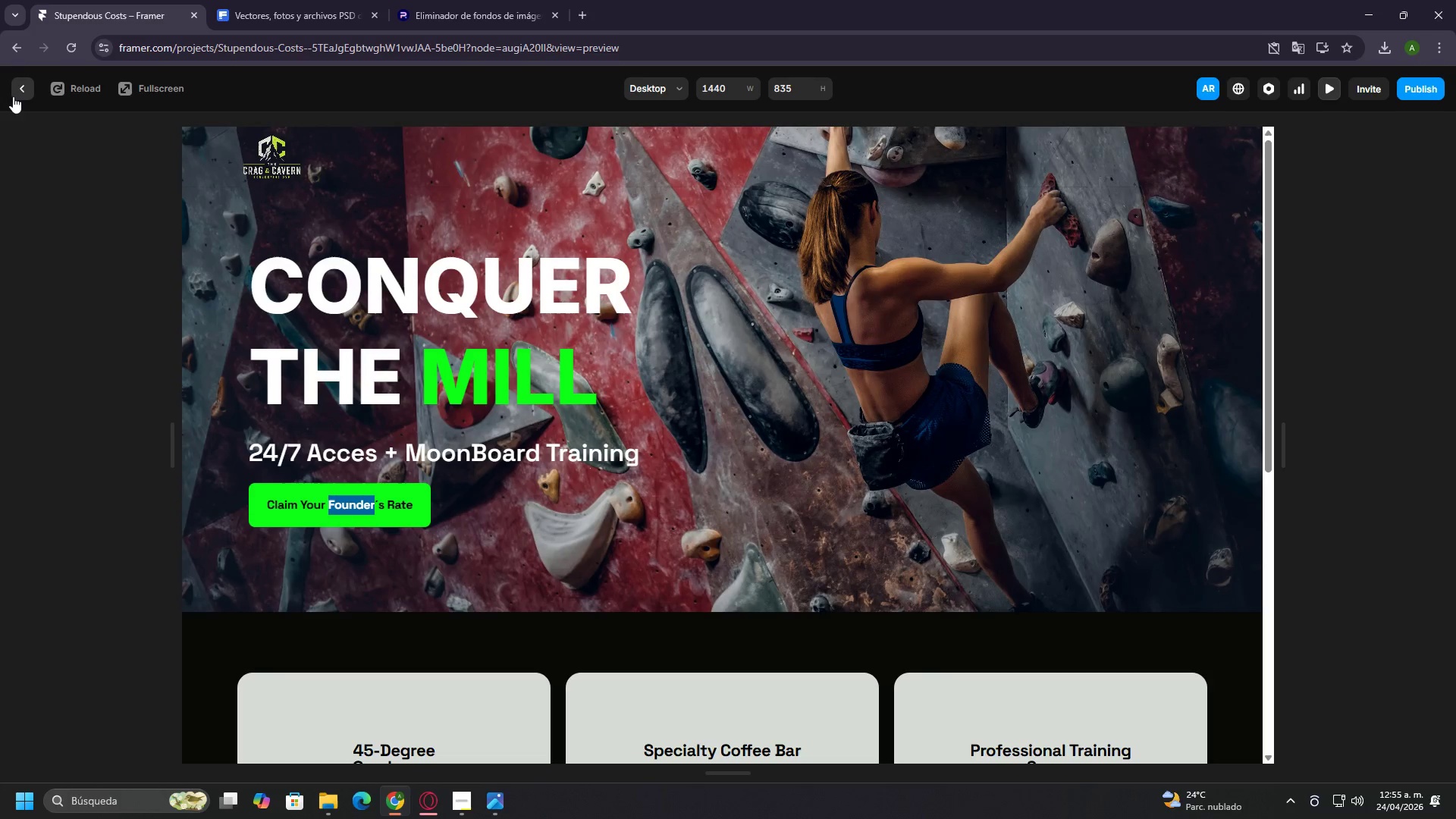 
left_click([20, 95])
 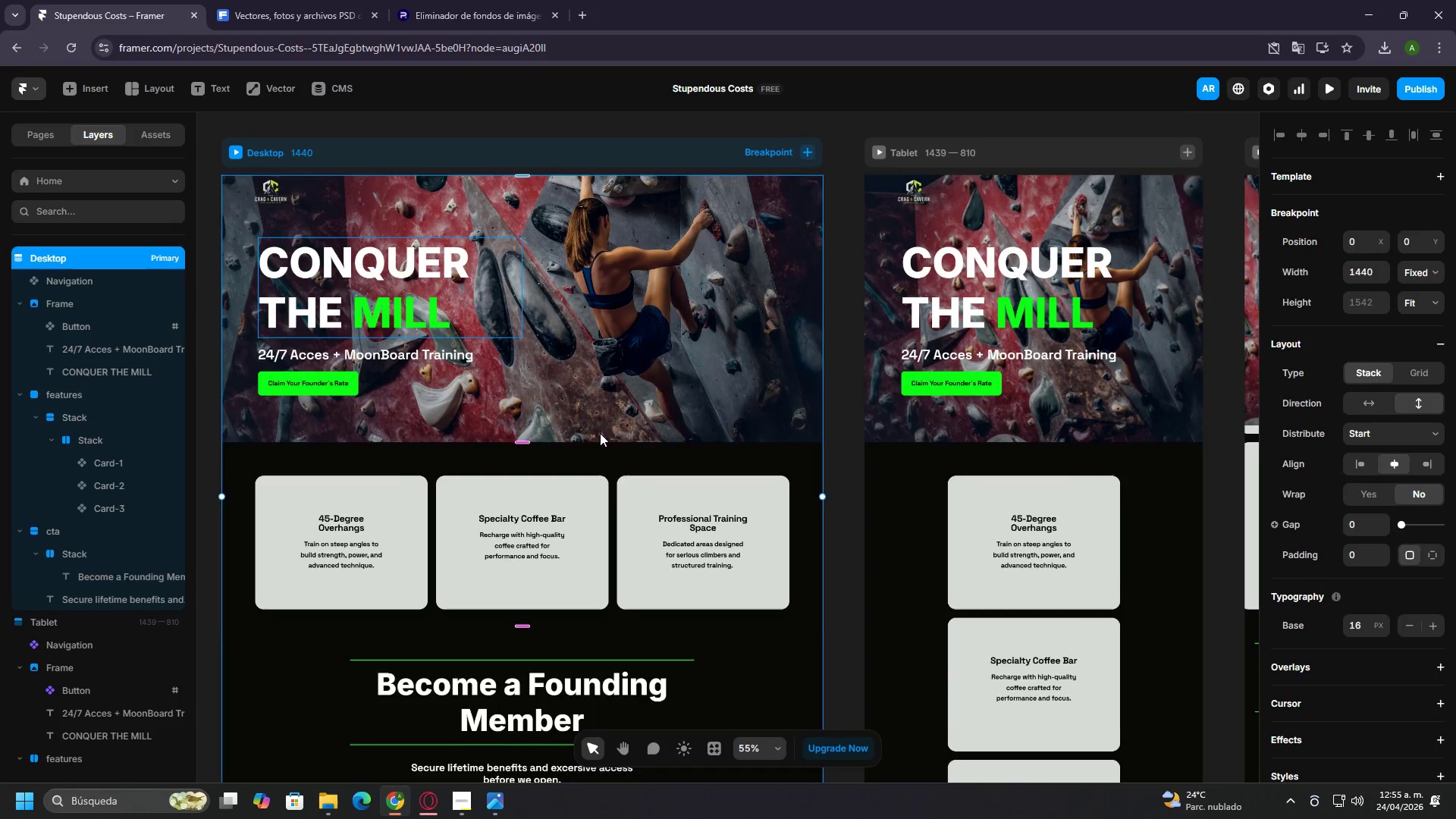 
scroll: coordinate [629, 464], scroll_direction: down, amount: 4.0
 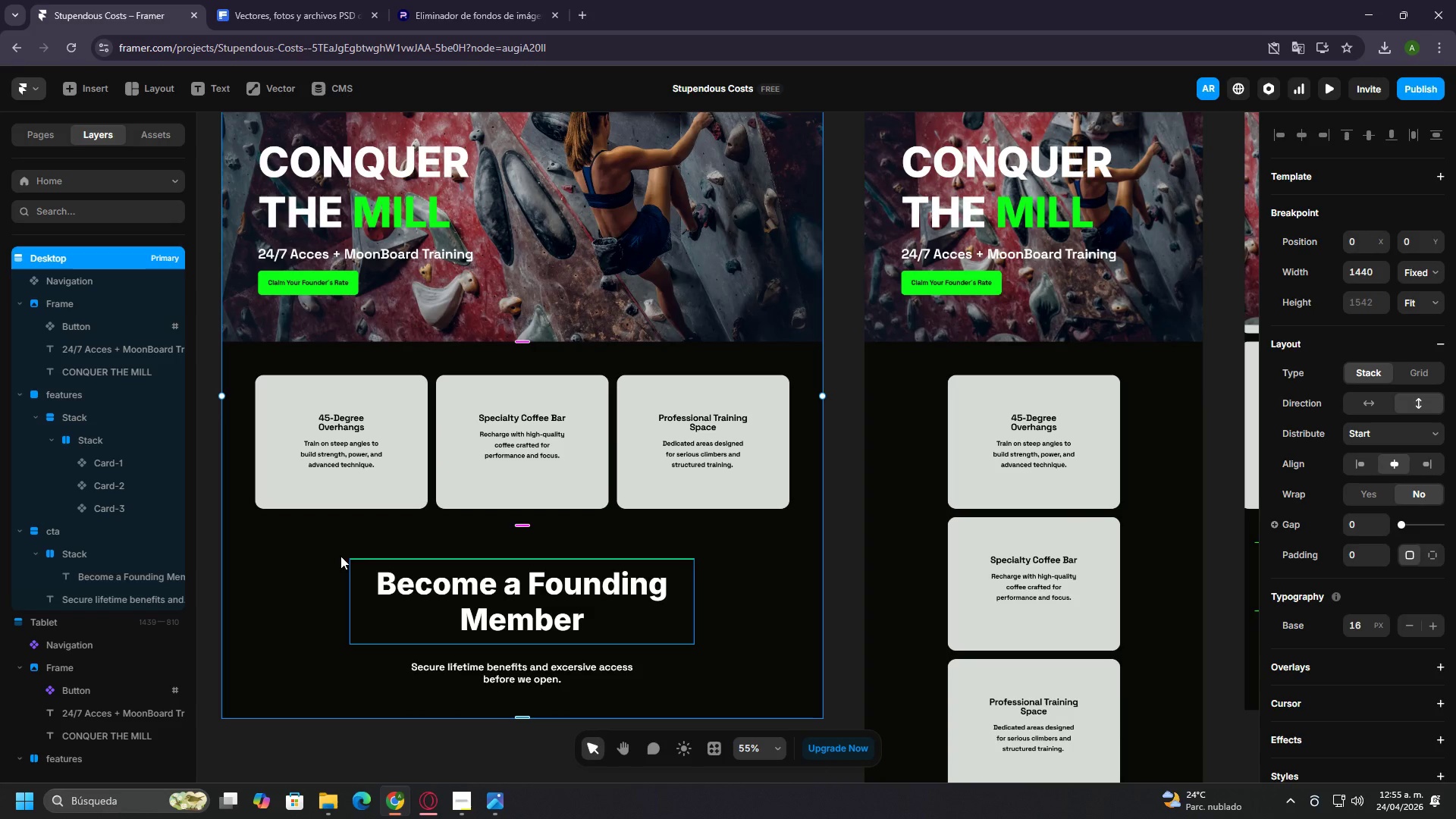 
left_click([246, 573])
 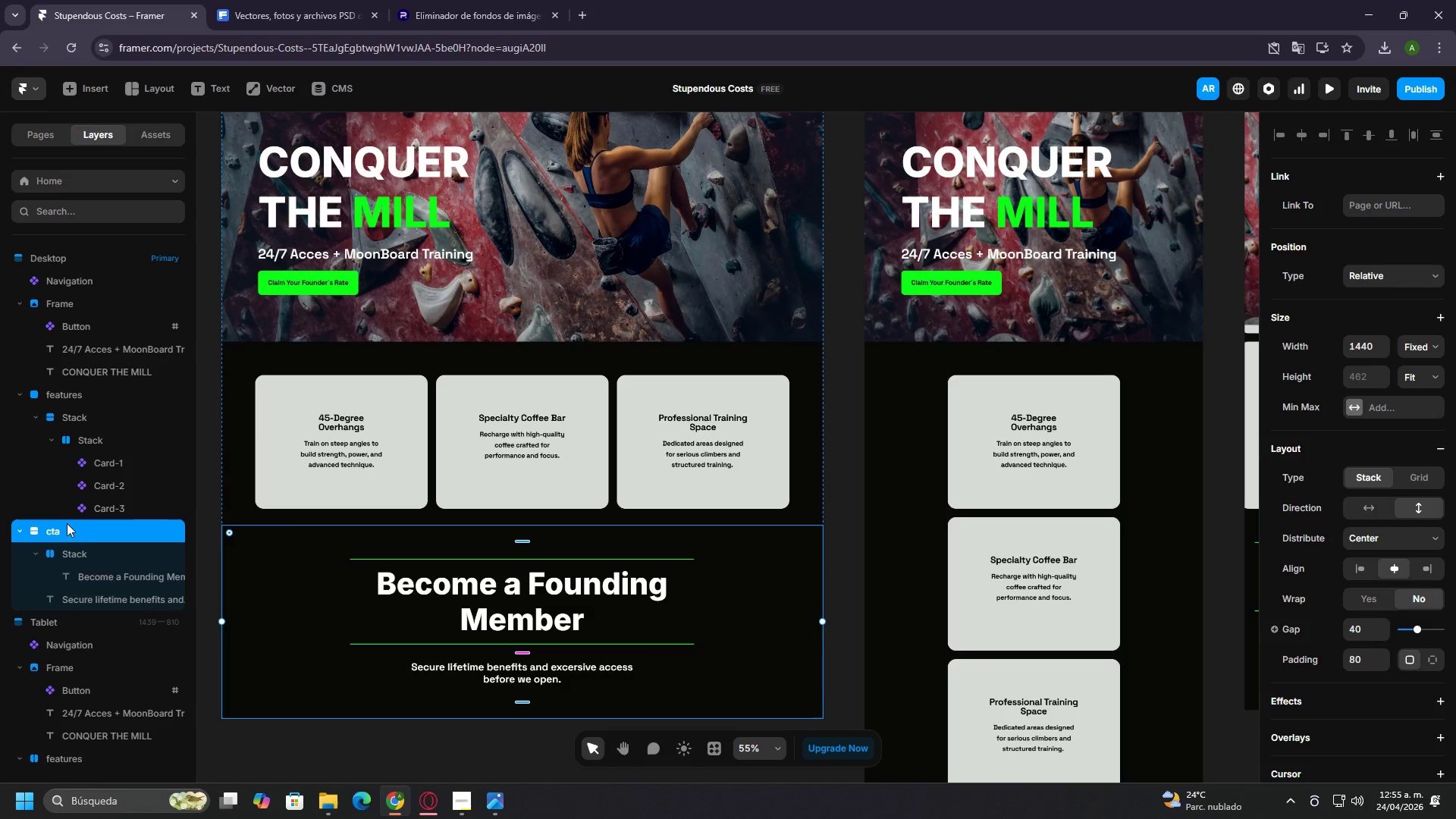 
double_click([58, 526])
 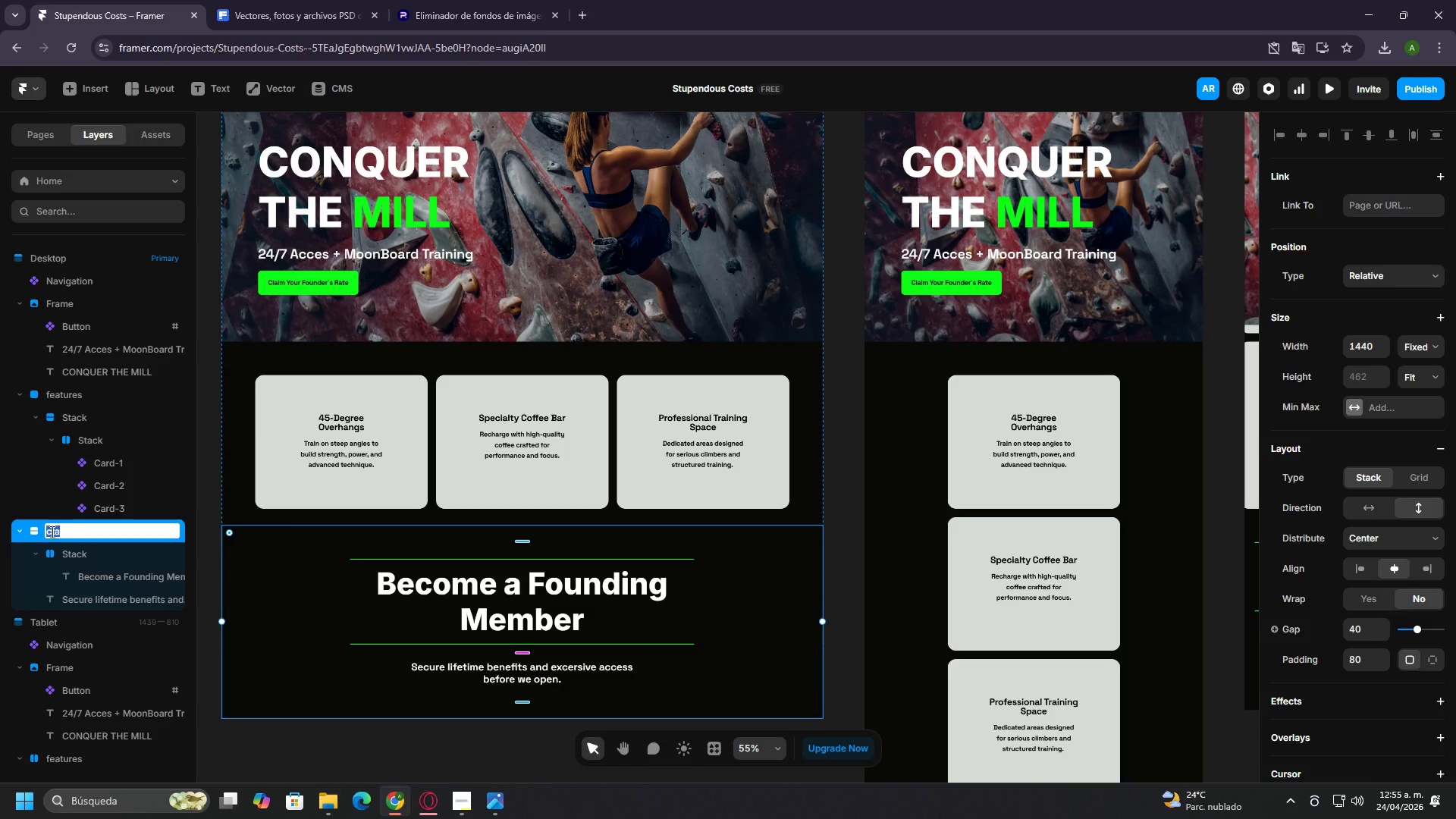 
triple_click([51, 532])
 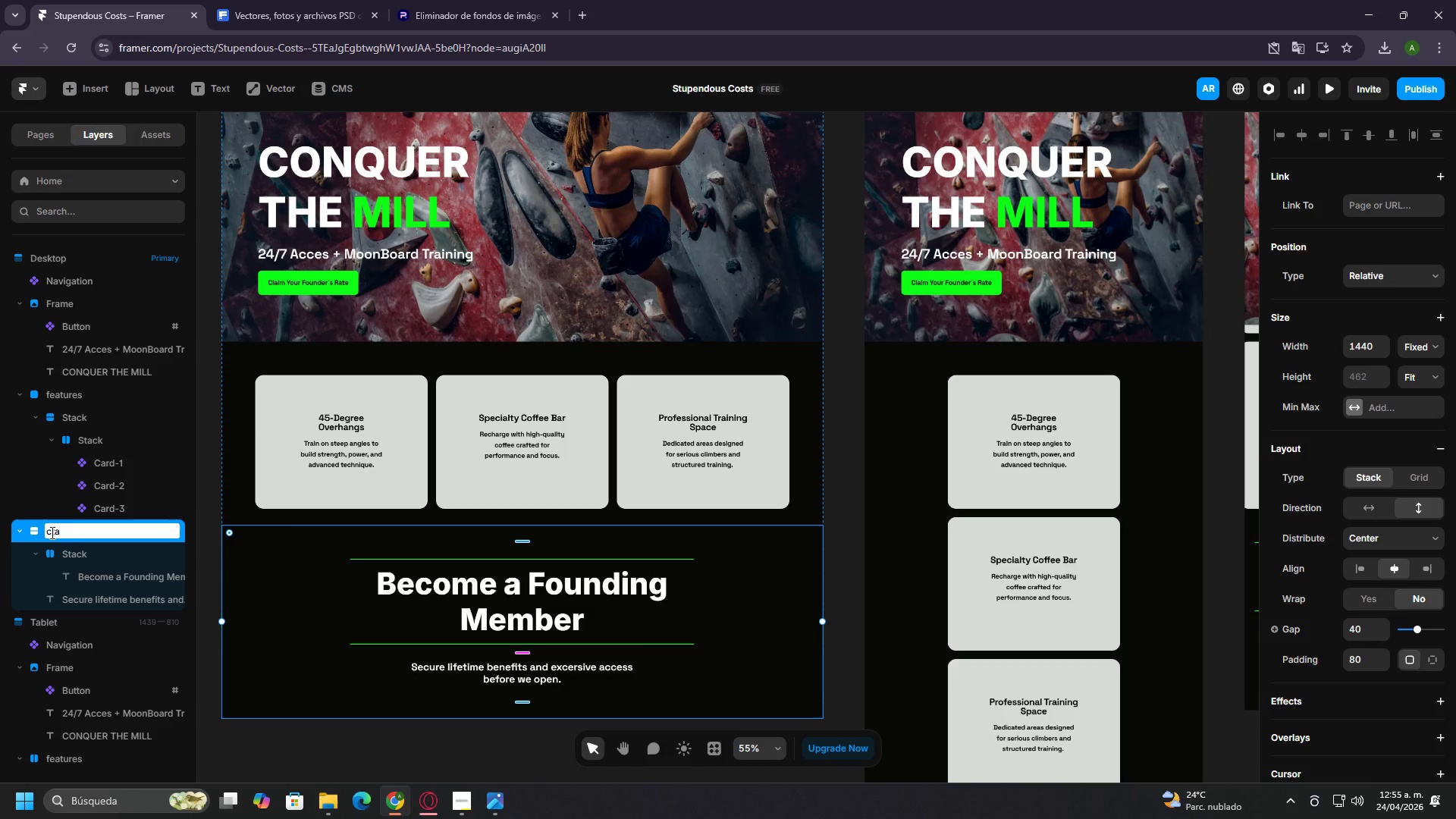 
key(ArrowLeft)
 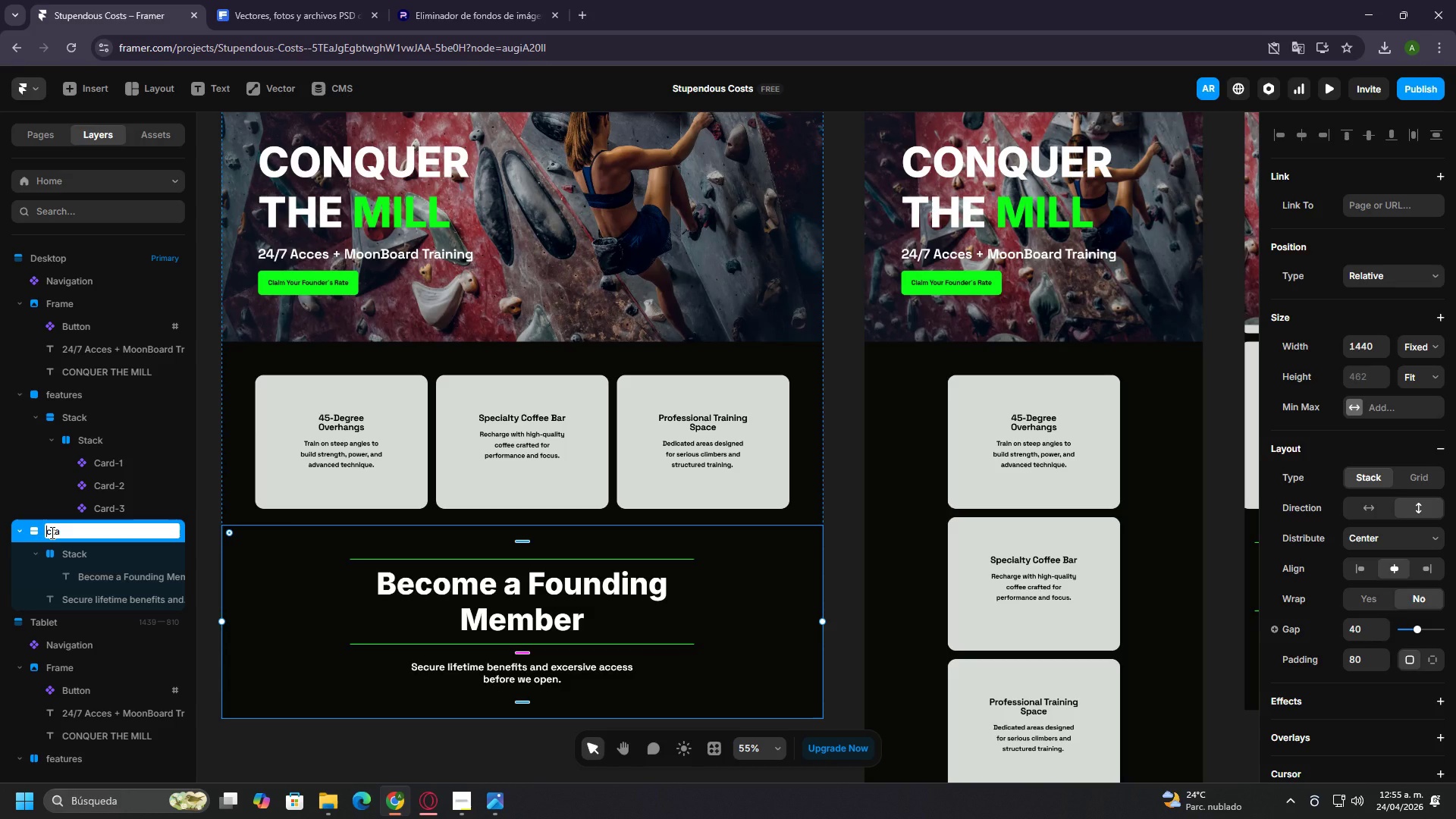 
key(Shift+3)
 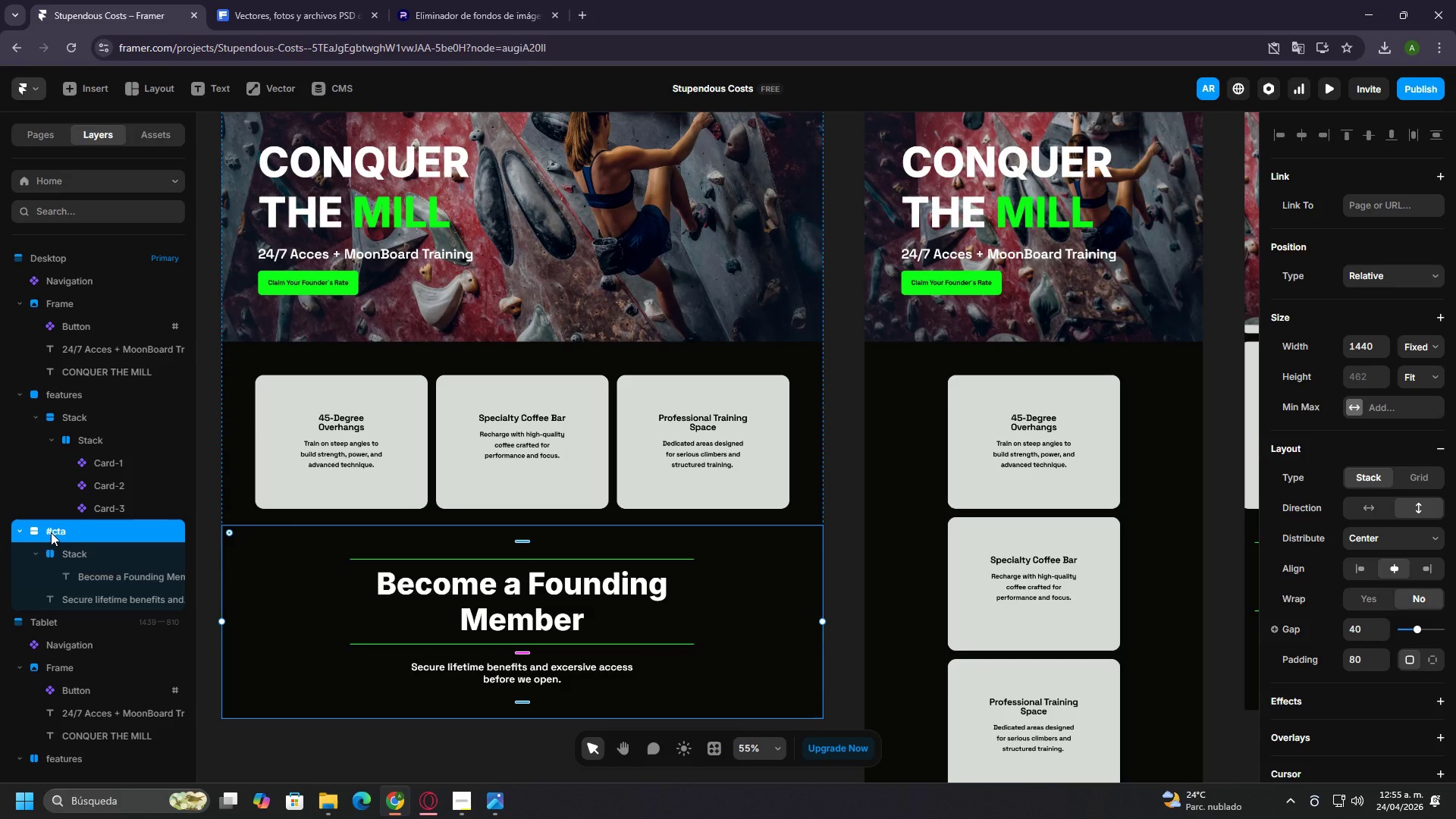 
key(Enter)
 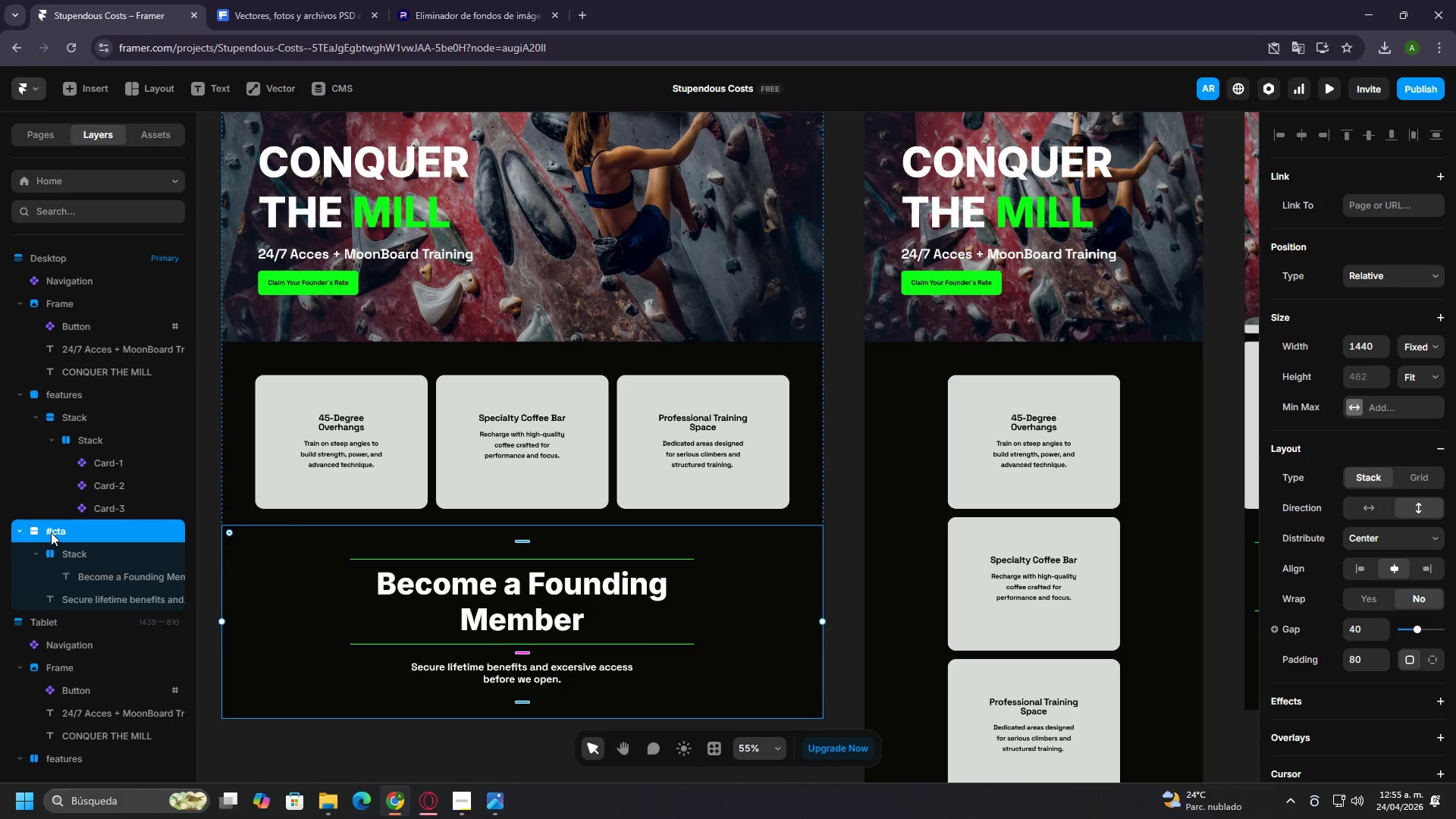 
key(Slash)
 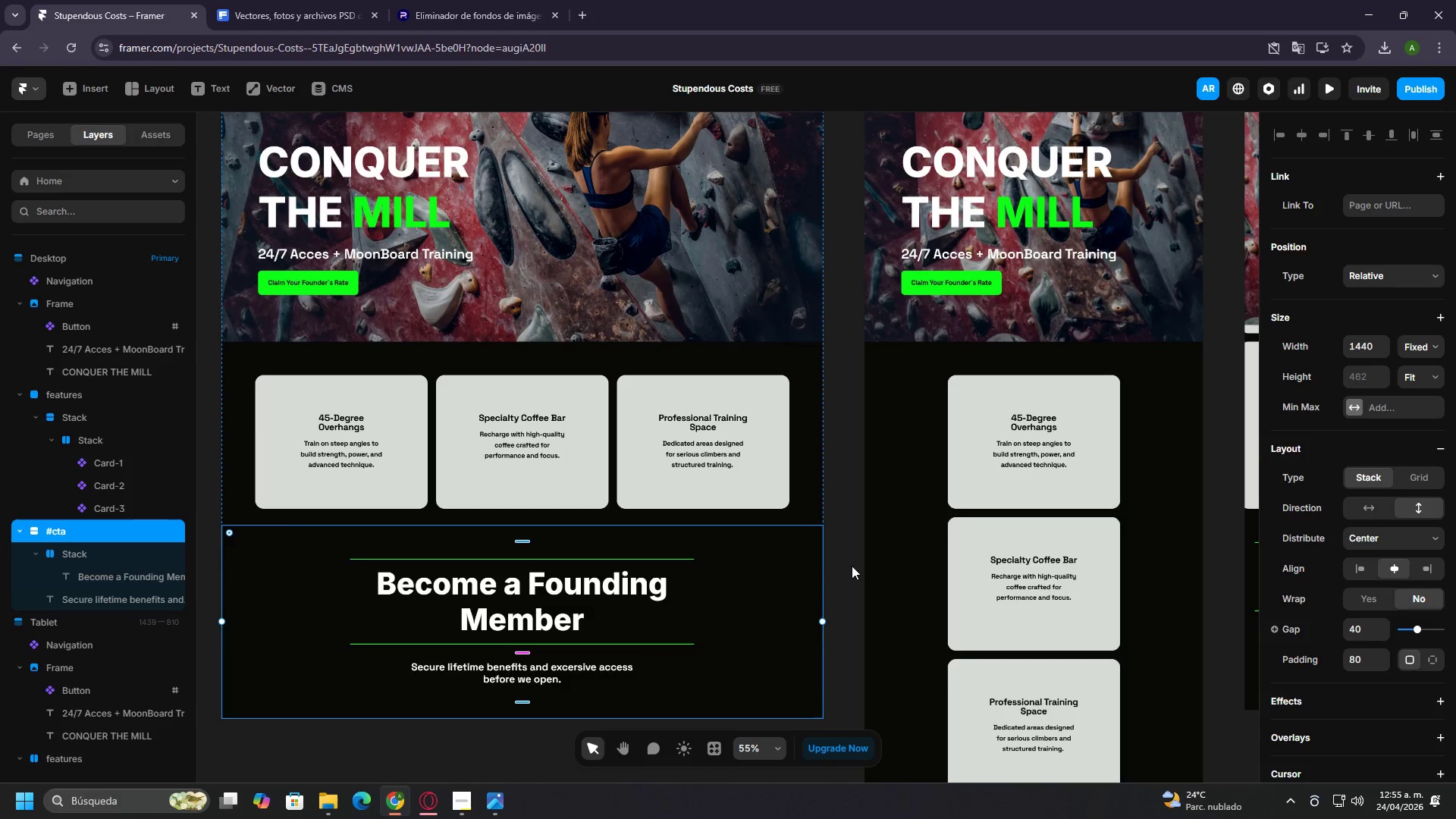 
scroll: coordinate [667, 473], scroll_direction: up, amount: 5.0
 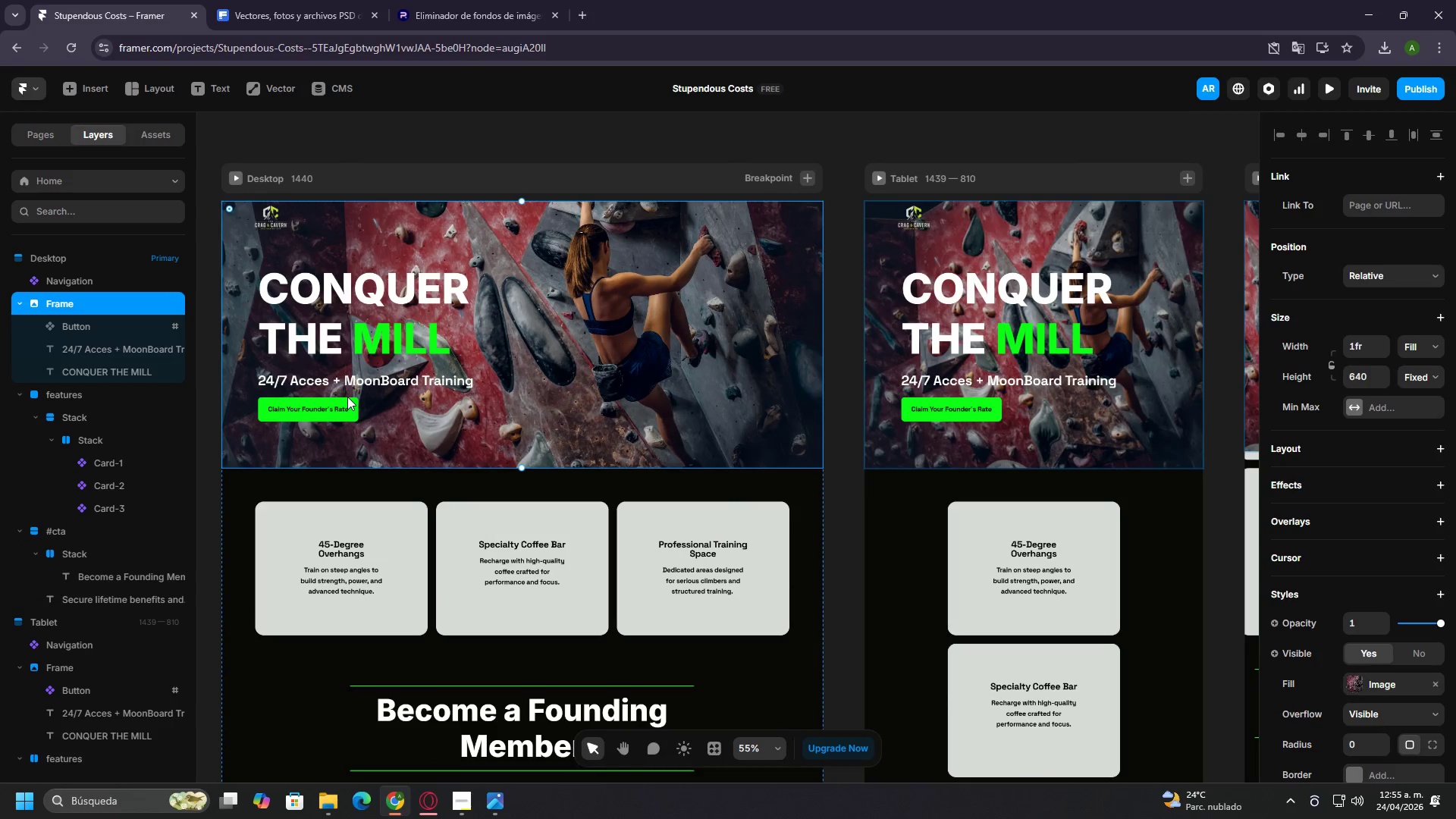 
double_click([332, 402])
 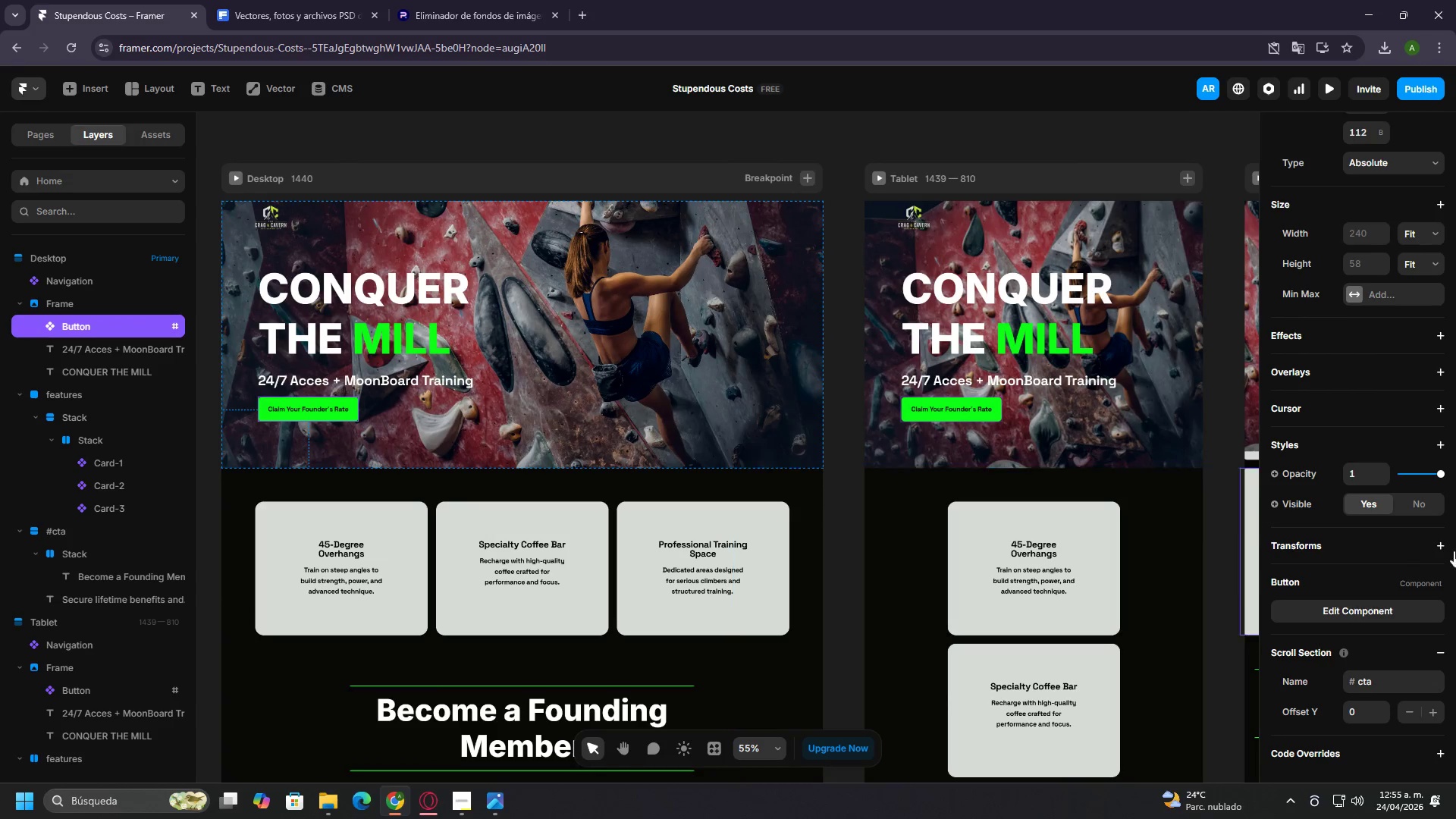 
scroll: coordinate [1455, 570], scroll_direction: down, amount: 3.0
 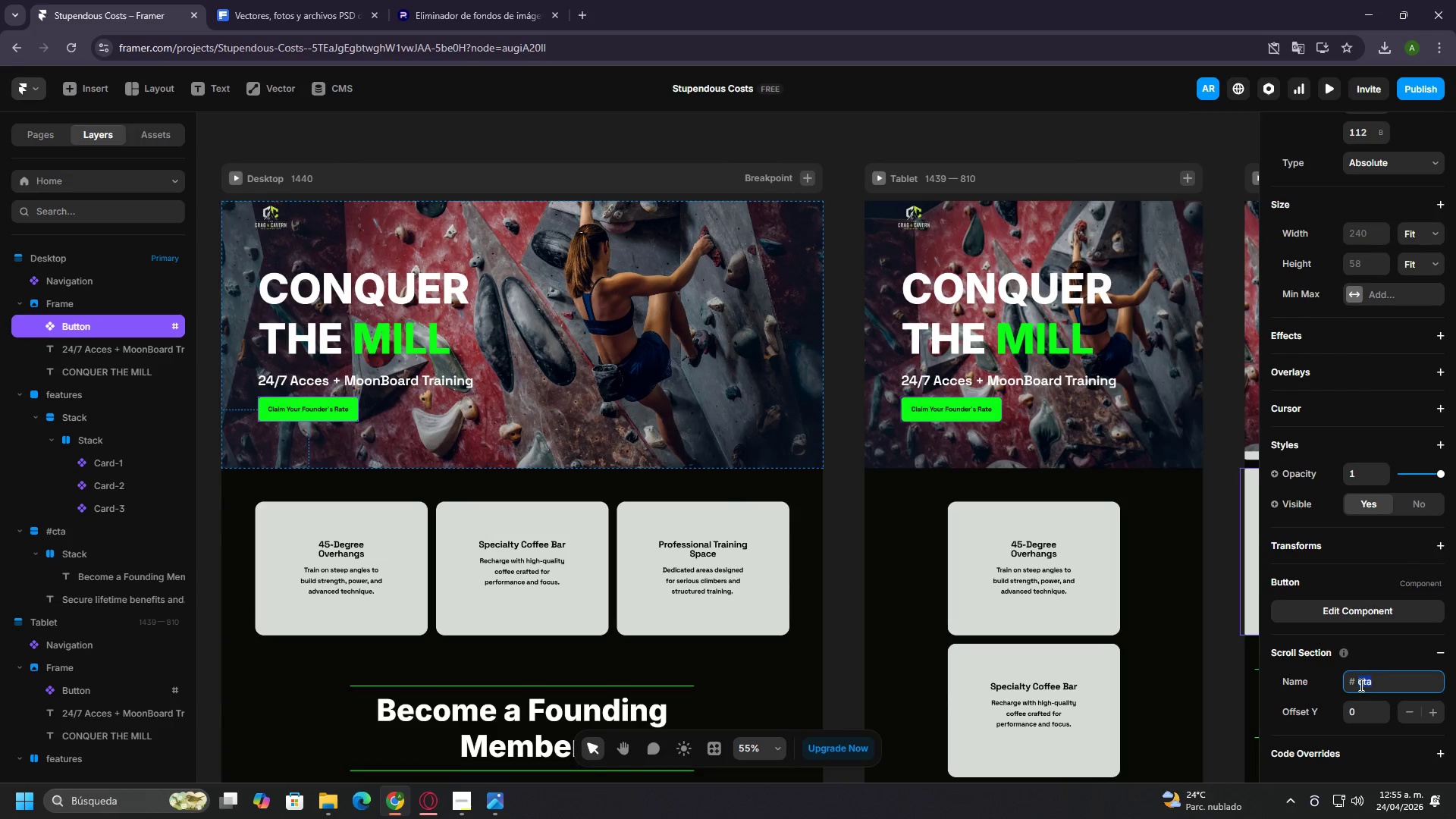 
double_click([1360, 685])
 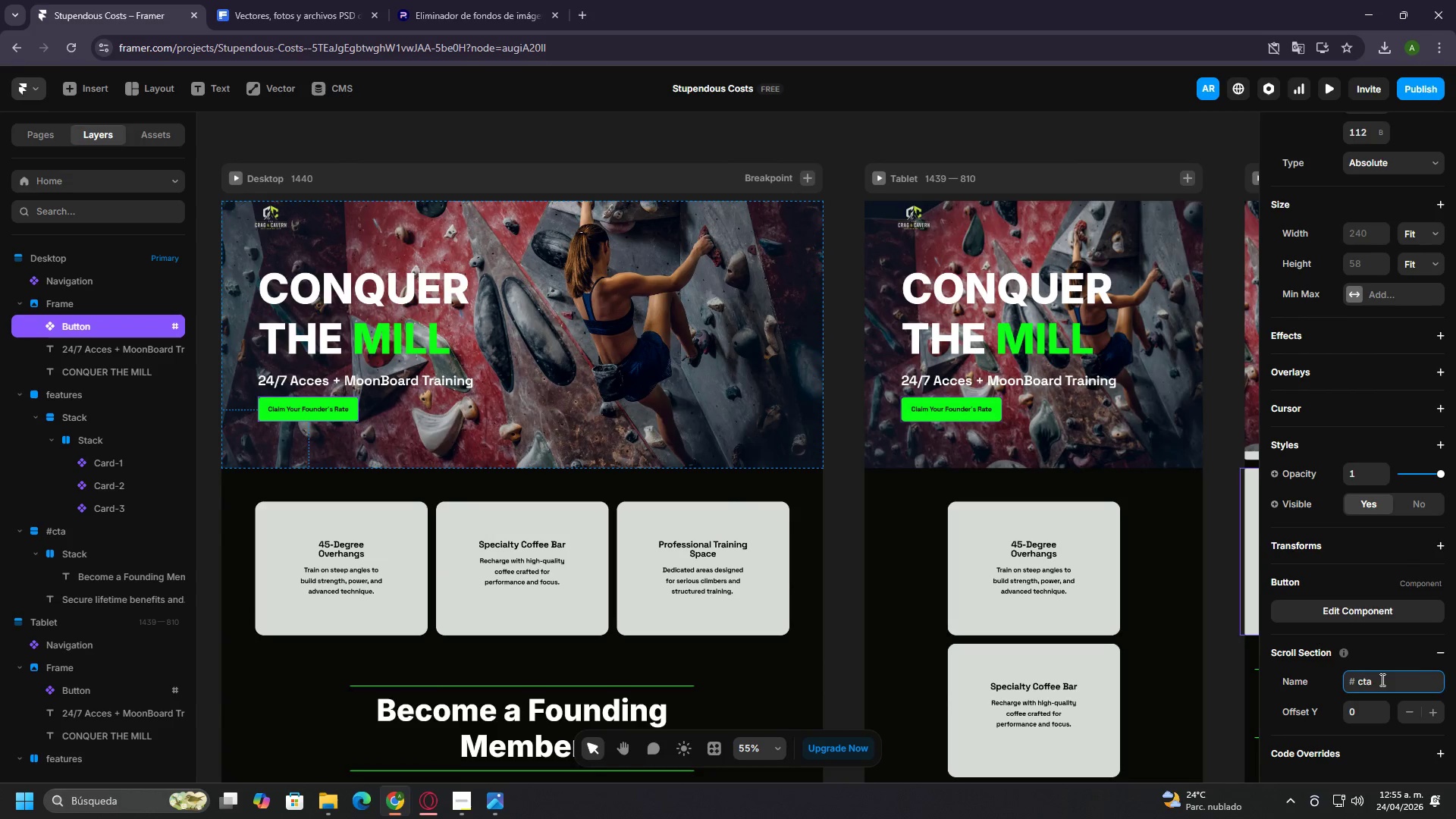 
key(Backspace)
 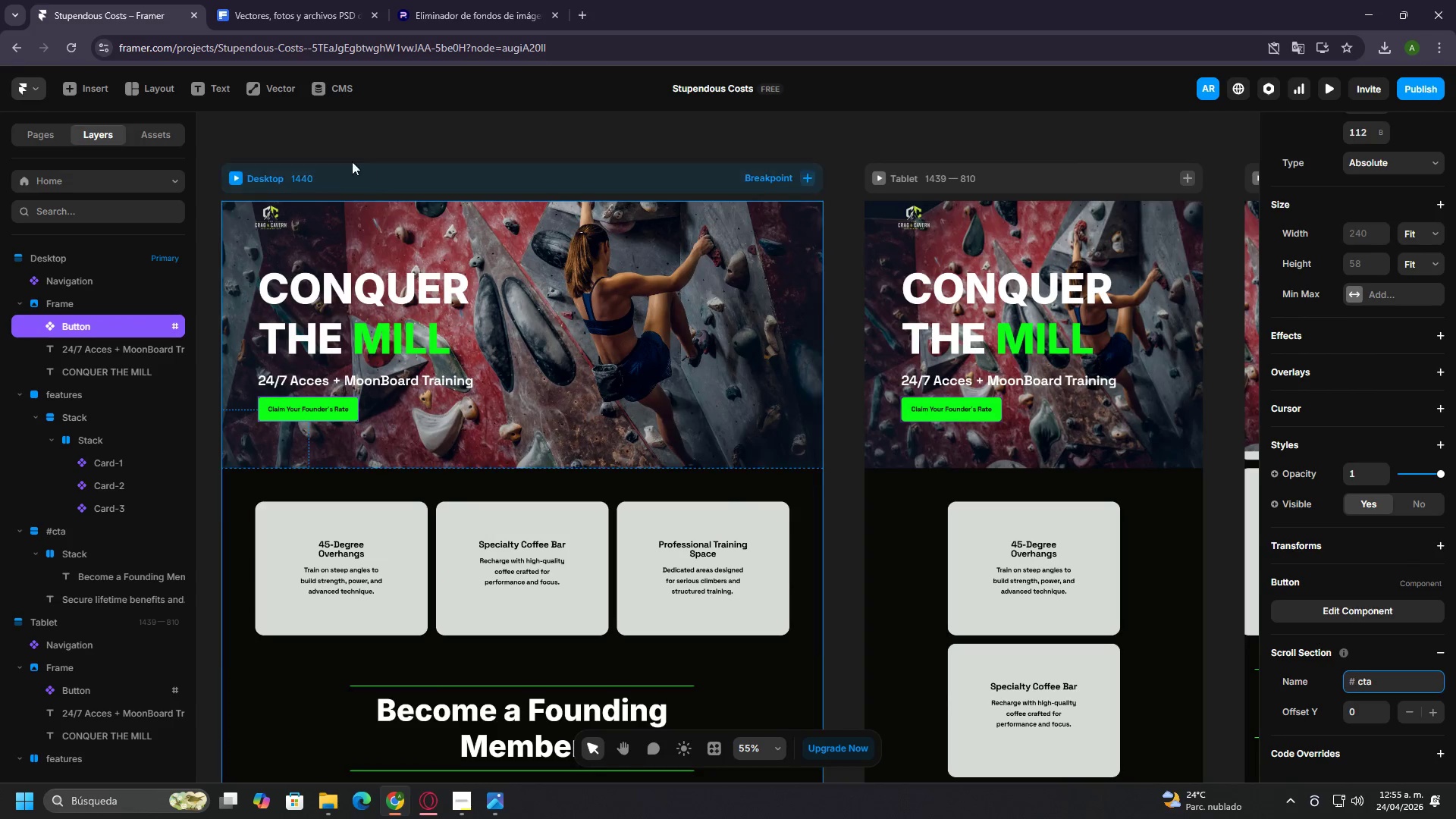 
double_click([240, 181])
 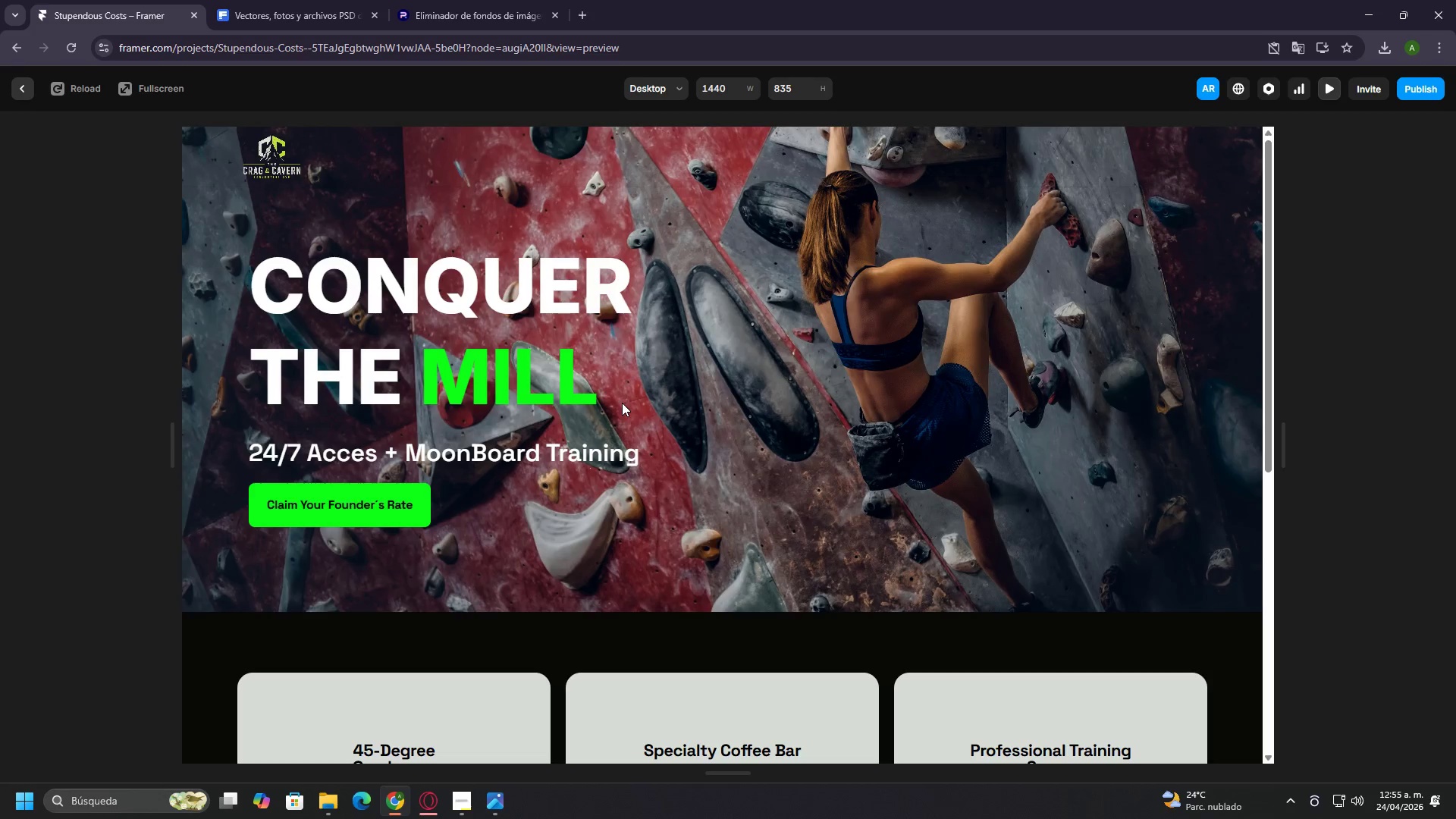 
left_click([382, 498])
 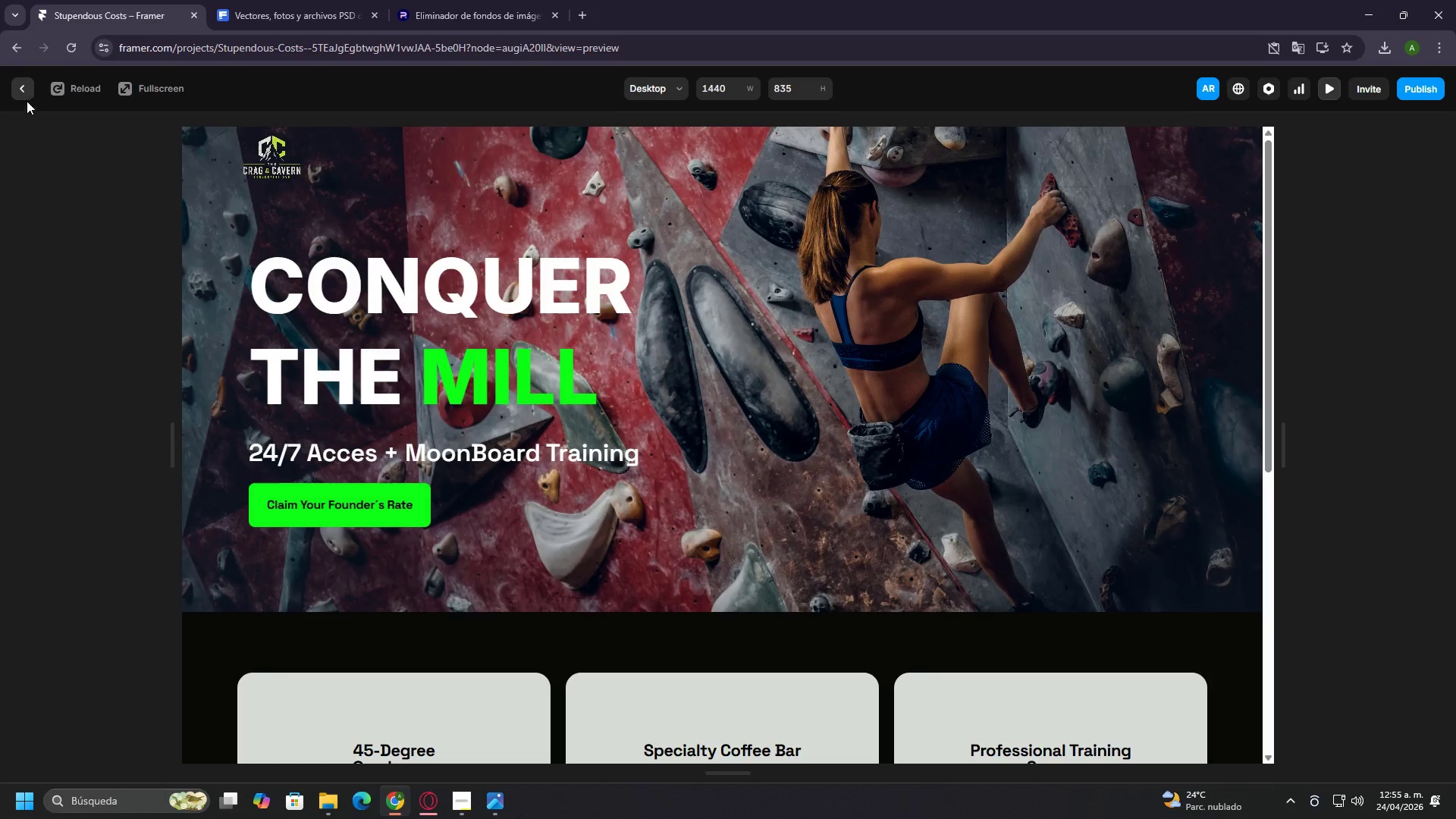 
double_click([25, 94])
 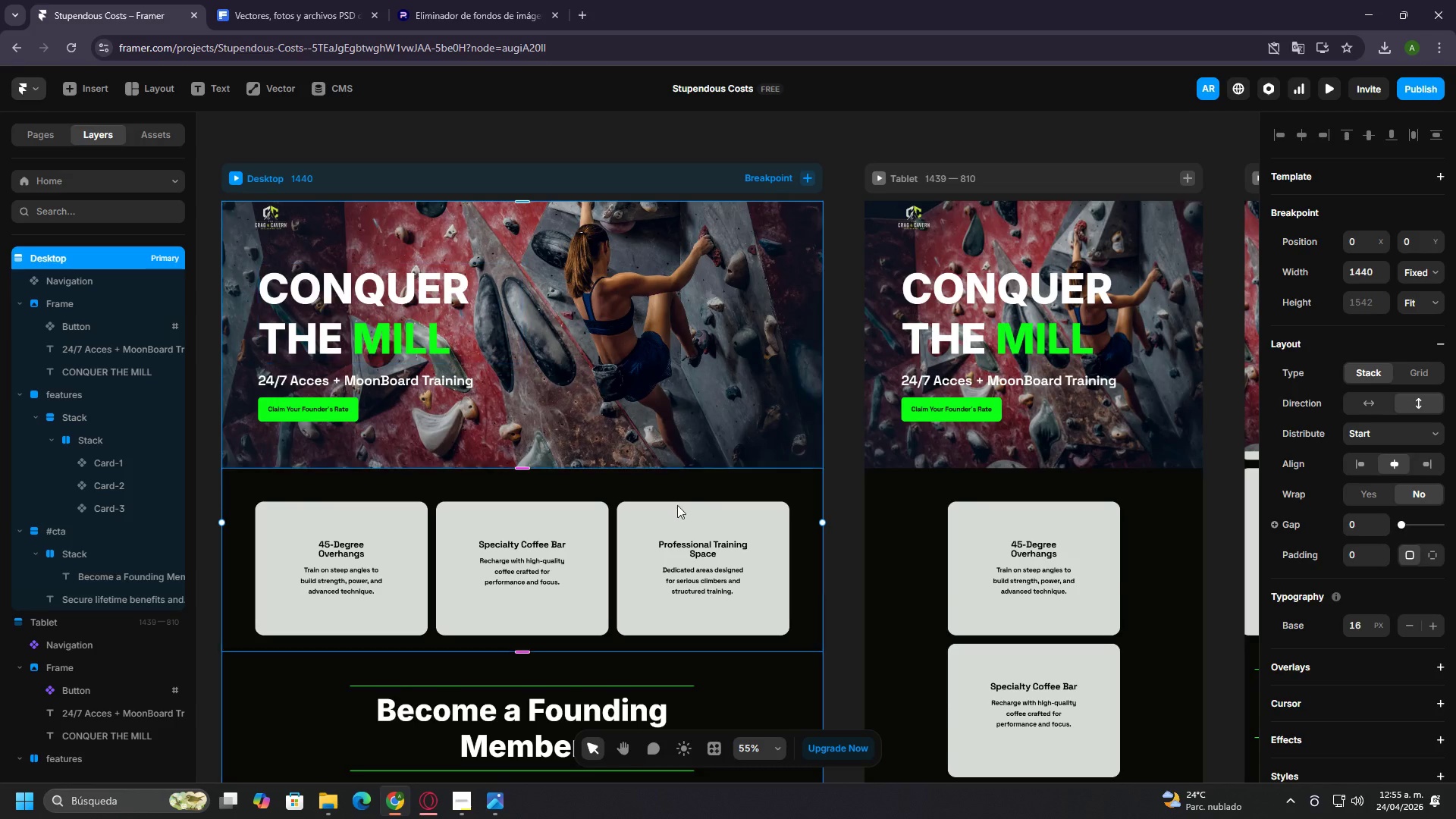 
scroll: coordinate [691, 507], scroll_direction: down, amount: 4.0
 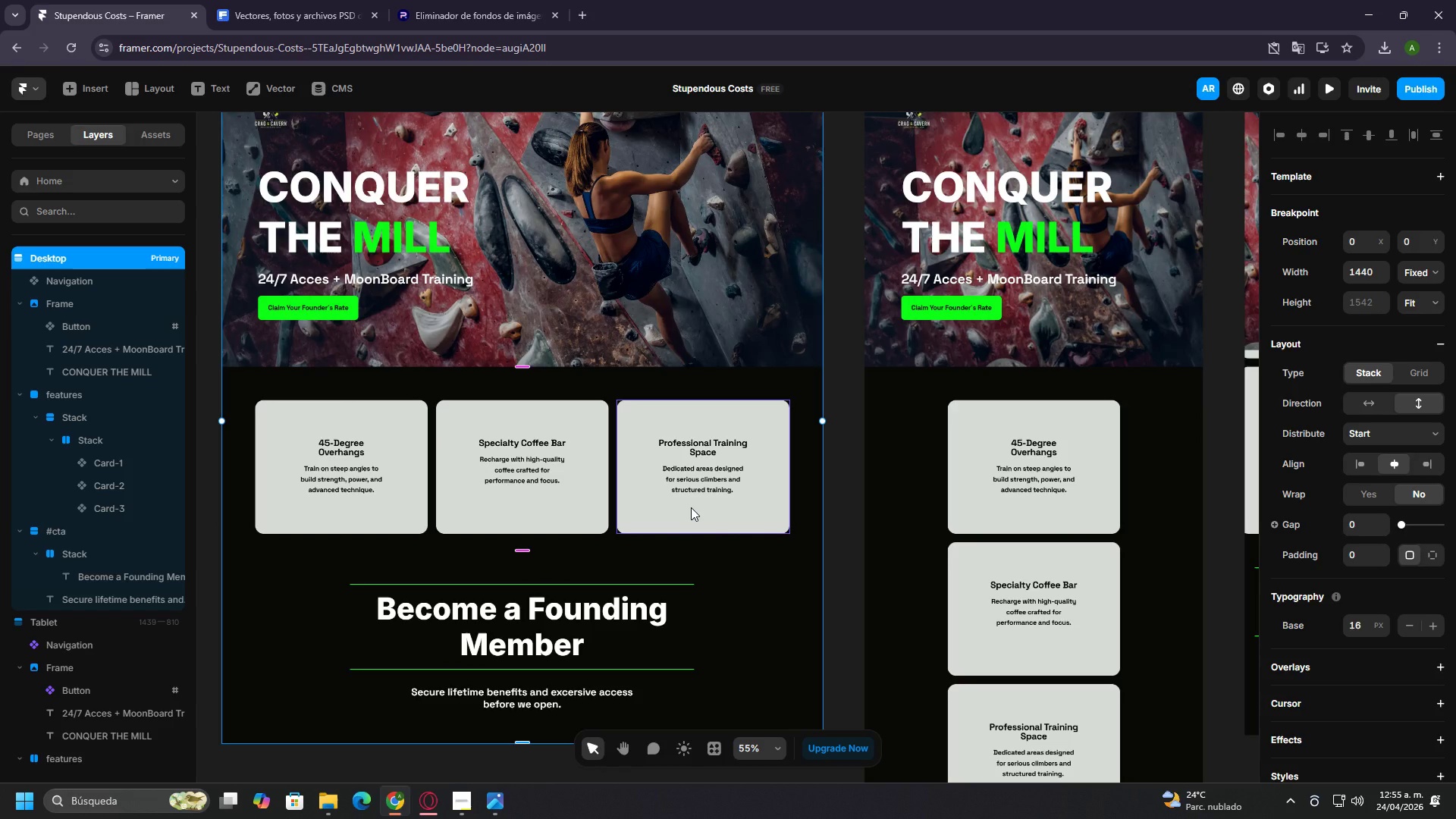 
wait(9.95)
 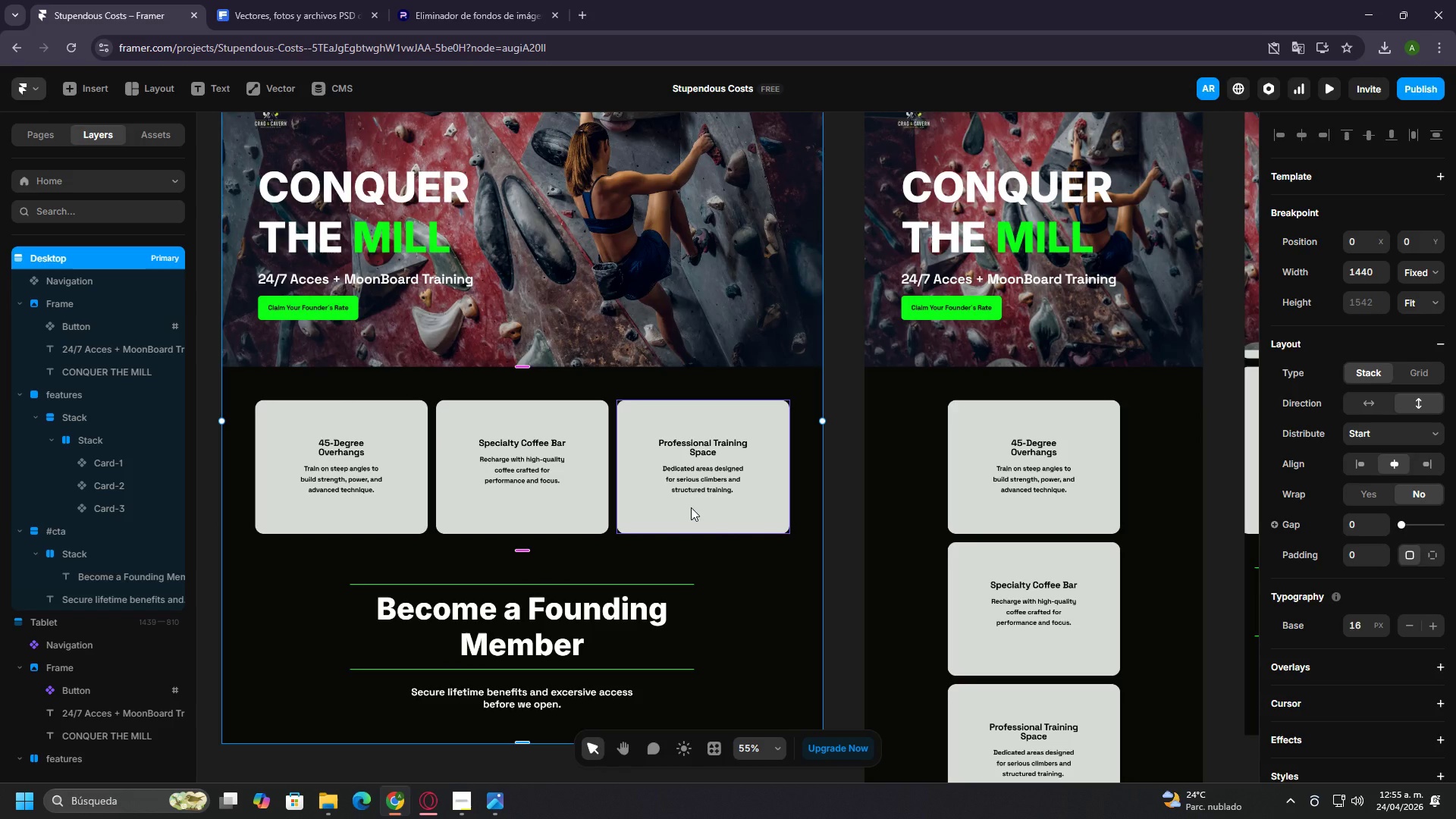 
left_click([330, 309])
 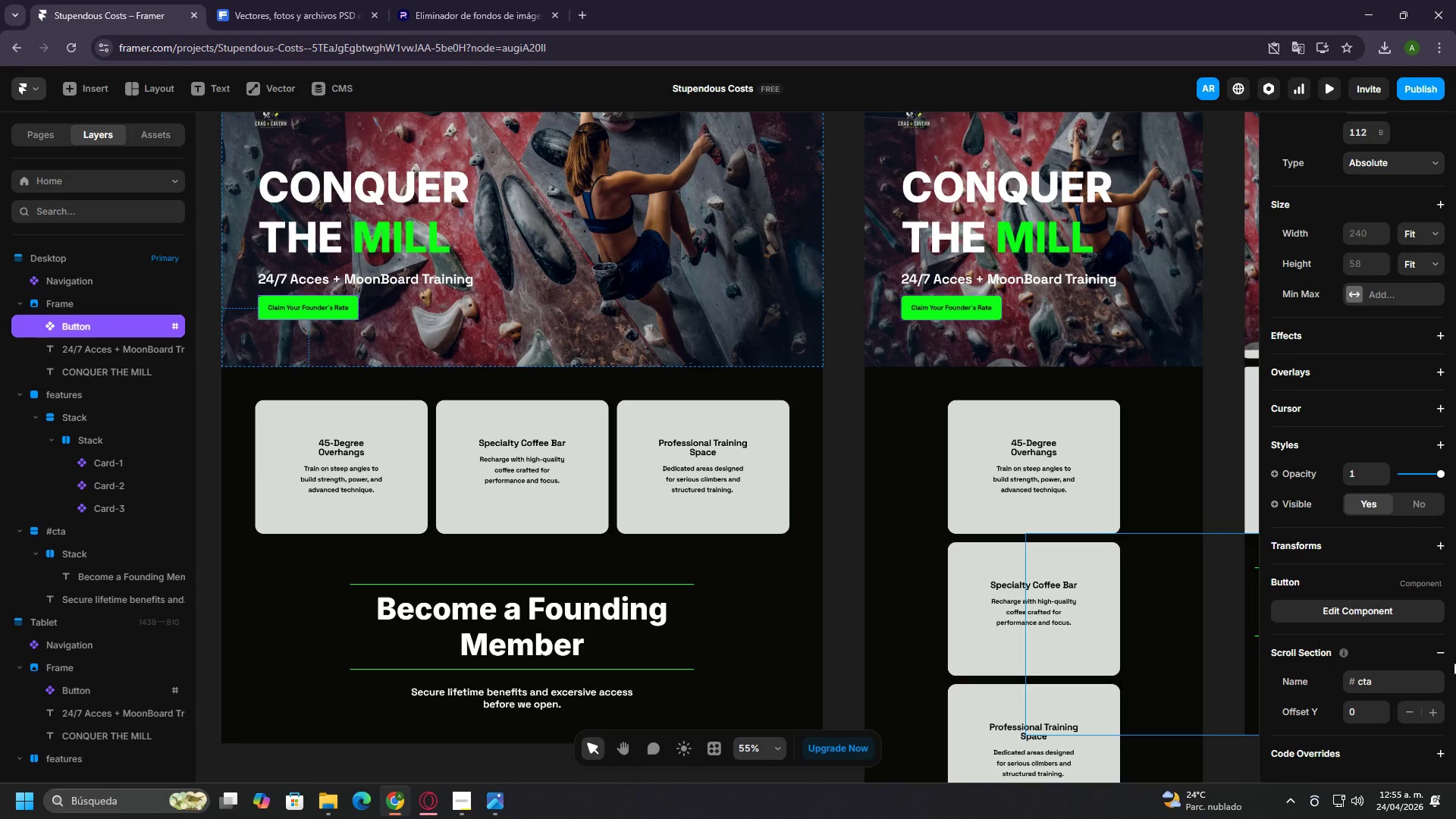 
left_click([1444, 657])
 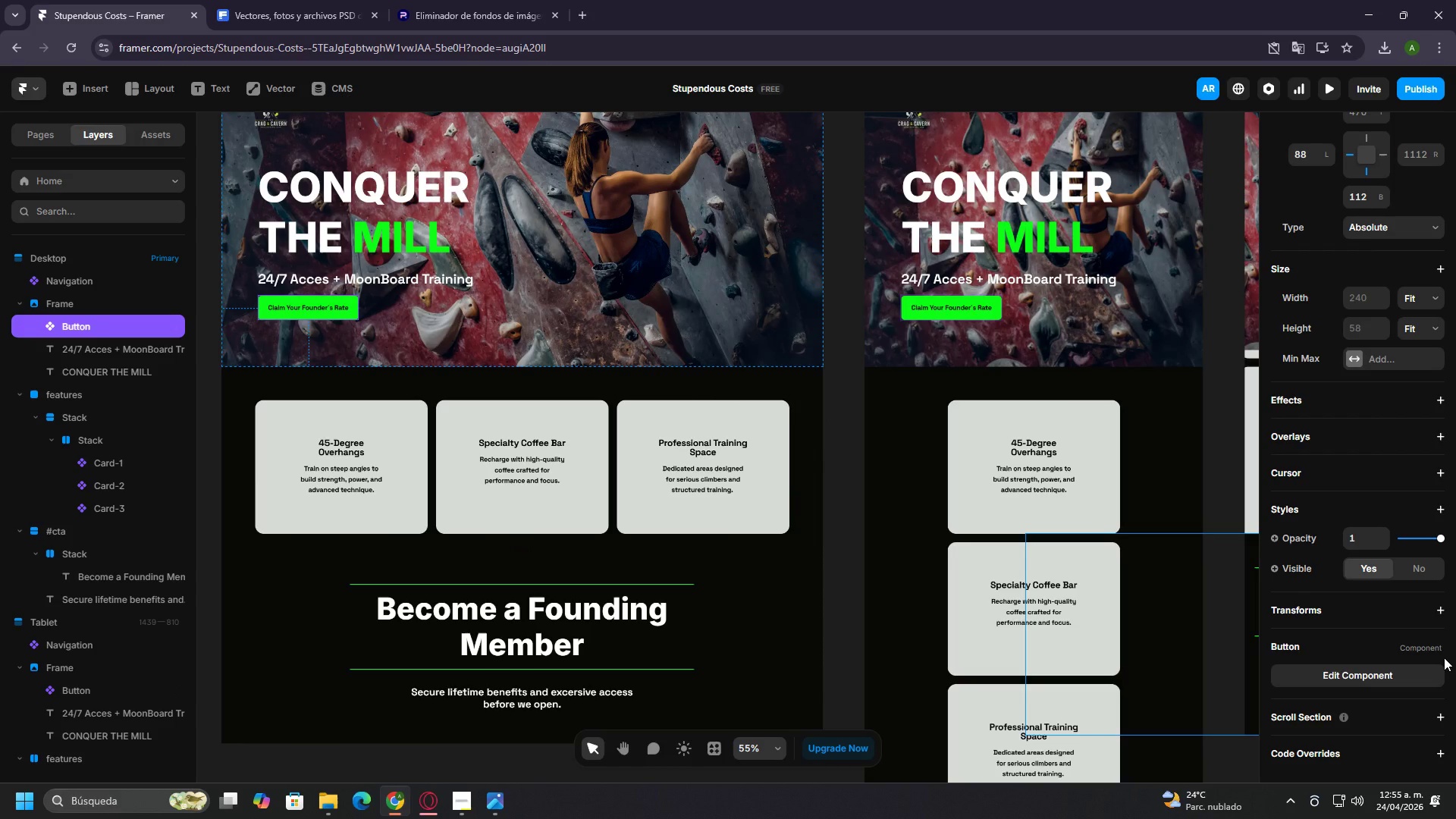 
wait(16.42)
 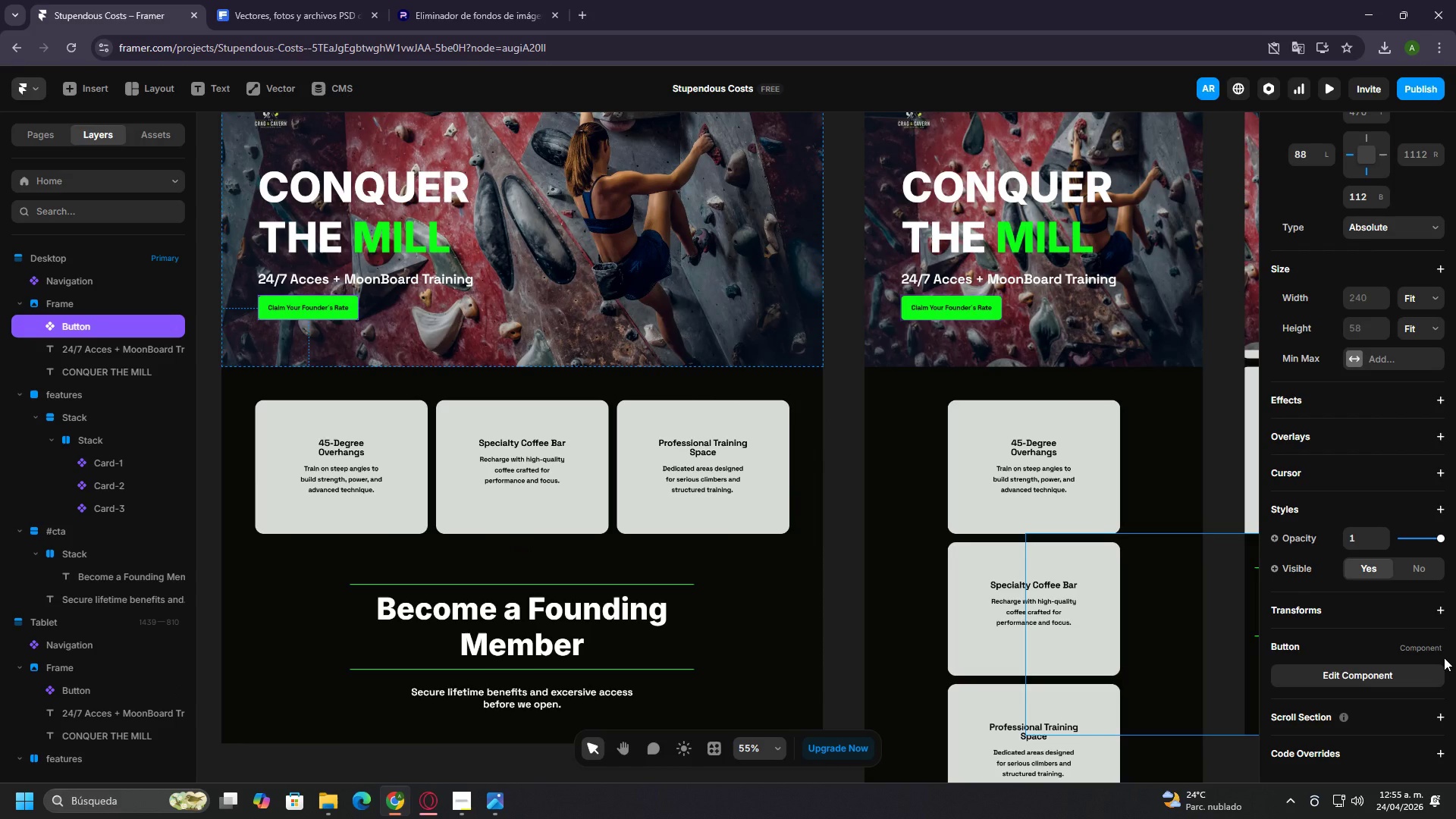 
scroll: coordinate [1349, 367], scroll_direction: up, amount: 7.0
 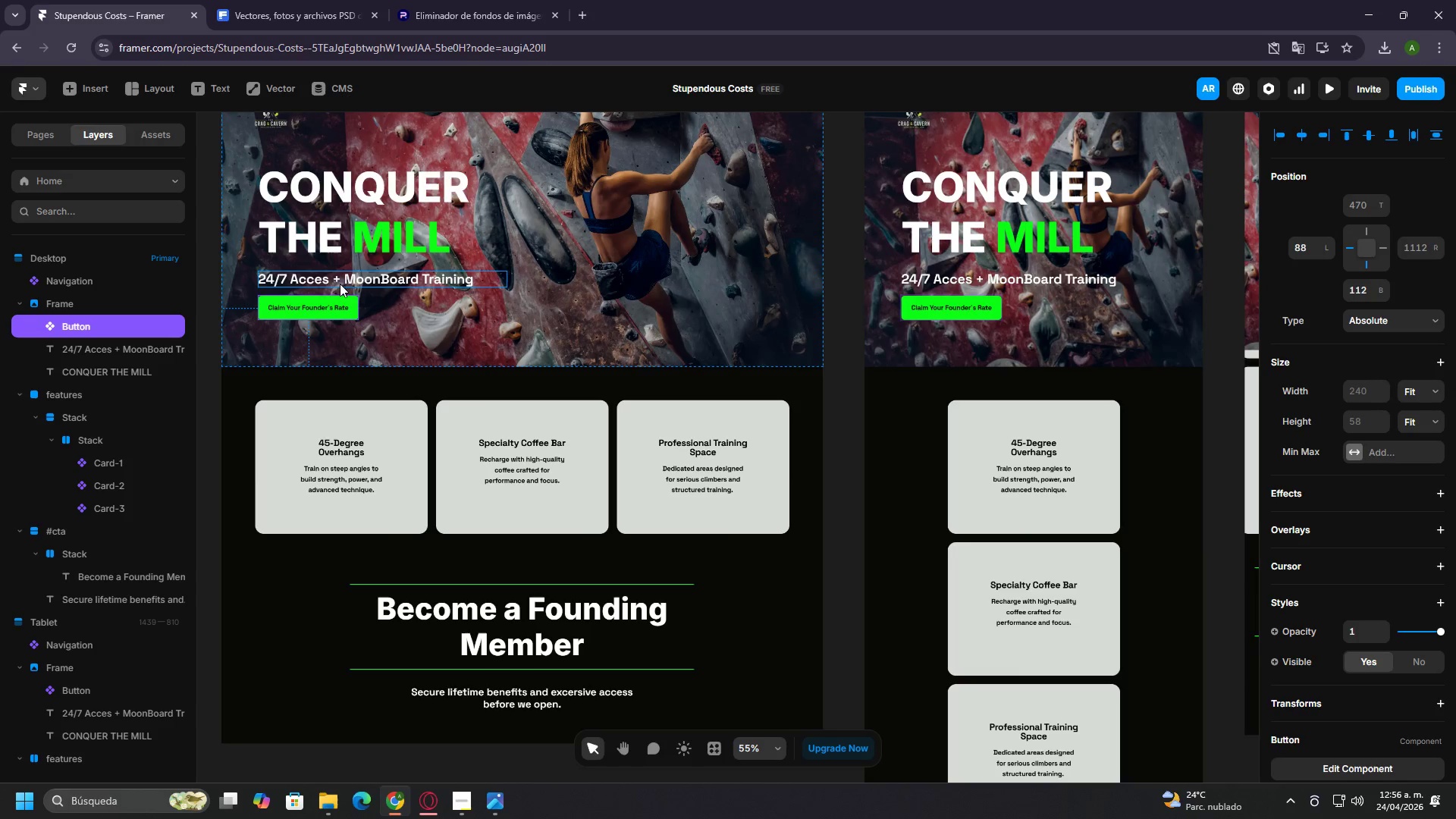 
double_click([319, 300])
 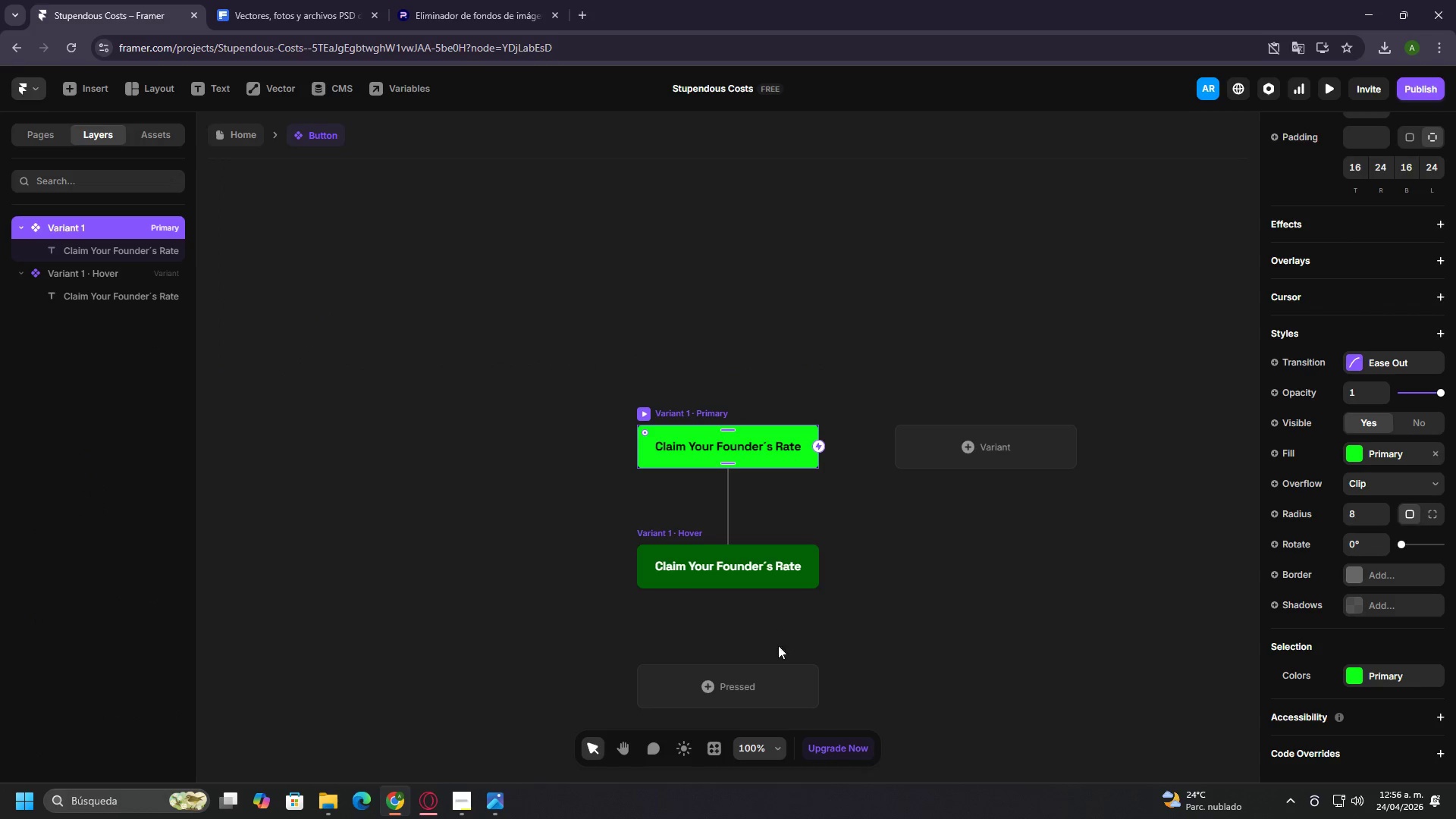 
wait(5.42)
 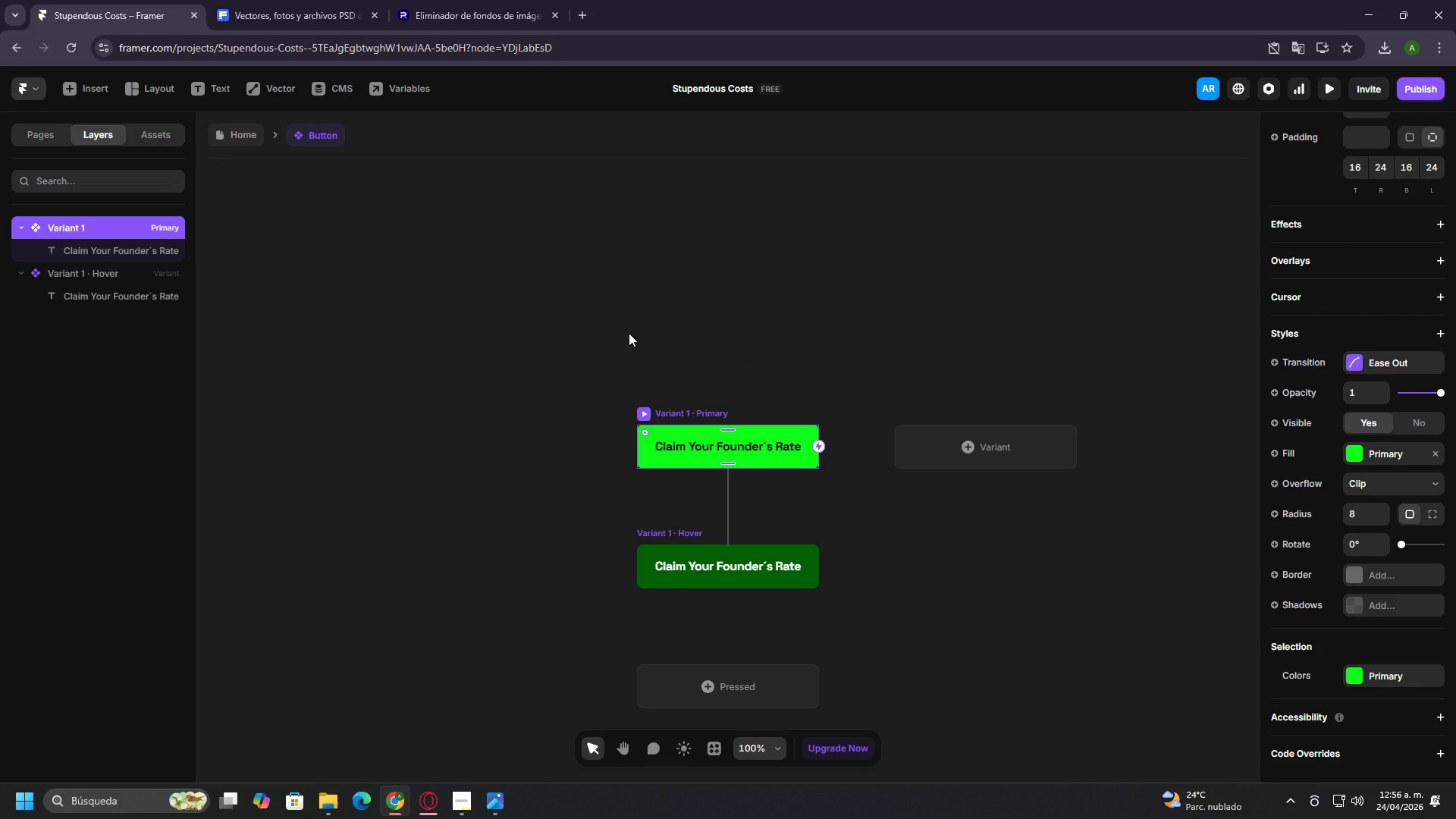 
left_click([768, 682])
 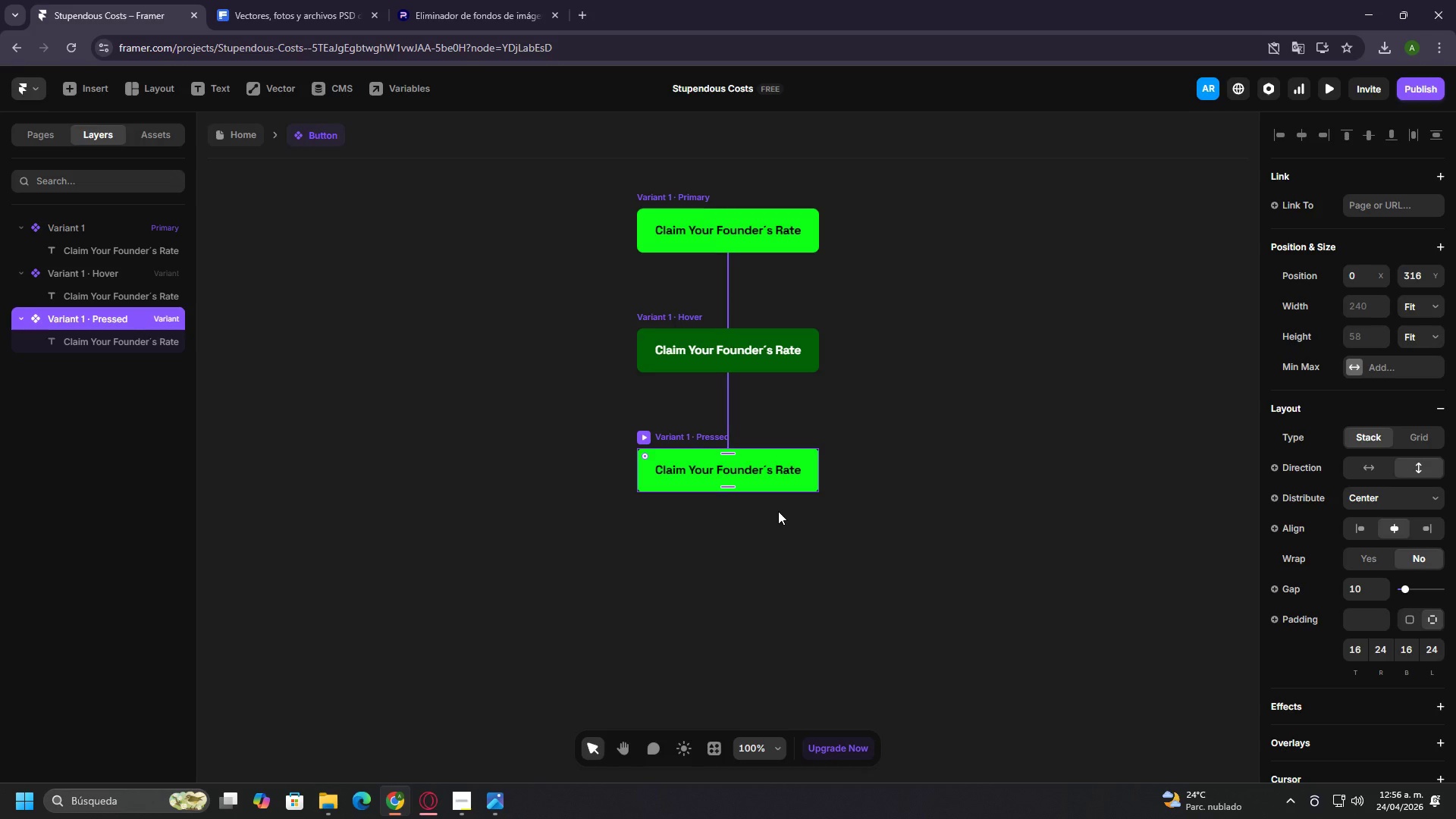 
key(Control+ControlLeft)
 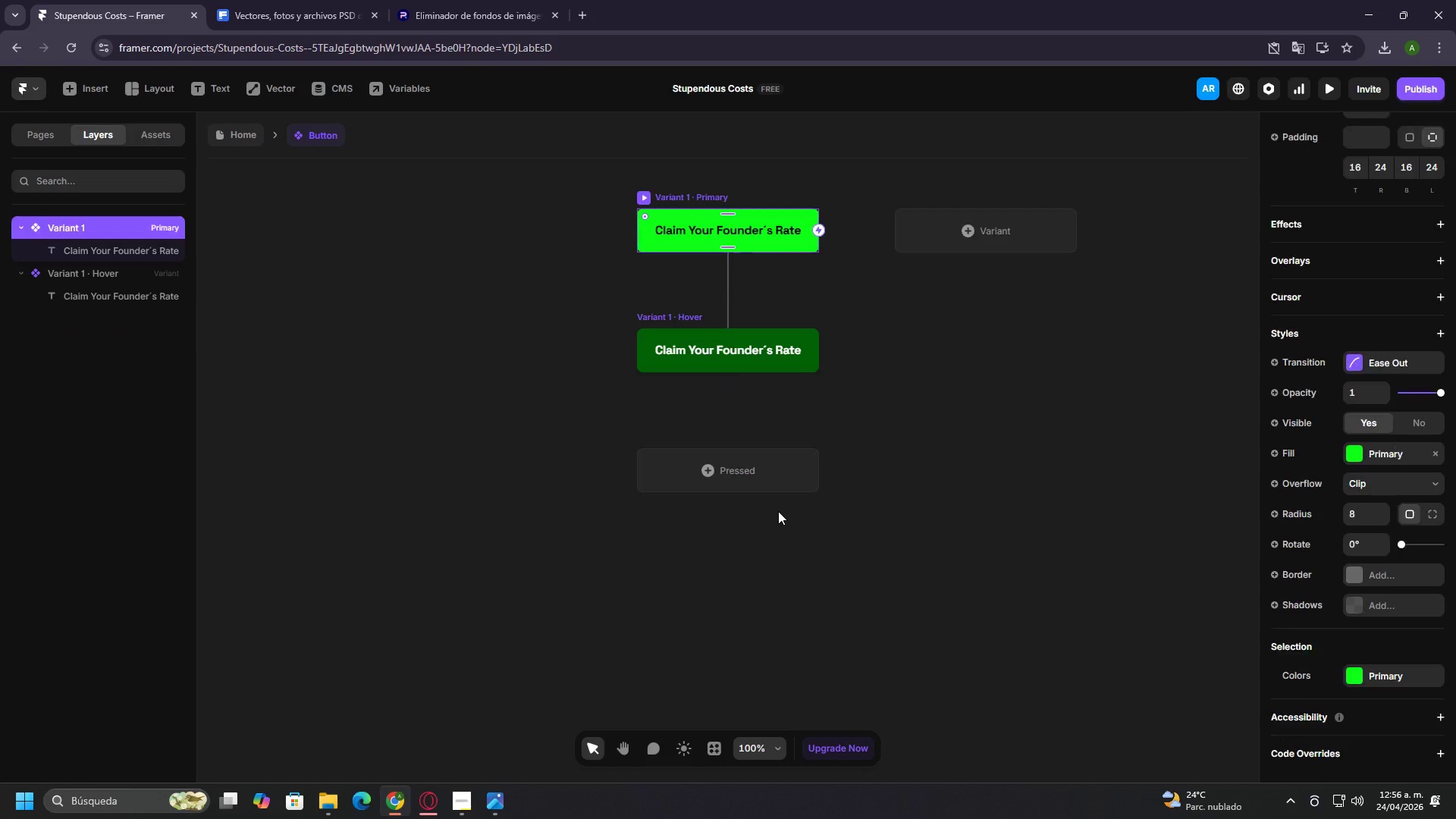 
key(Control+Z)
 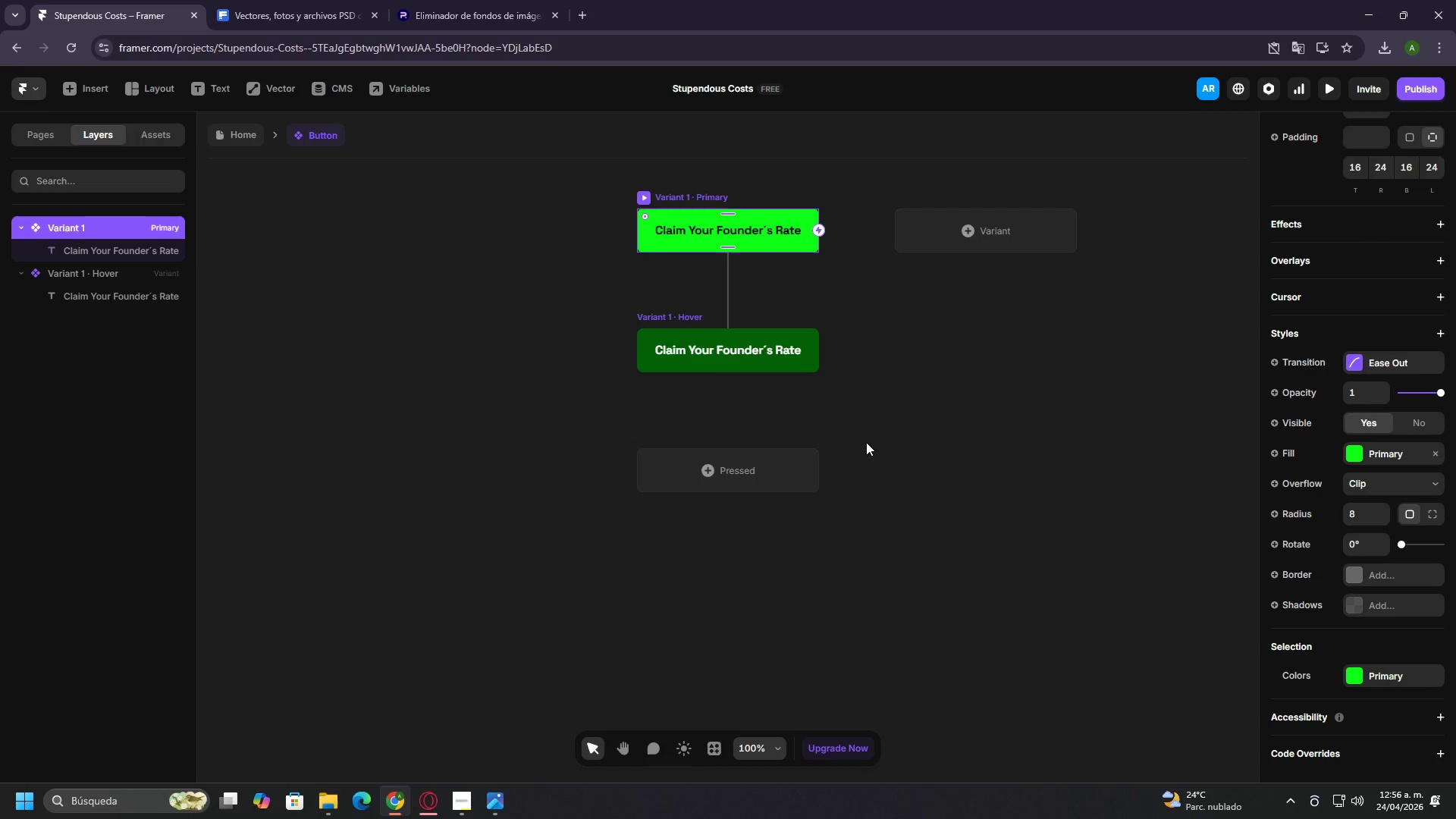 
scroll: coordinate [866, 438], scroll_direction: up, amount: 3.0
 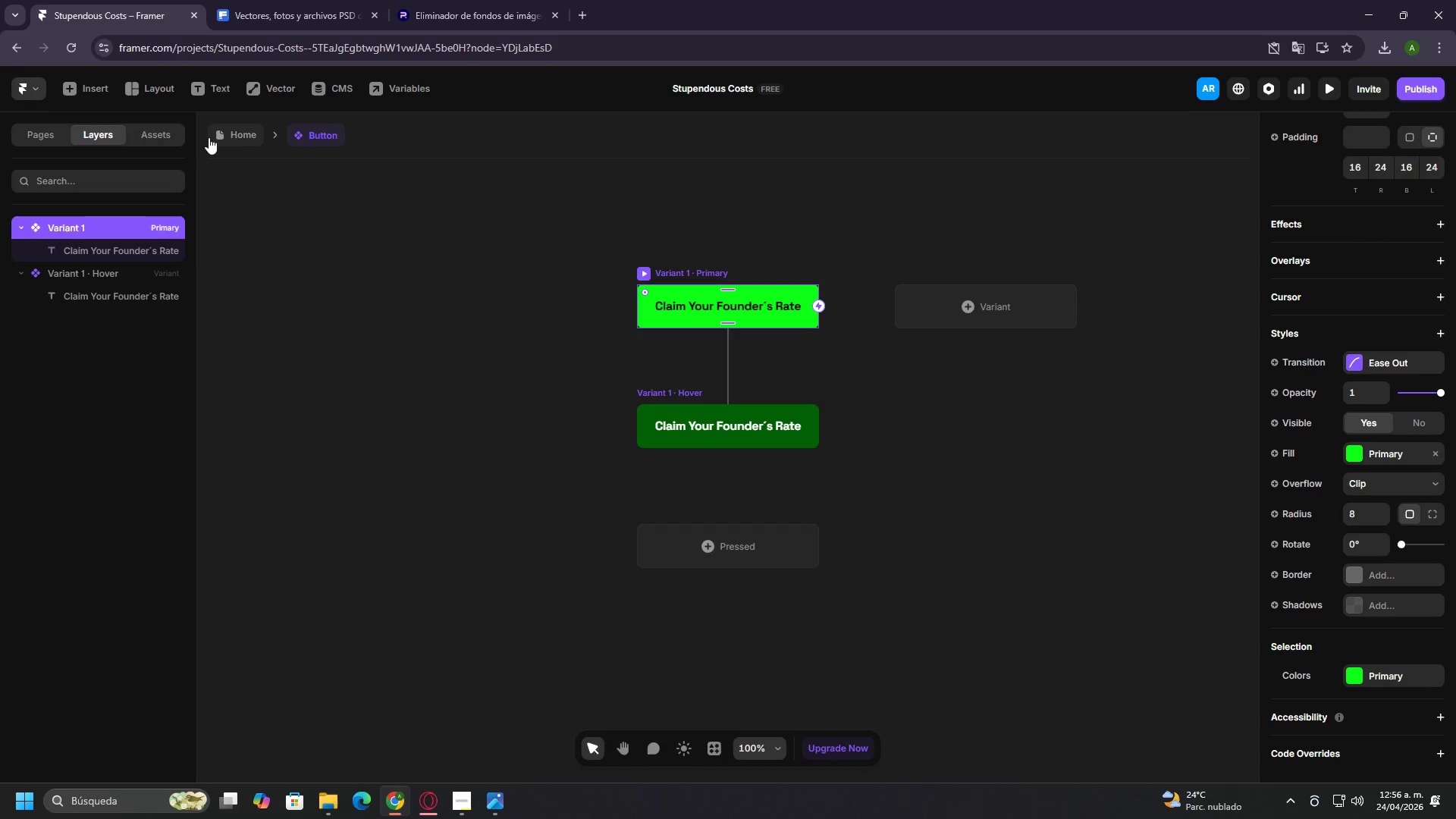 
left_click([233, 137])
 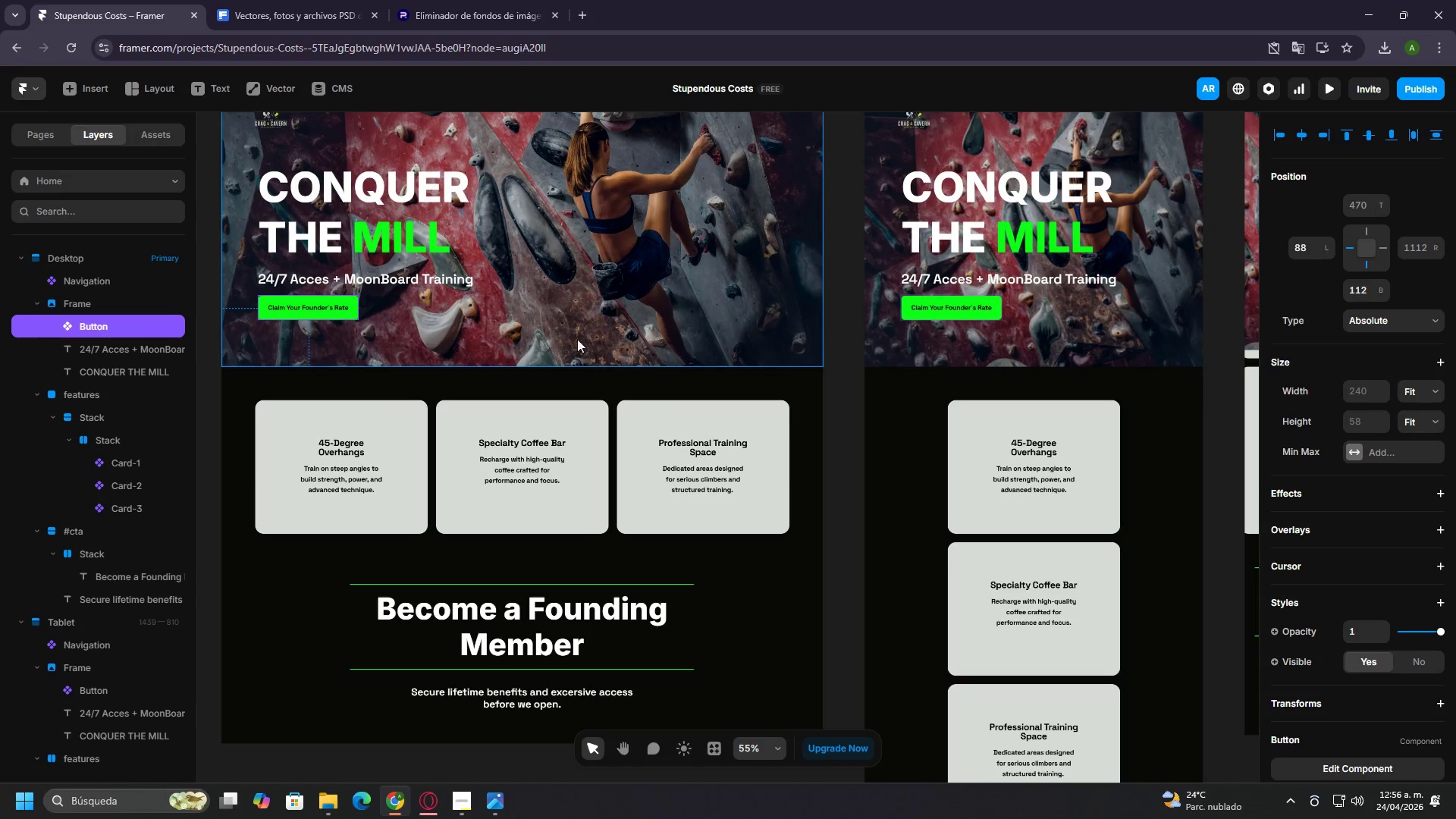 
scroll: coordinate [1455, 400], scroll_direction: up, amount: 4.0
 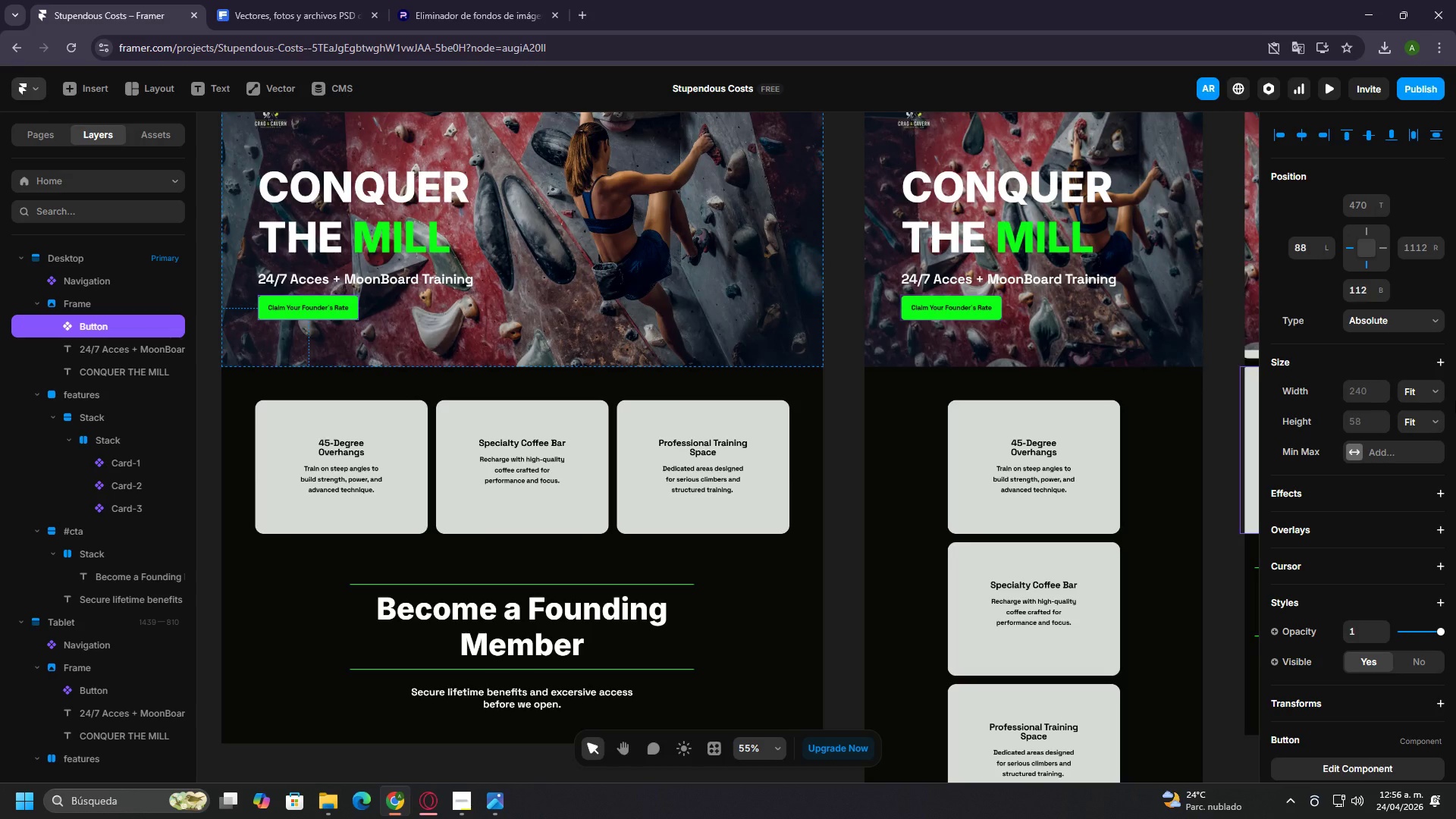 
scroll: coordinate [1455, 400], scroll_direction: down, amount: 3.0
 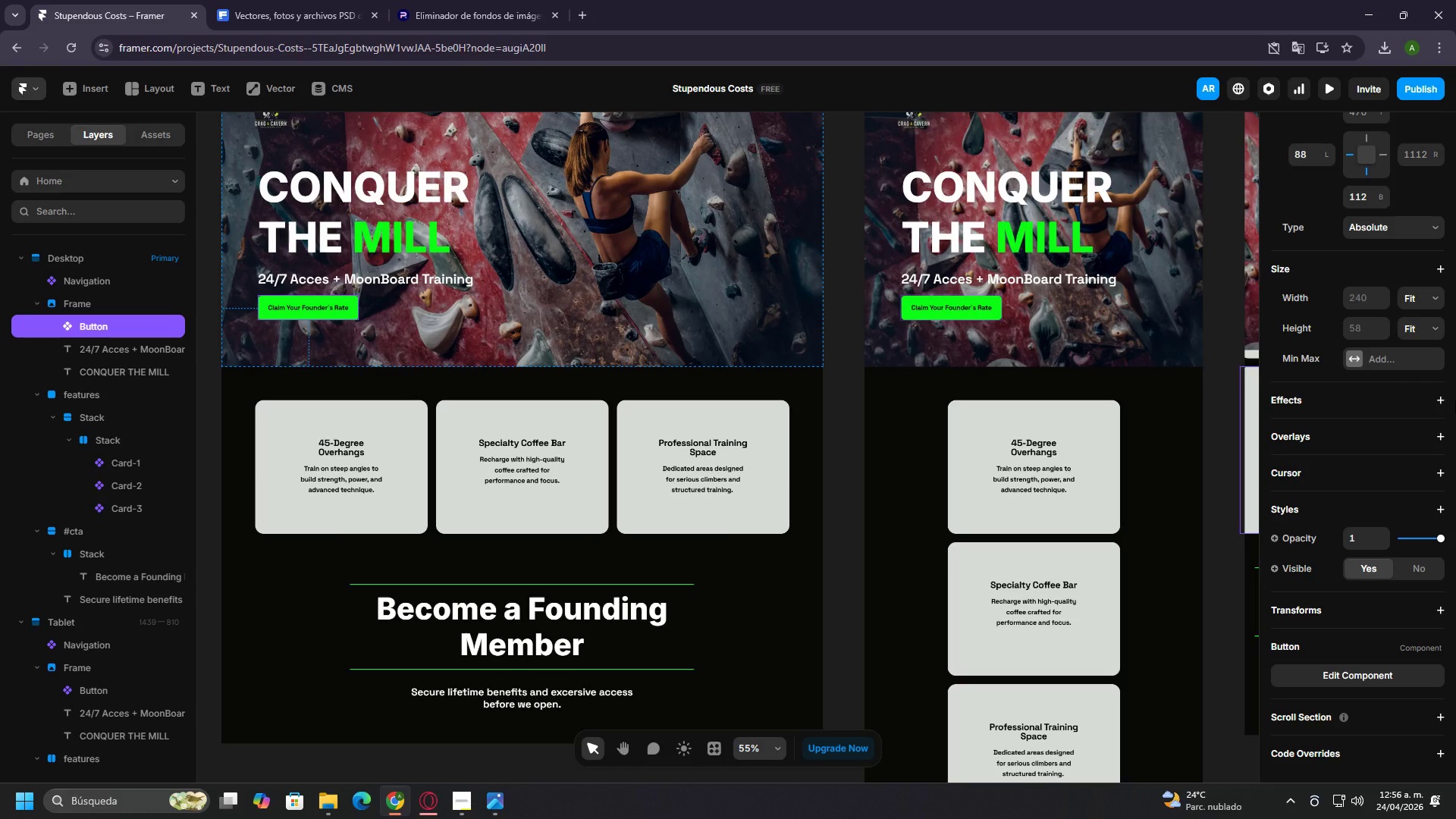 
wait(43.75)
 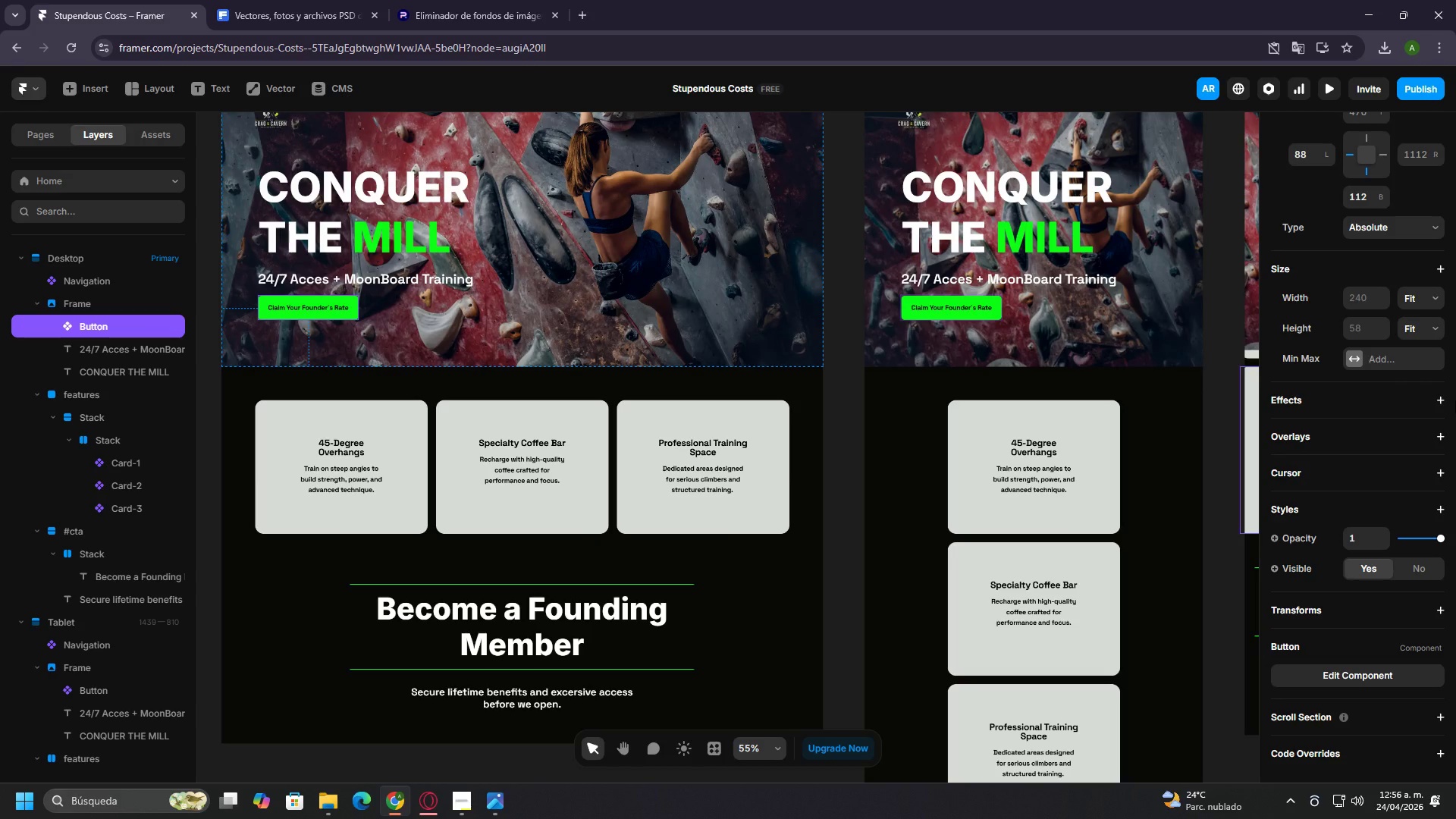 
hold_key(key=ControlLeft, duration=1.5)
 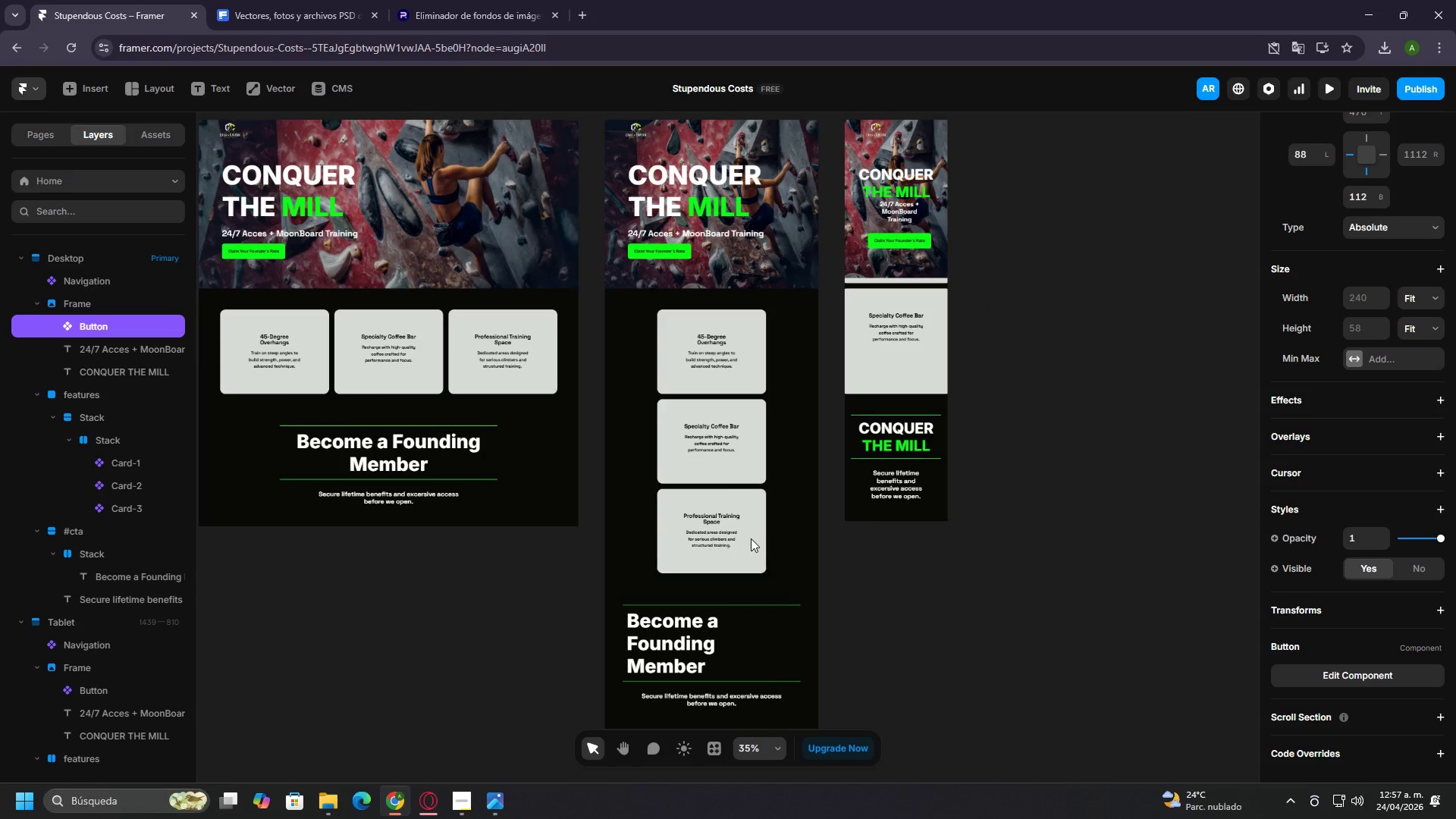 
key(Control+ControlLeft)
 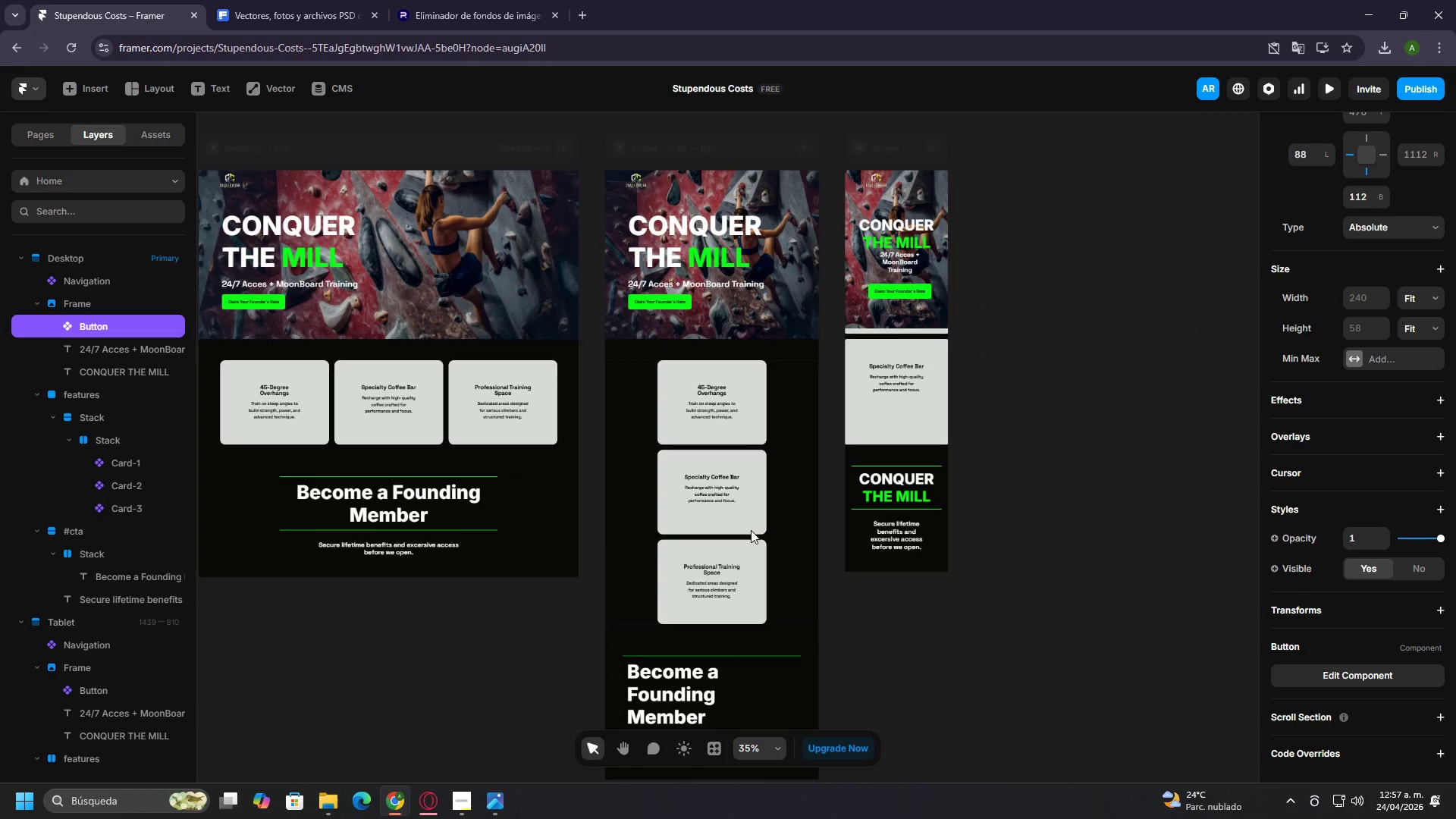 
key(Control+ControlLeft)
 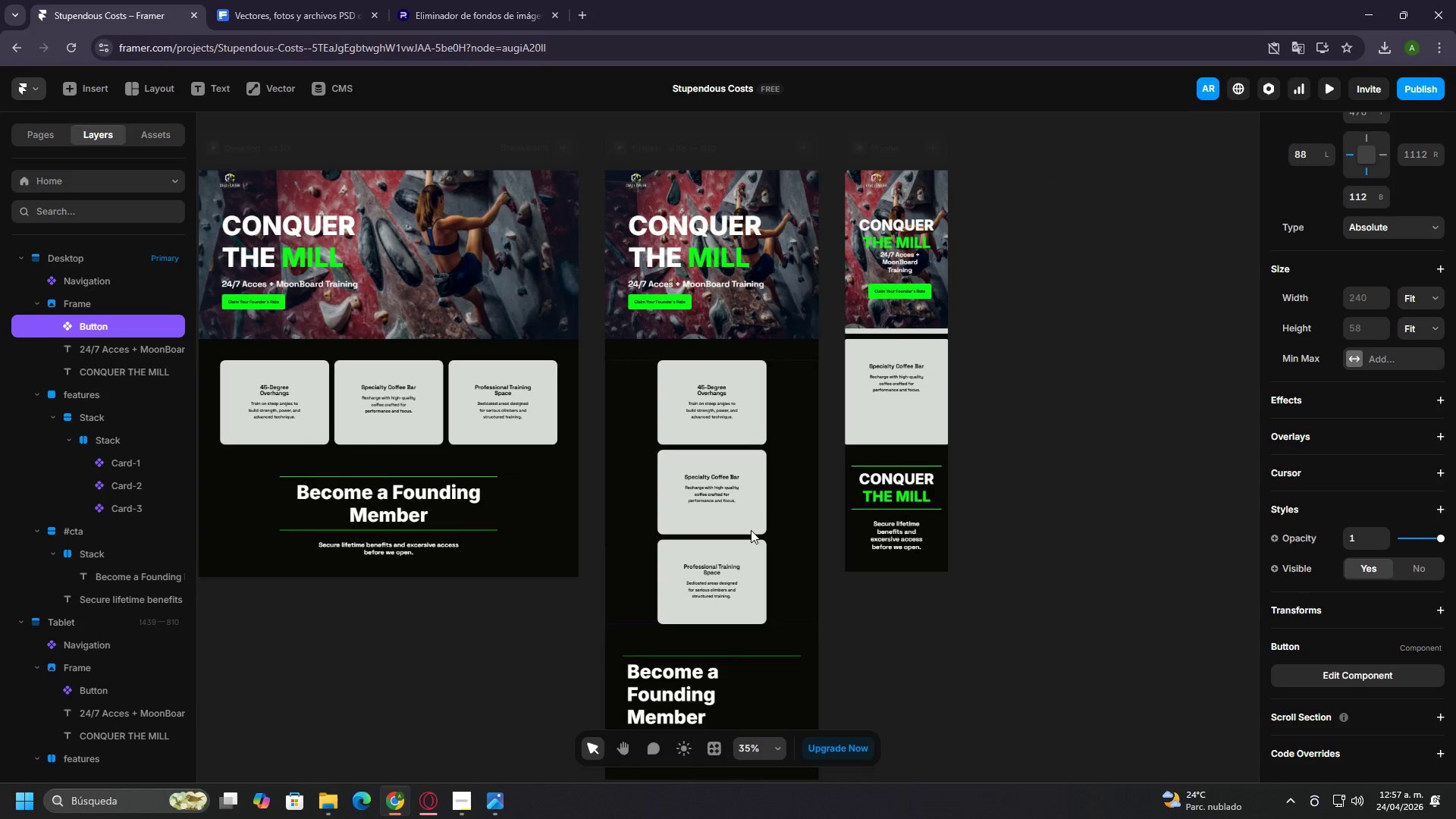 
key(Control+ControlLeft)
 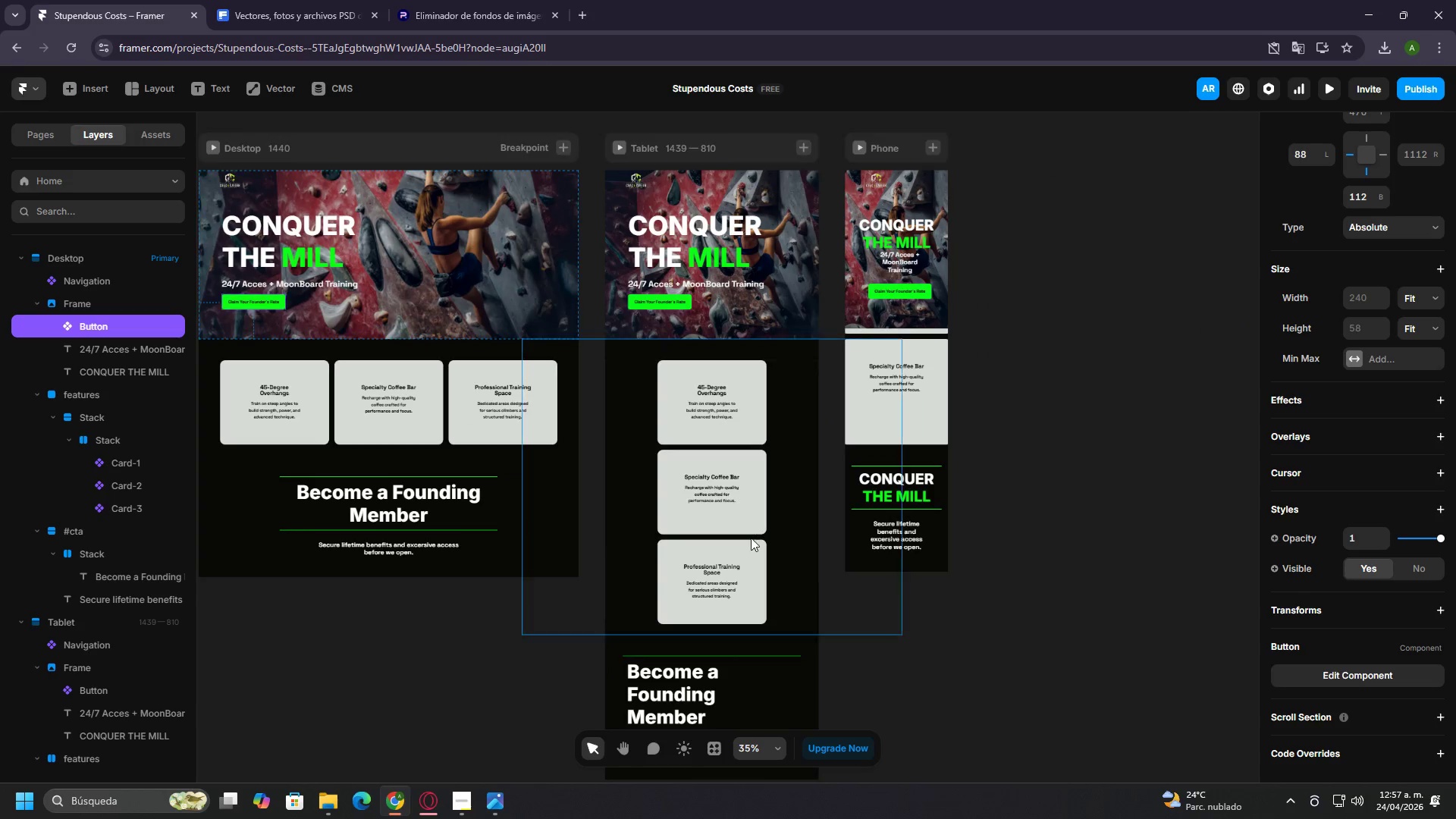 
key(Control+ControlLeft)
 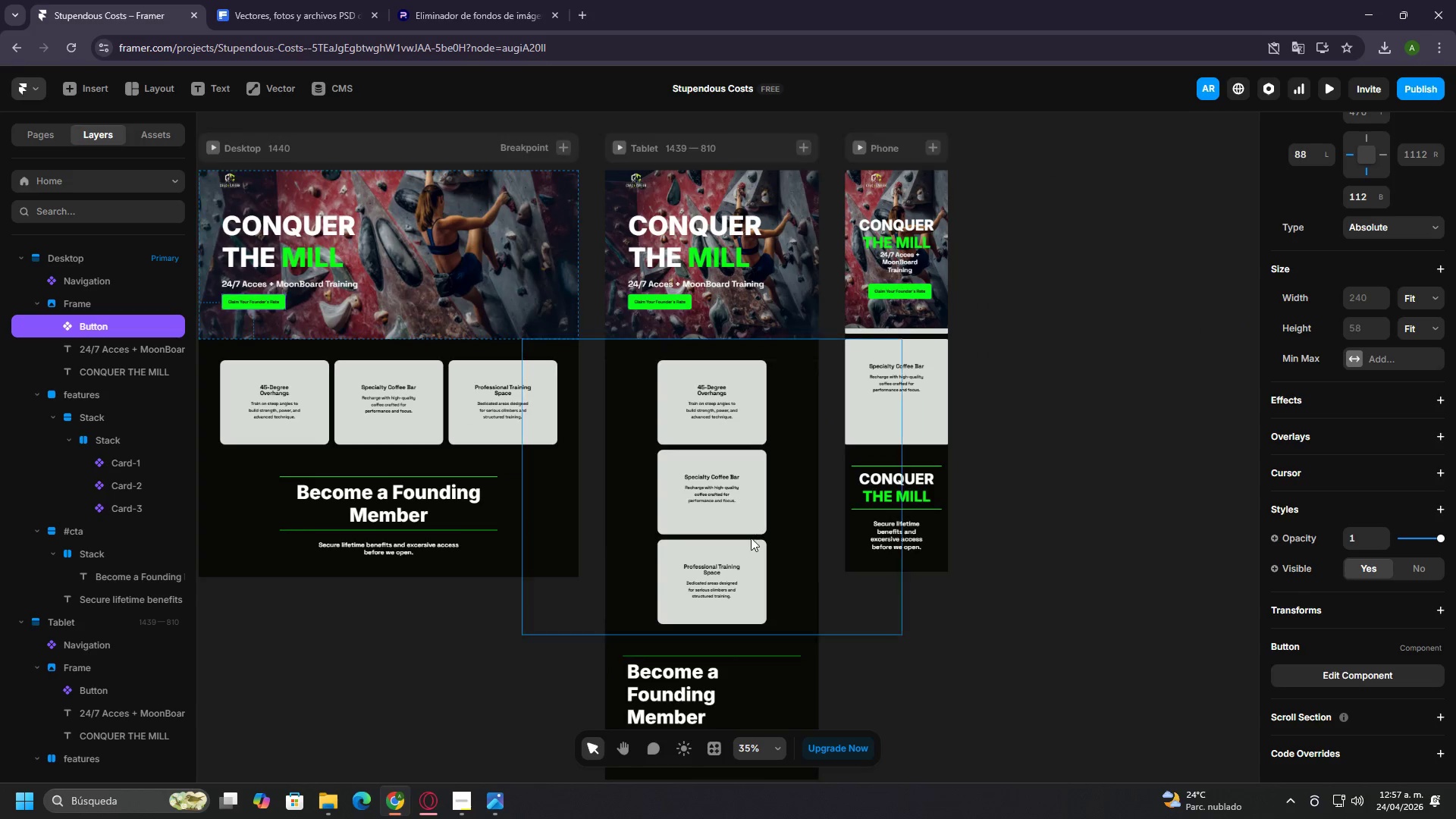 
key(Control+ControlLeft)
 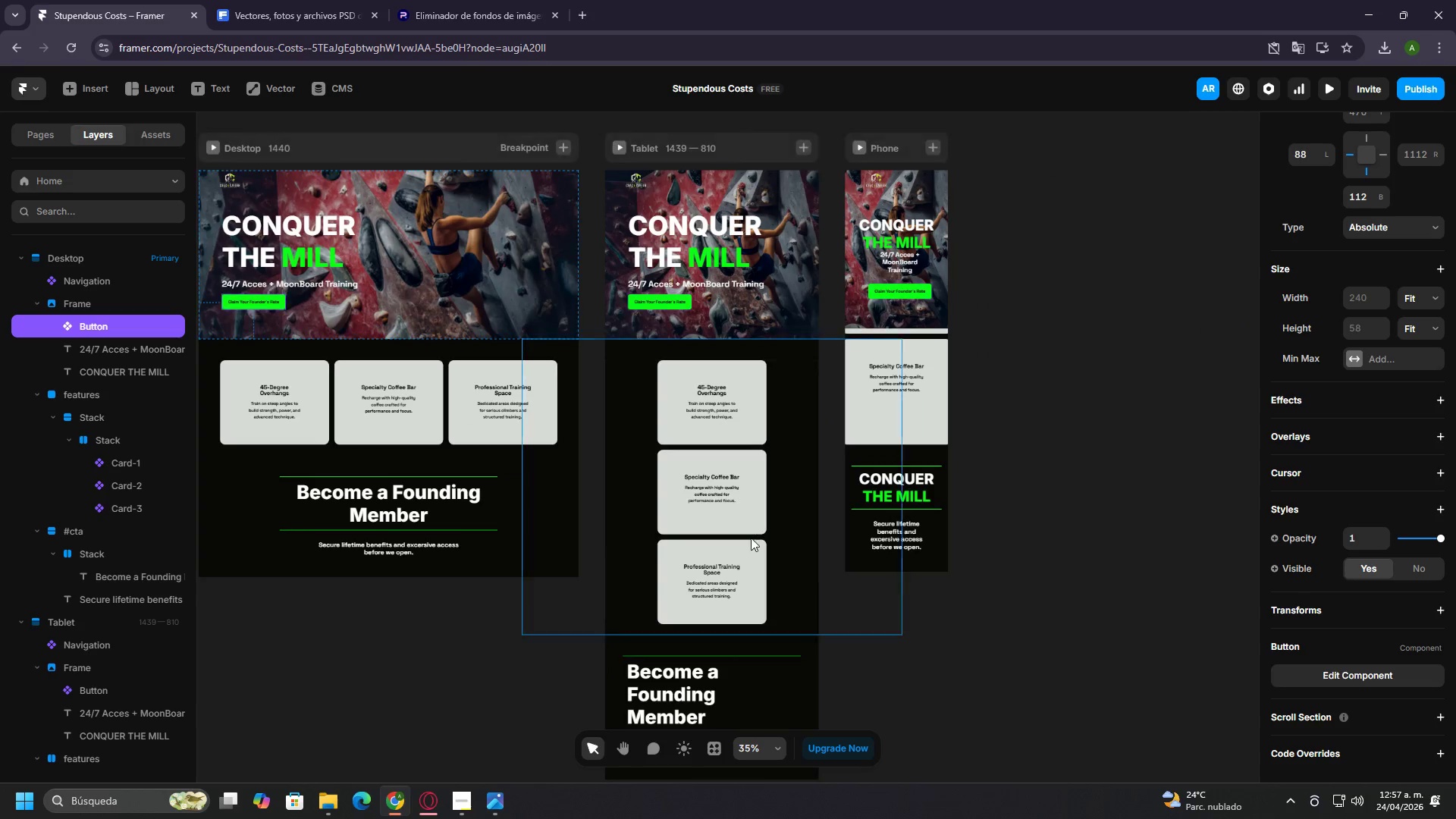 
key(Control+ControlLeft)
 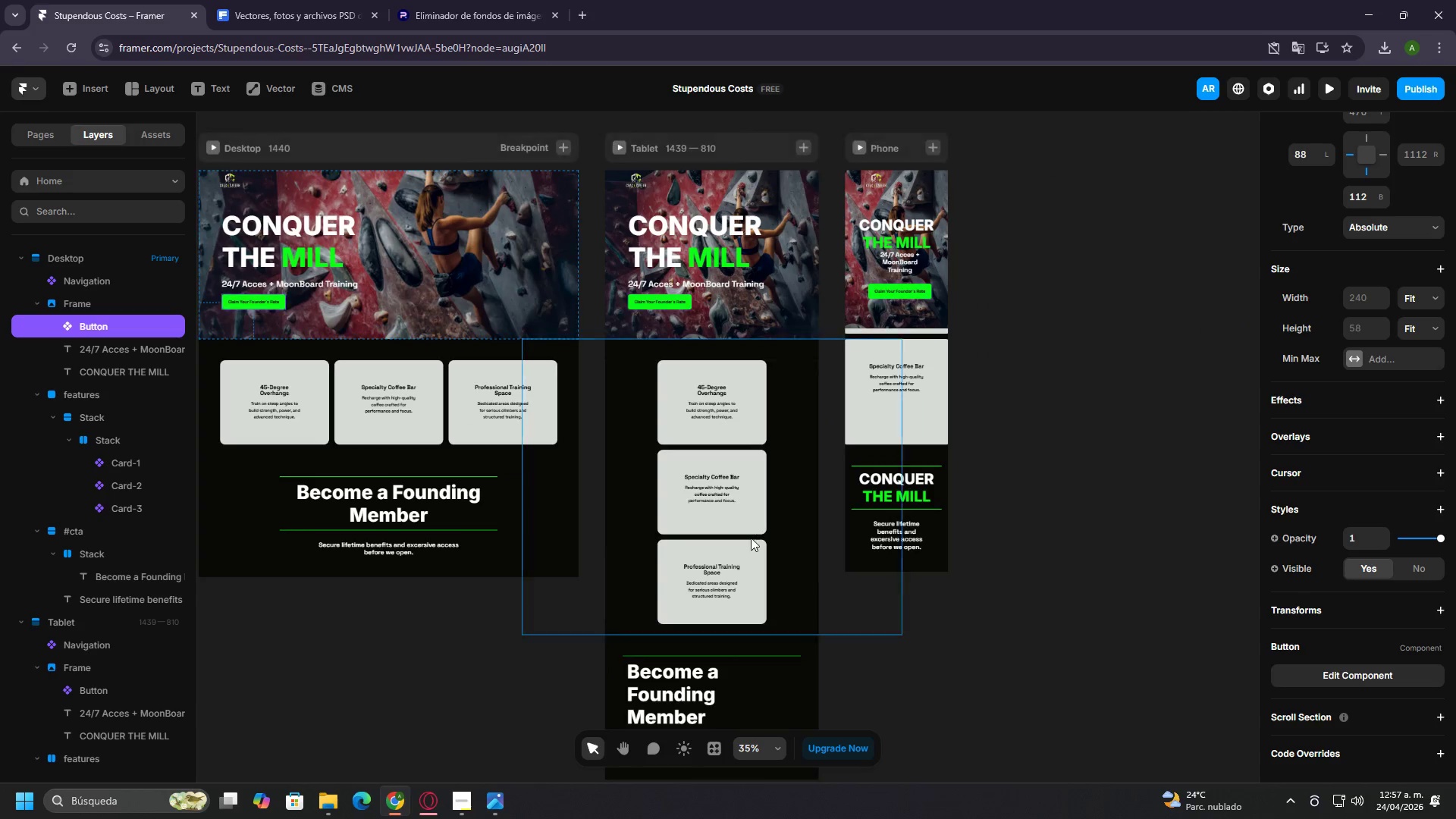 
key(Control+ControlLeft)
 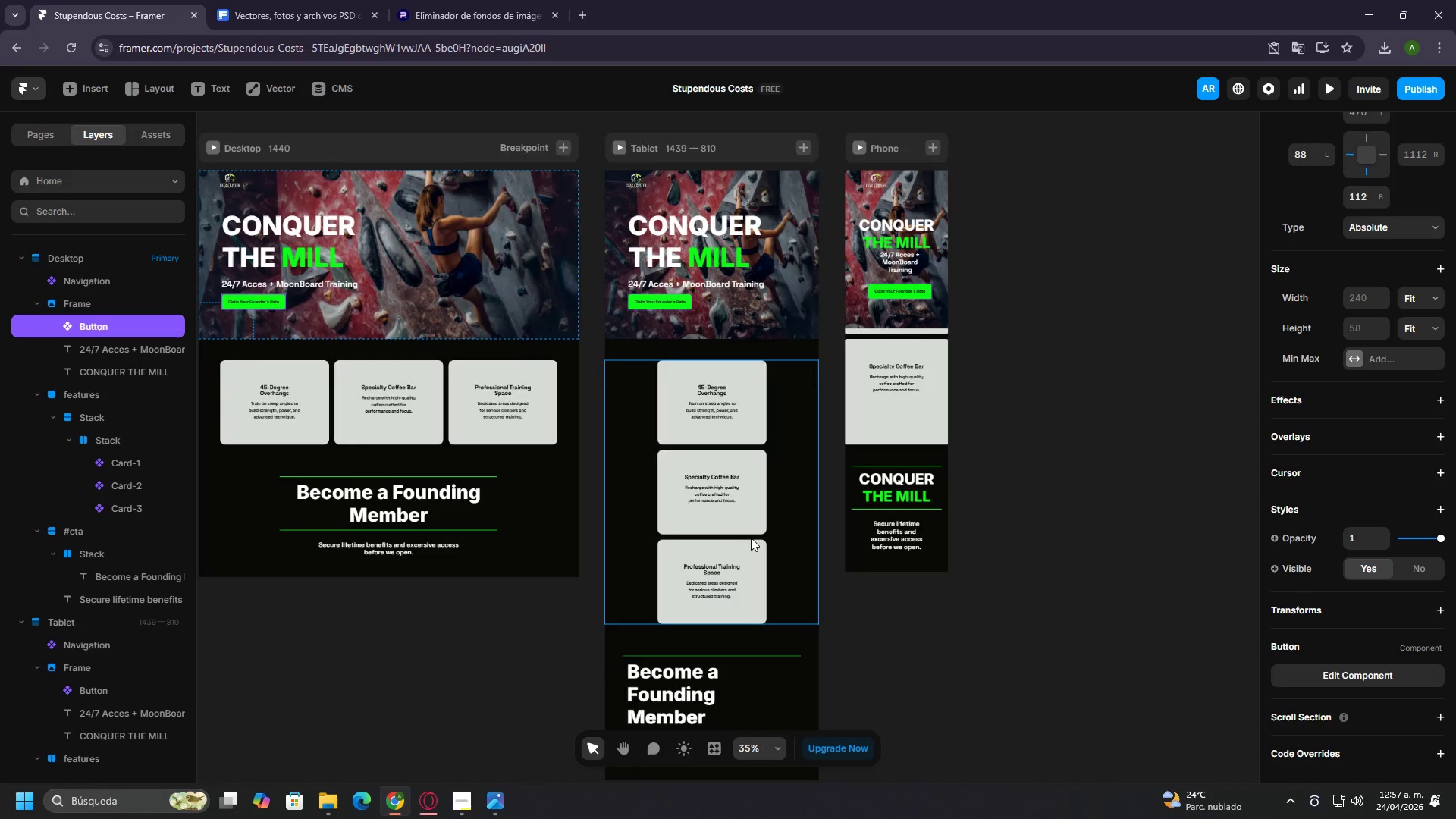 
key(Control+ControlLeft)
 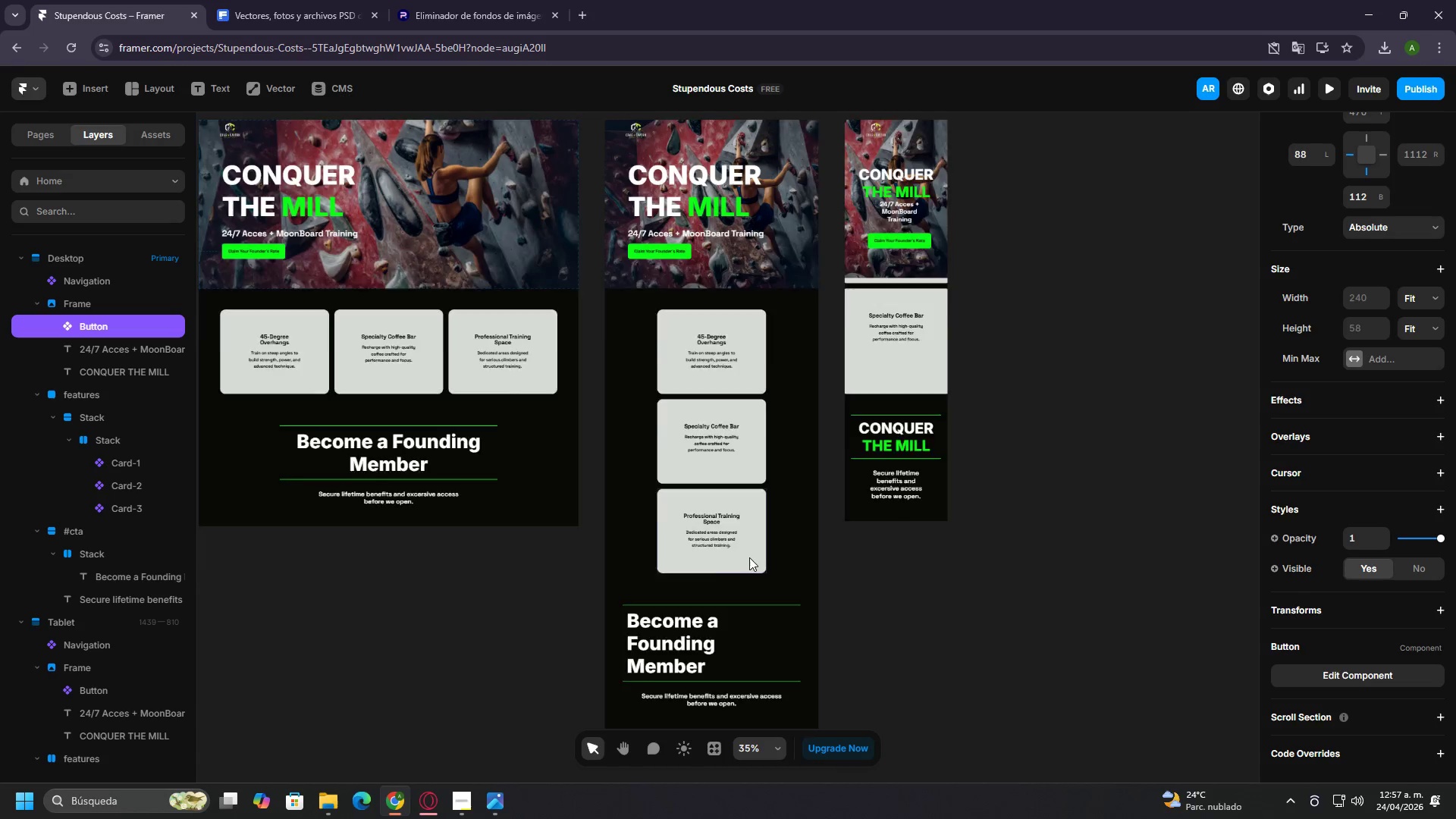 
hold_key(key=ControlLeft, duration=0.42)
hold_key(key=ControlLeft, duration=0.41)
scroll: coordinate [745, 767], scroll_direction: up, amount: 2.0
 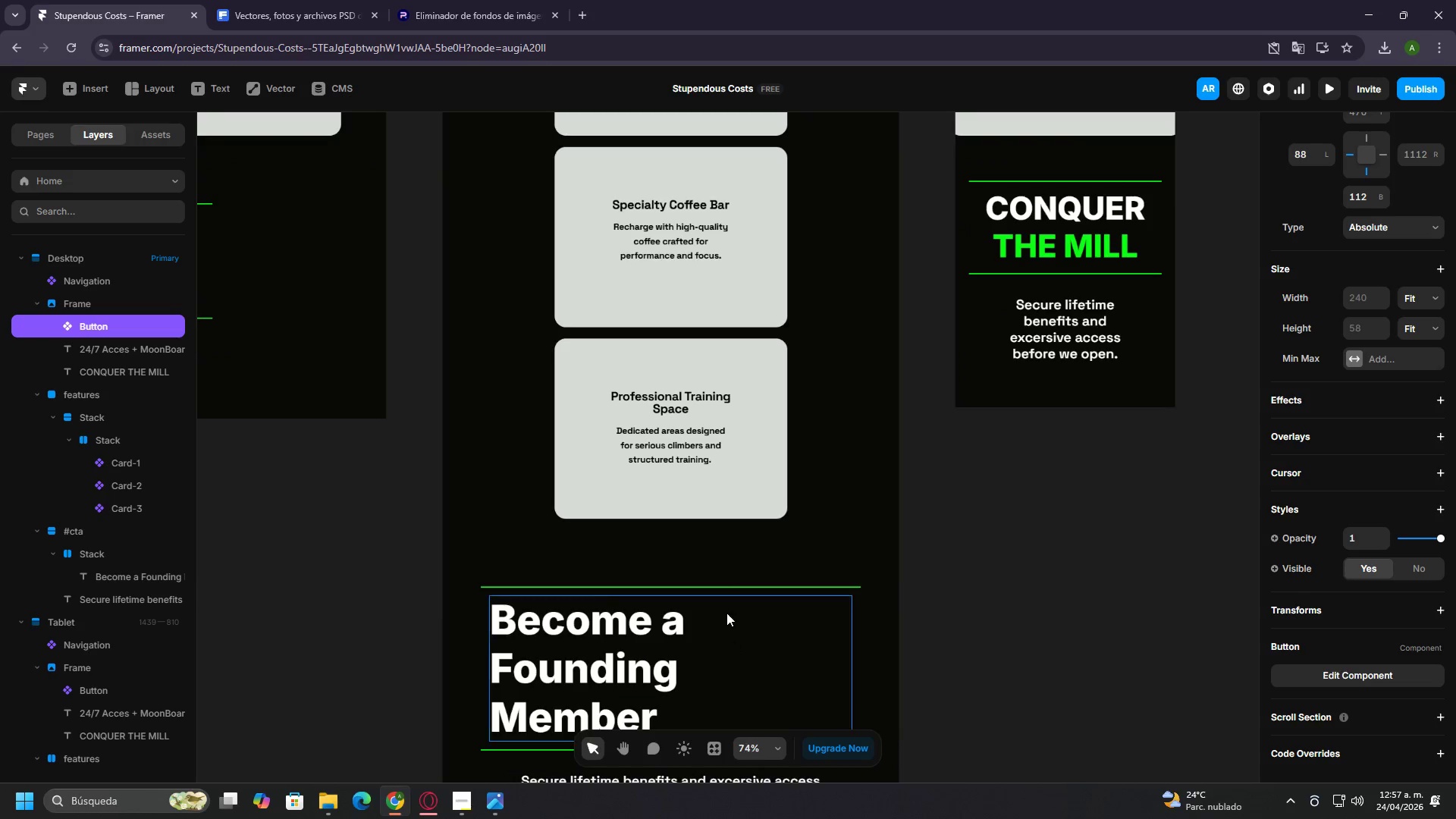 
hold_key(key=ControlLeft, duration=0.47)
 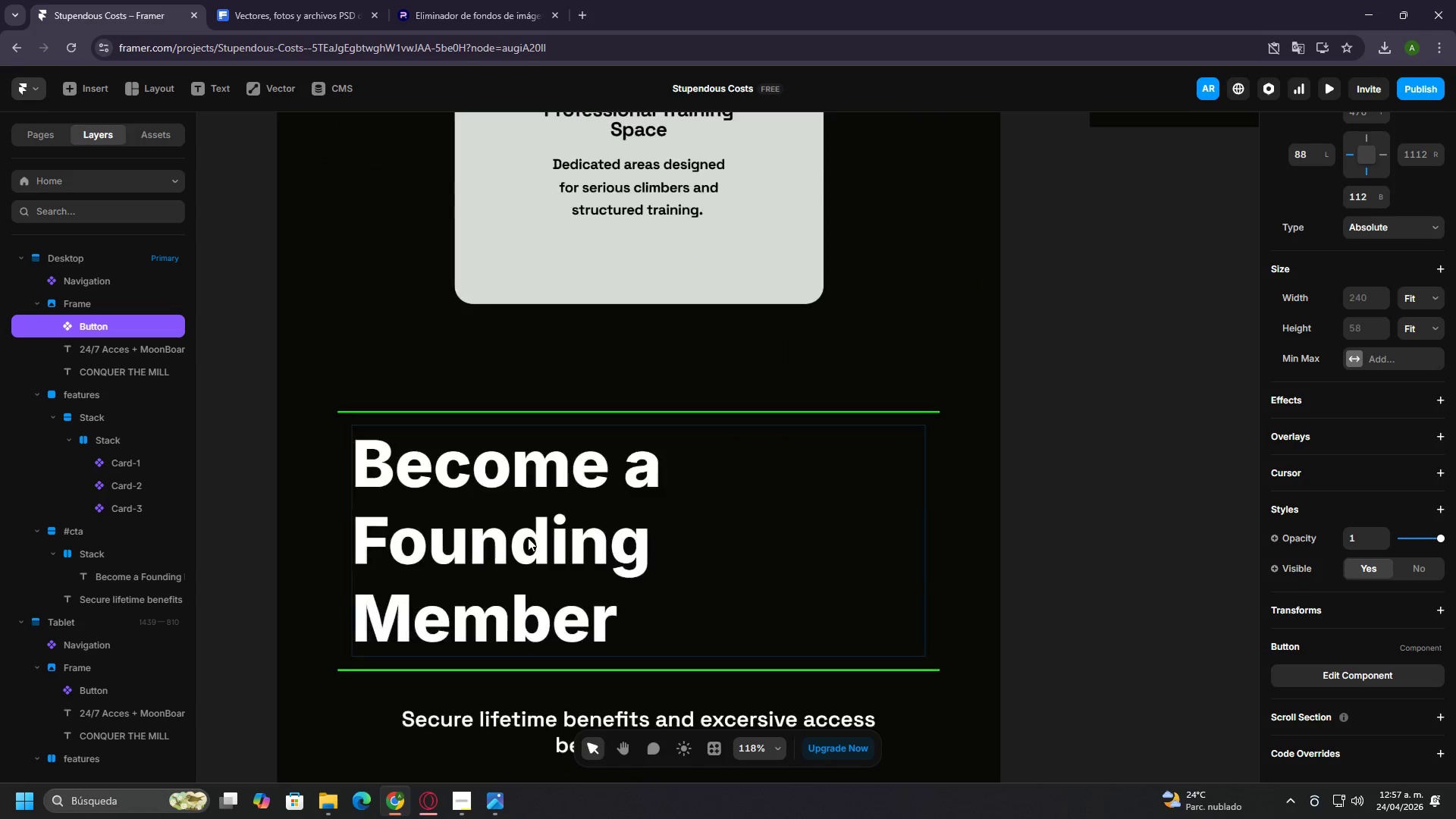 
left_click([528, 538])
 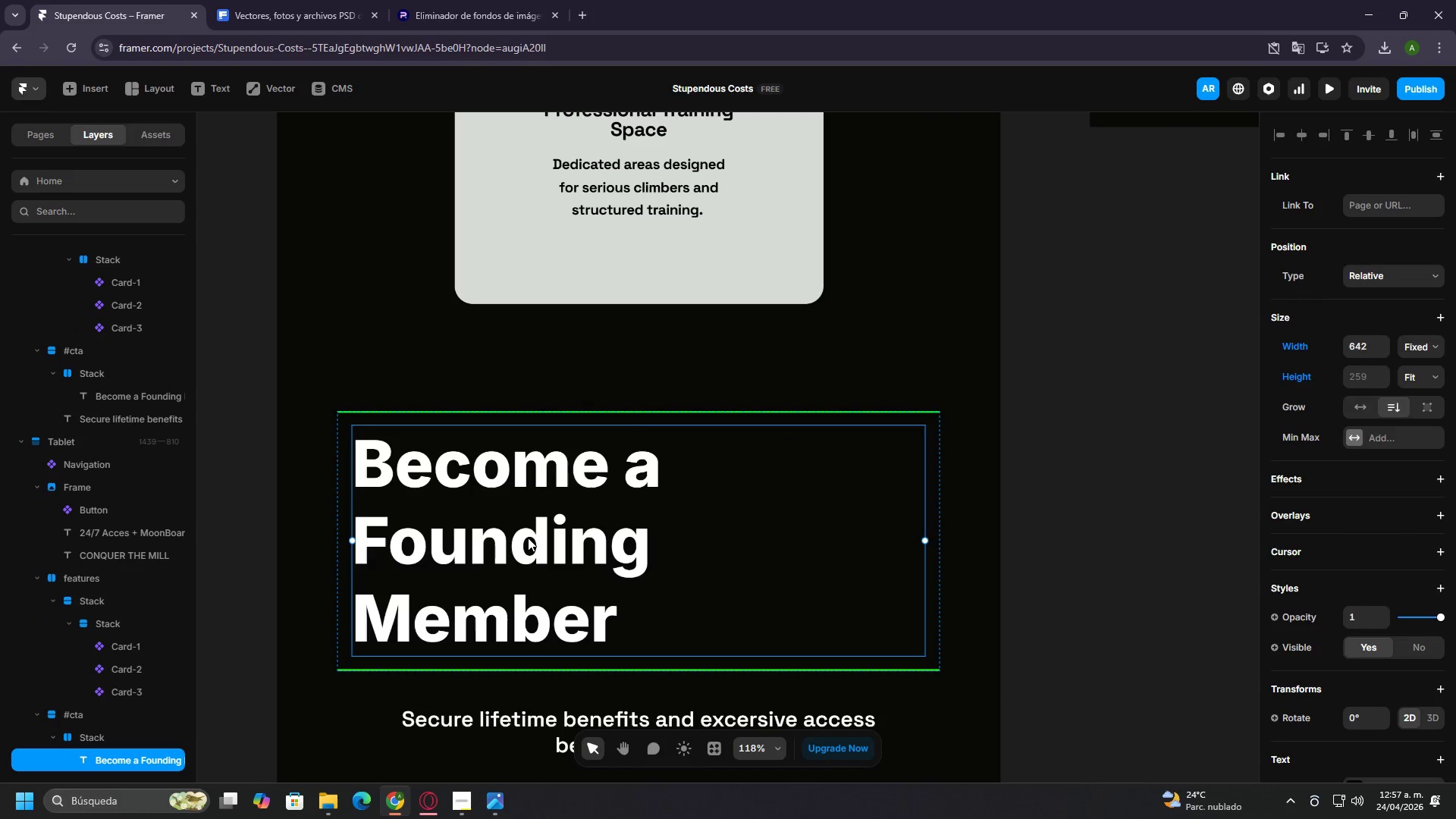 
scroll: coordinate [726, 613], scroll_direction: none, amount: 0.0
 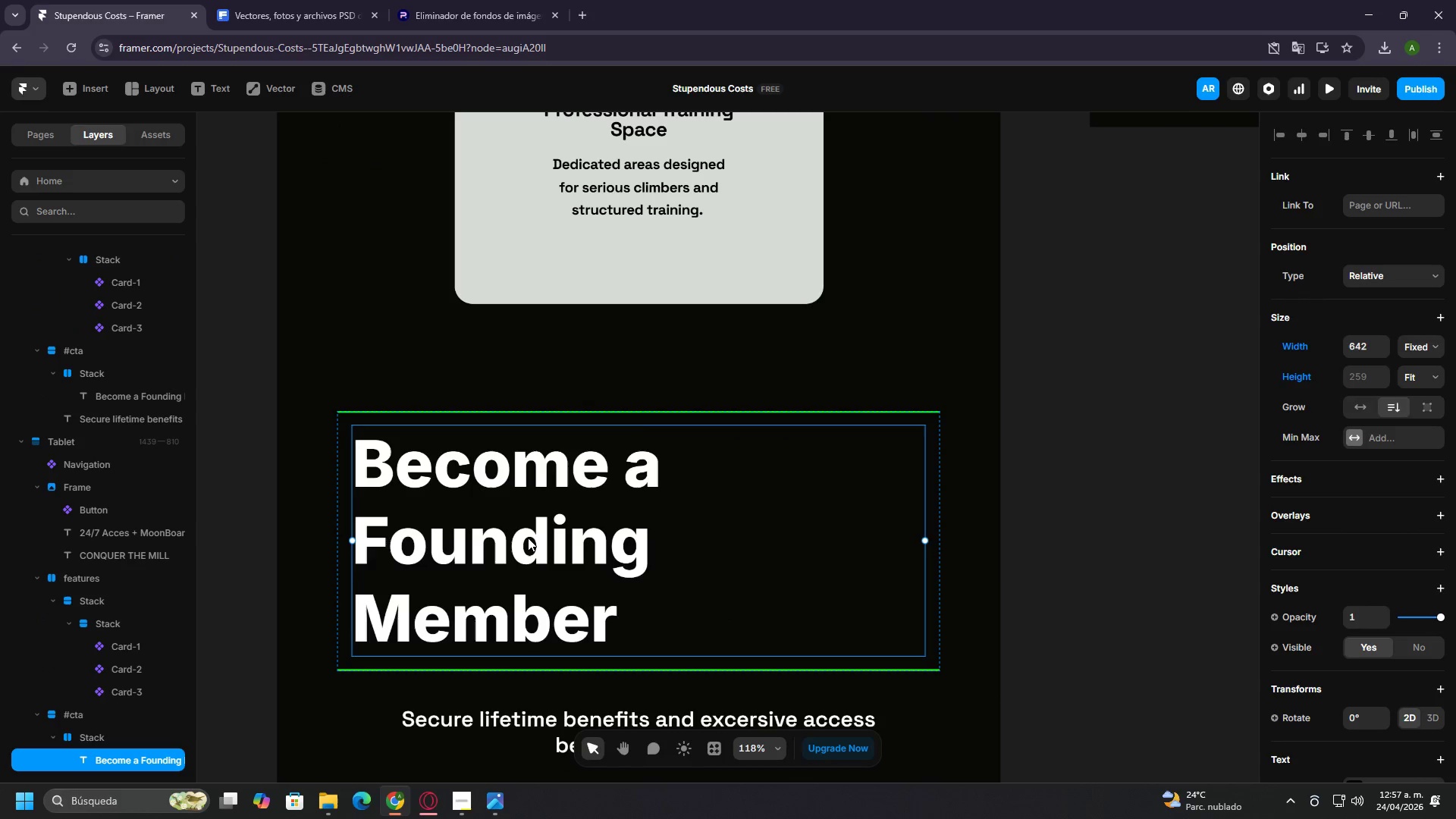 
double_click([528, 538])
 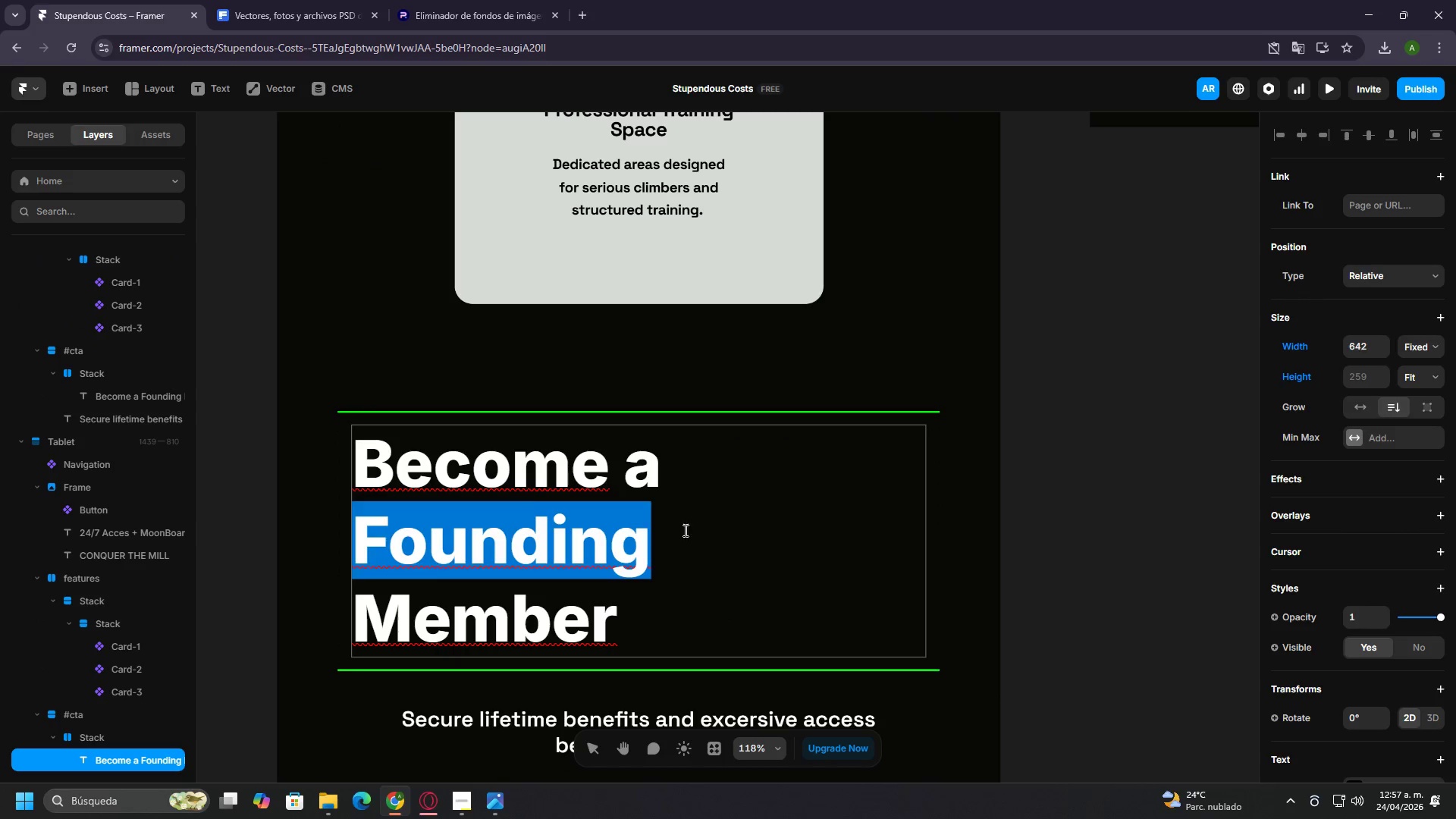 
double_click([736, 529])
 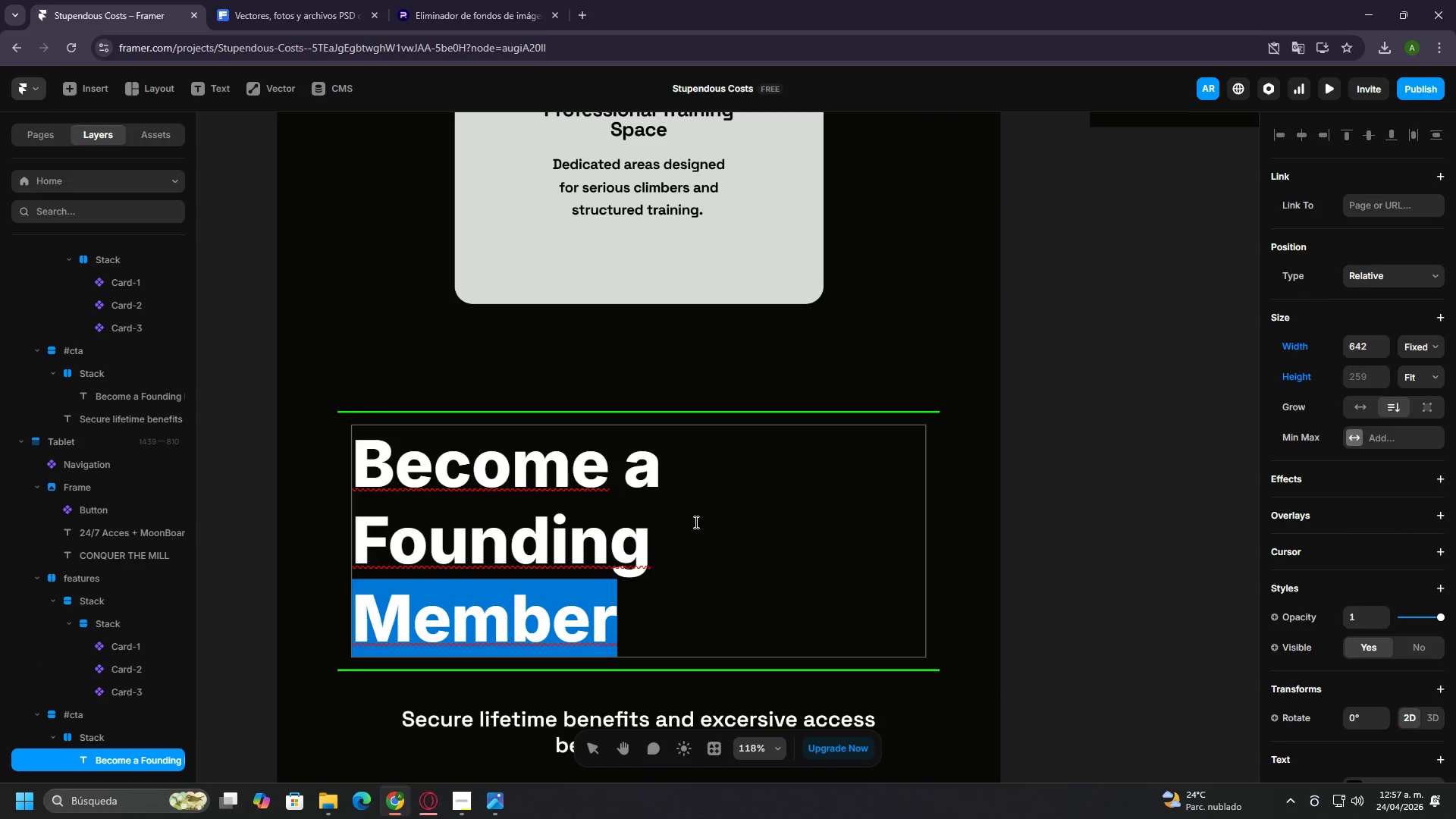 
triple_click([689, 520])
 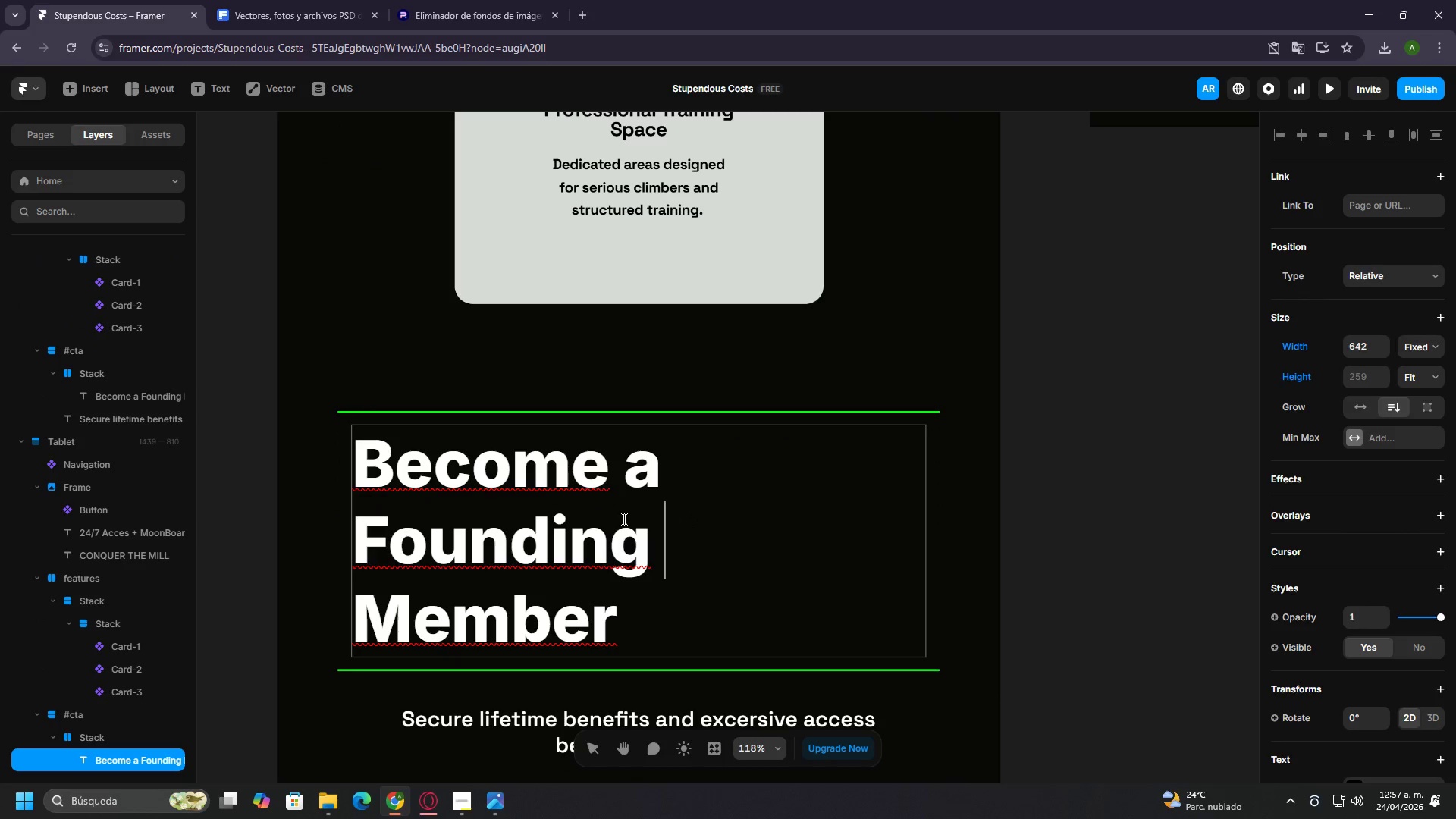 
triple_click([622, 519])
 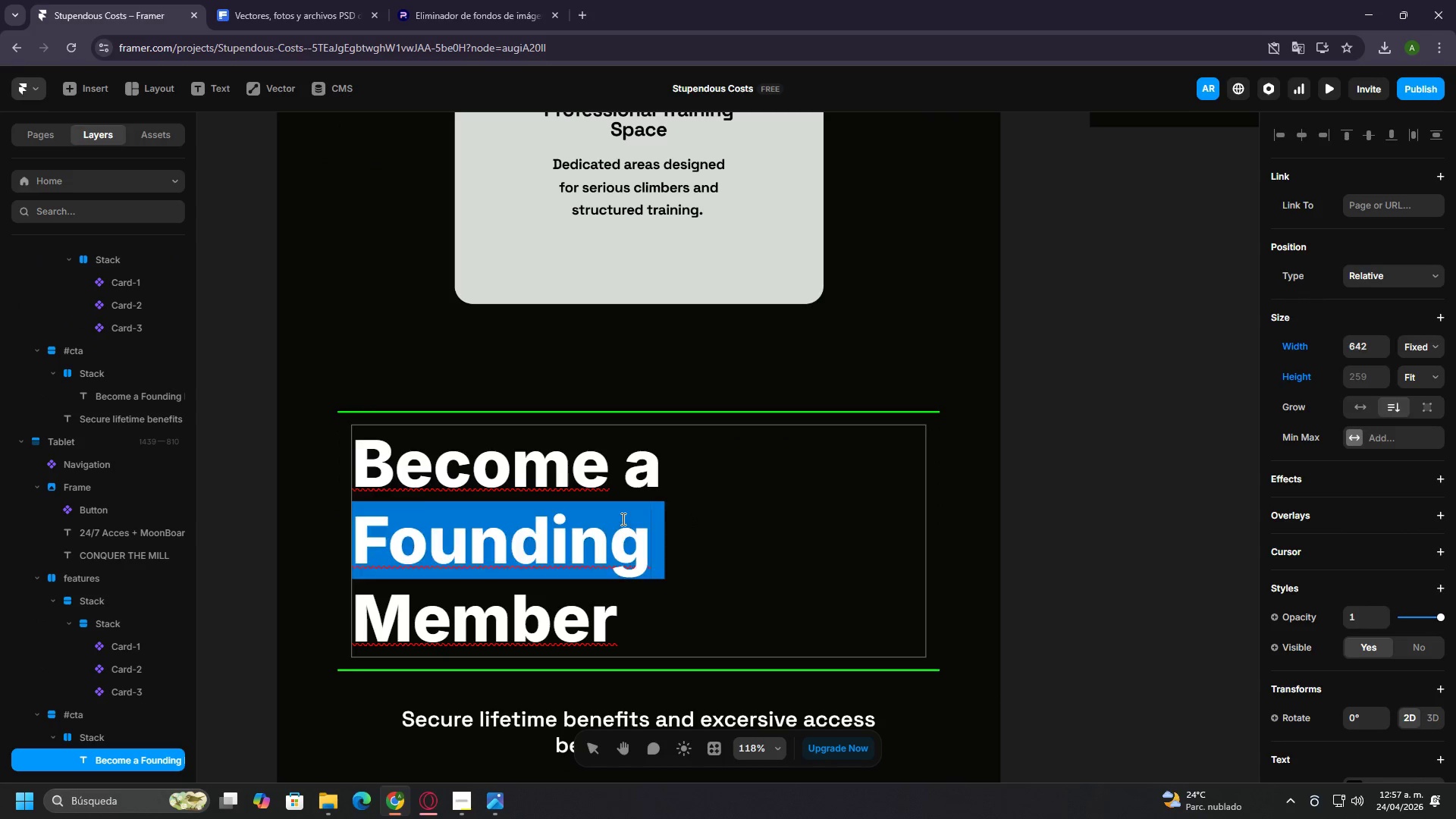 
triple_click([622, 519])
 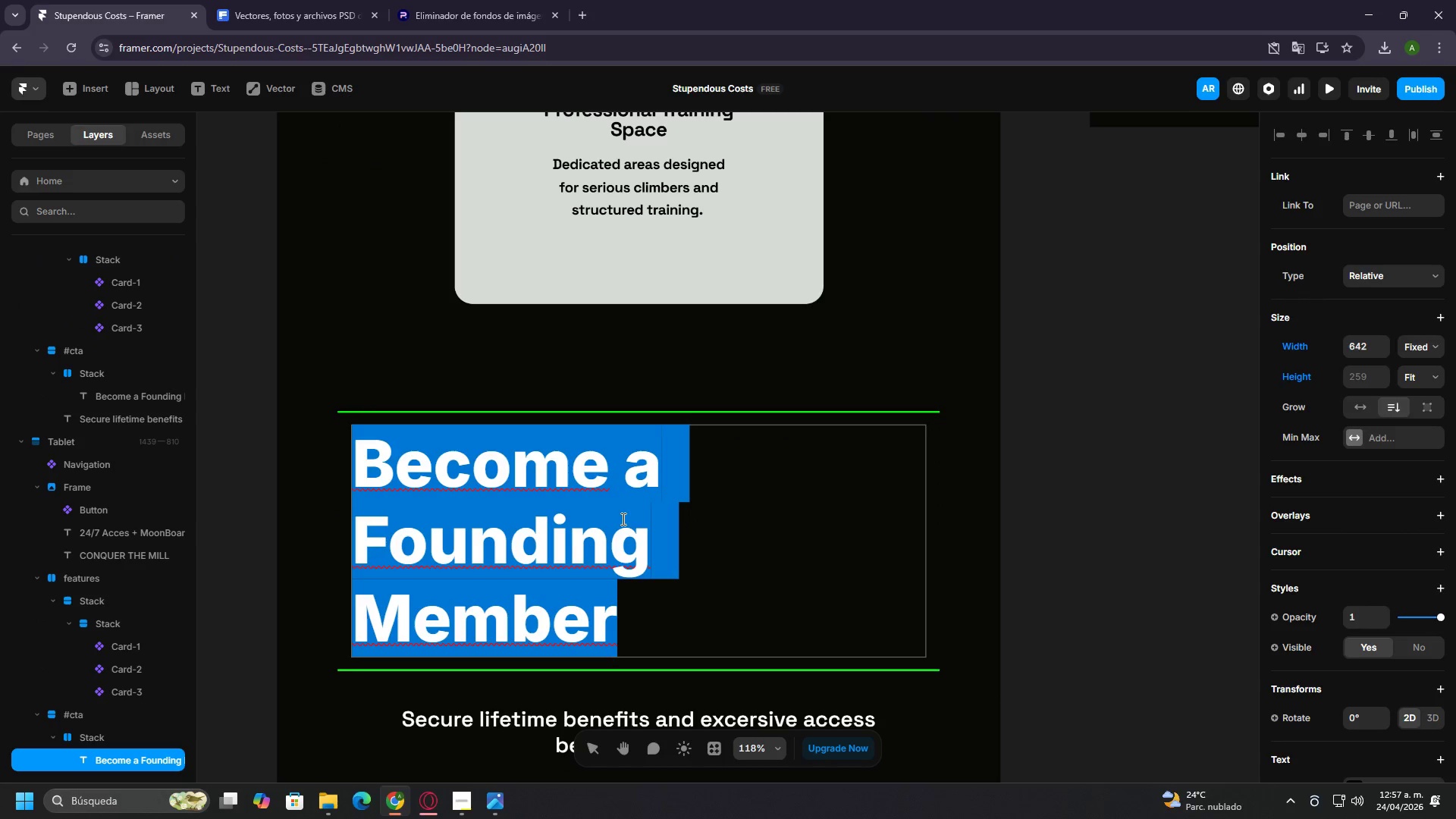 
triple_click([622, 519])
 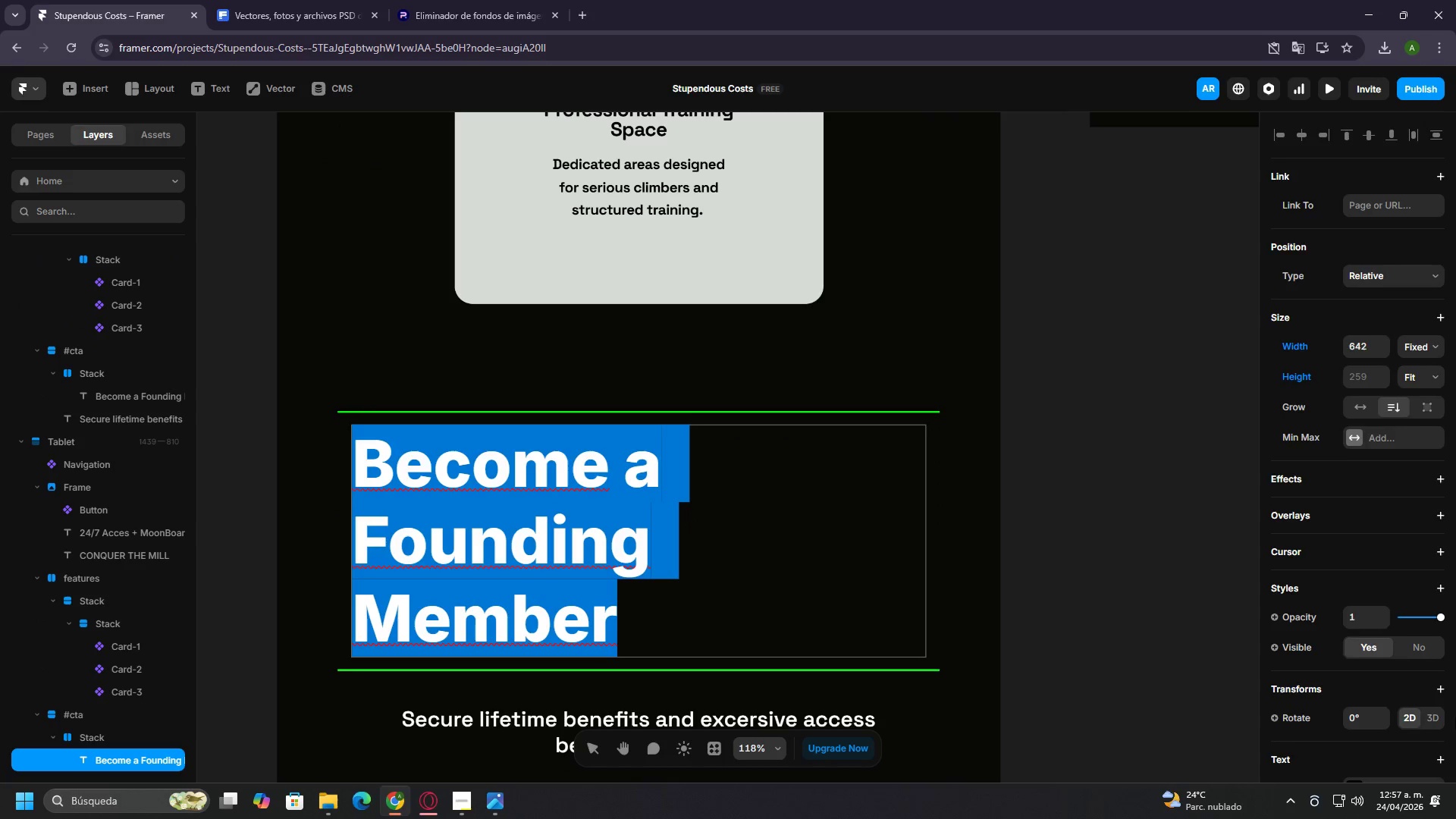 
scroll: coordinate [1455, 700], scroll_direction: down, amount: 4.0
 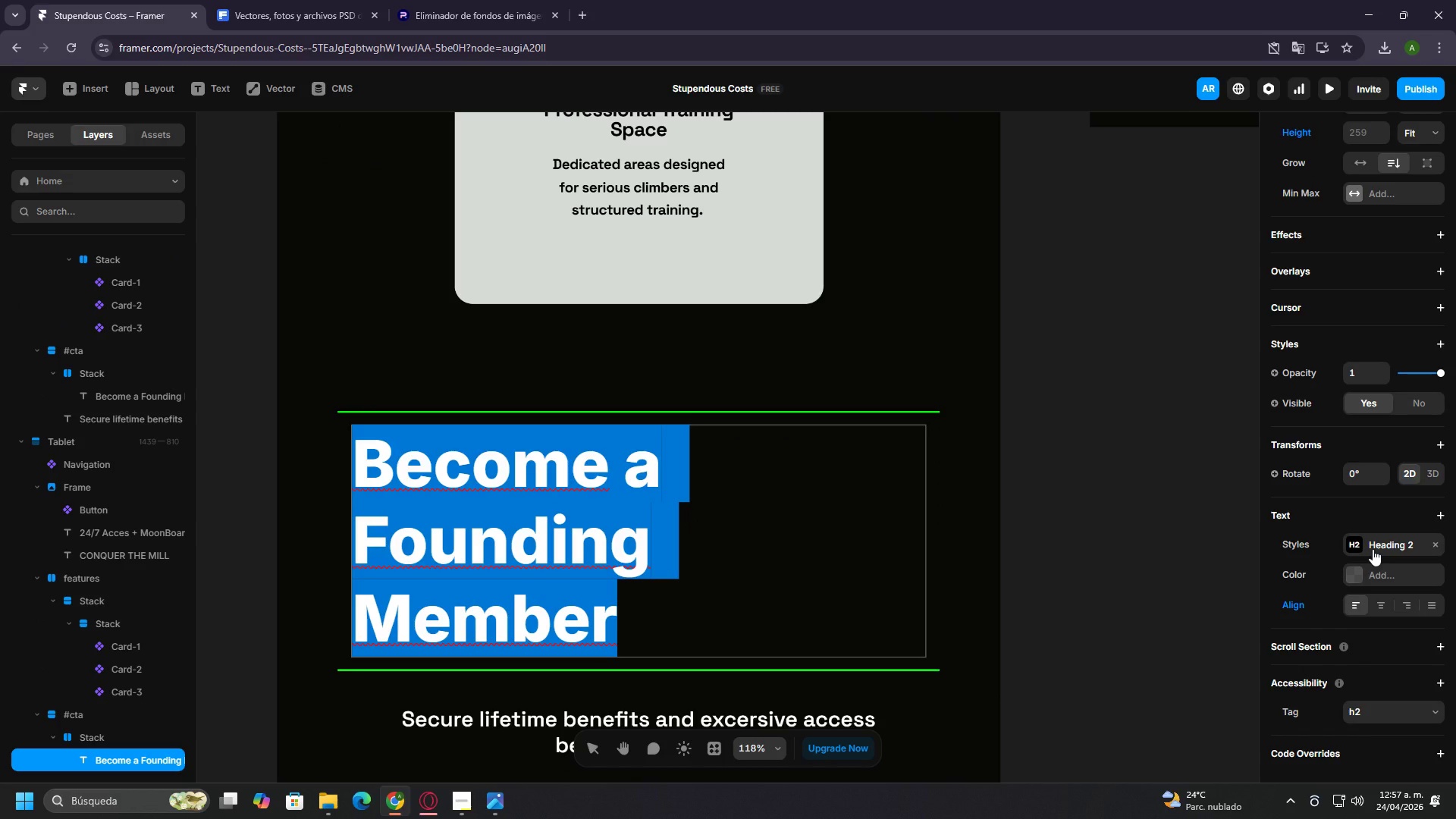 
left_click([1373, 549])
 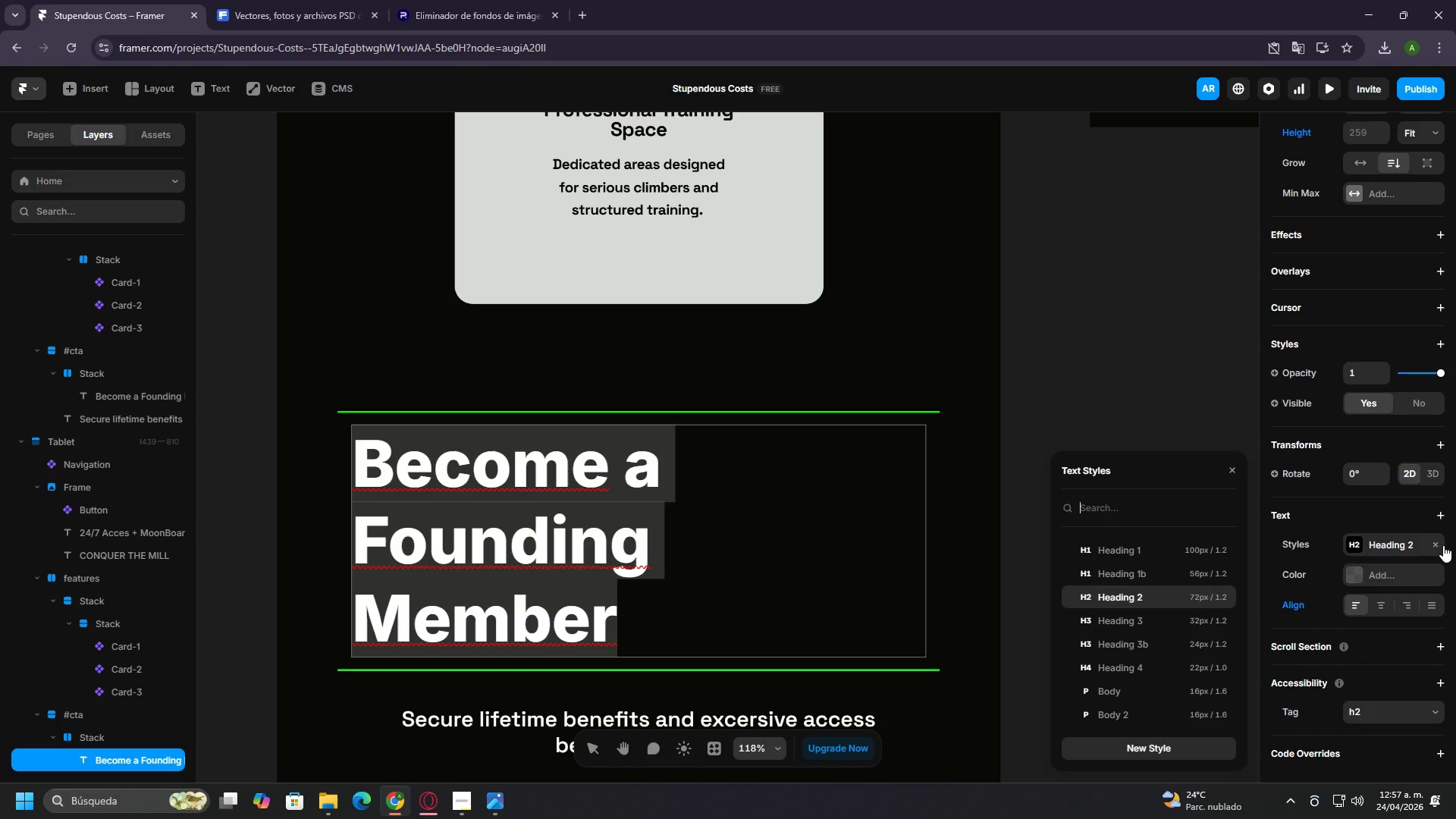 
left_click([1443, 545])
 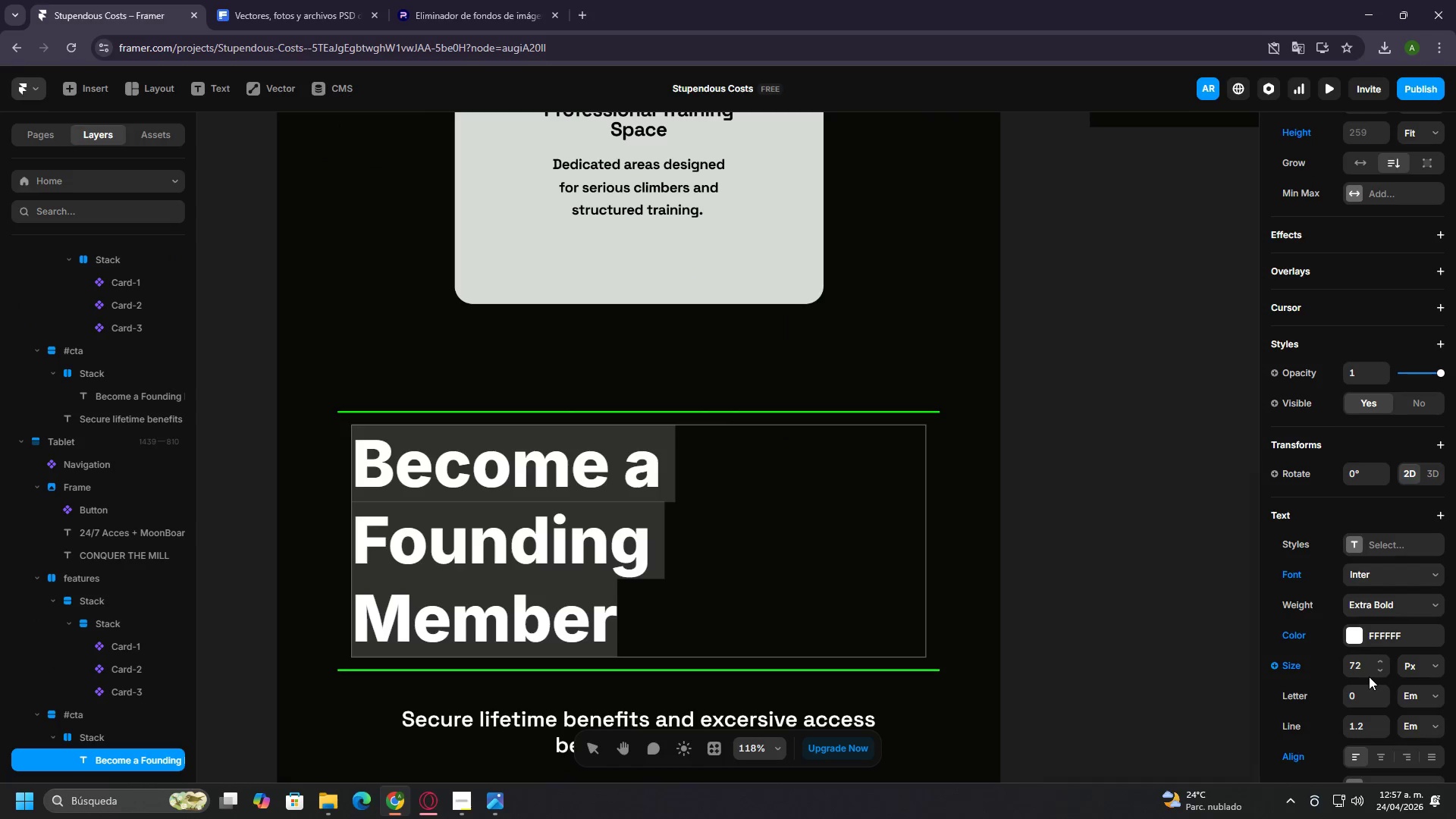 
double_click([1357, 670])
 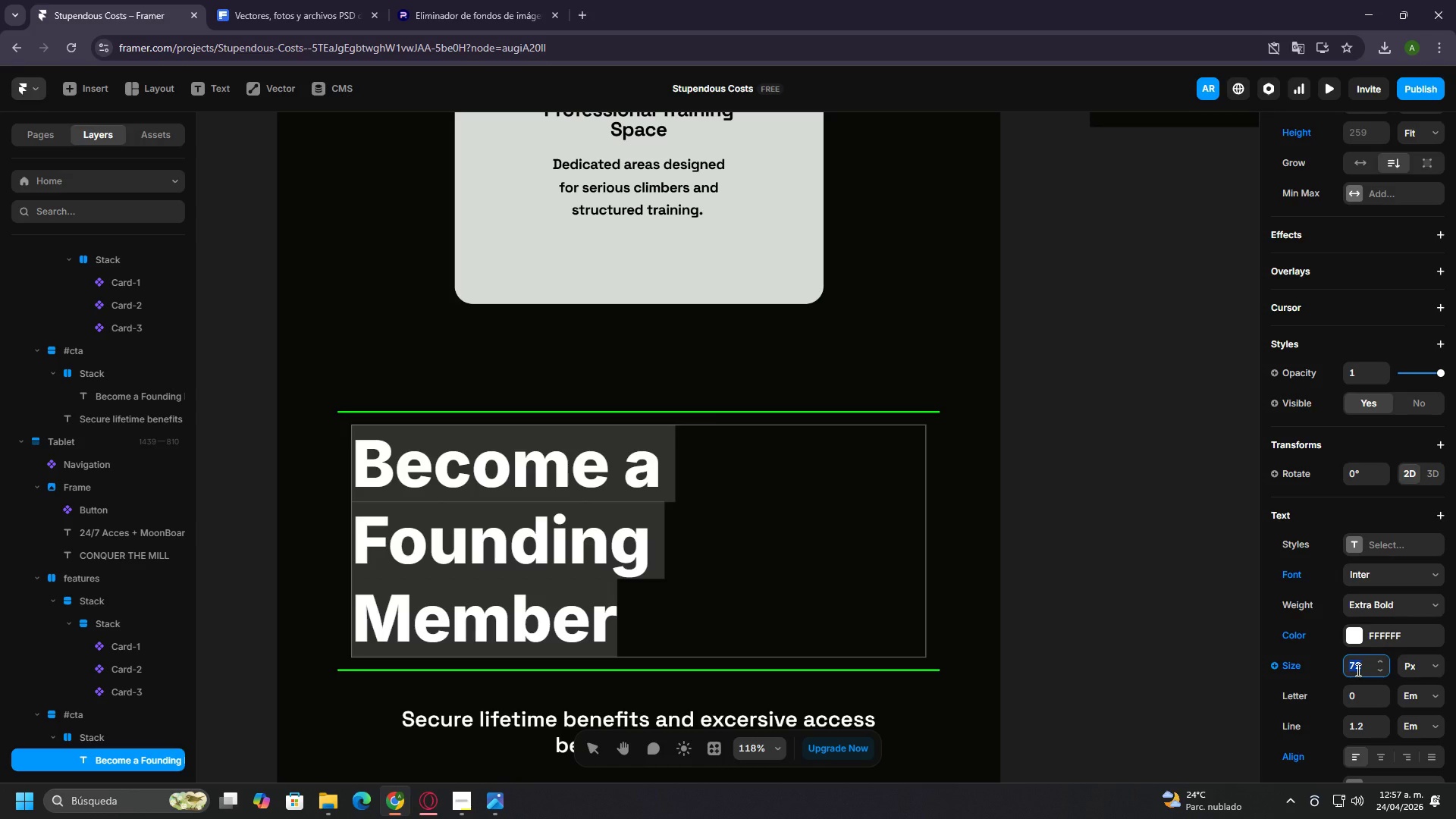 
type(64)
 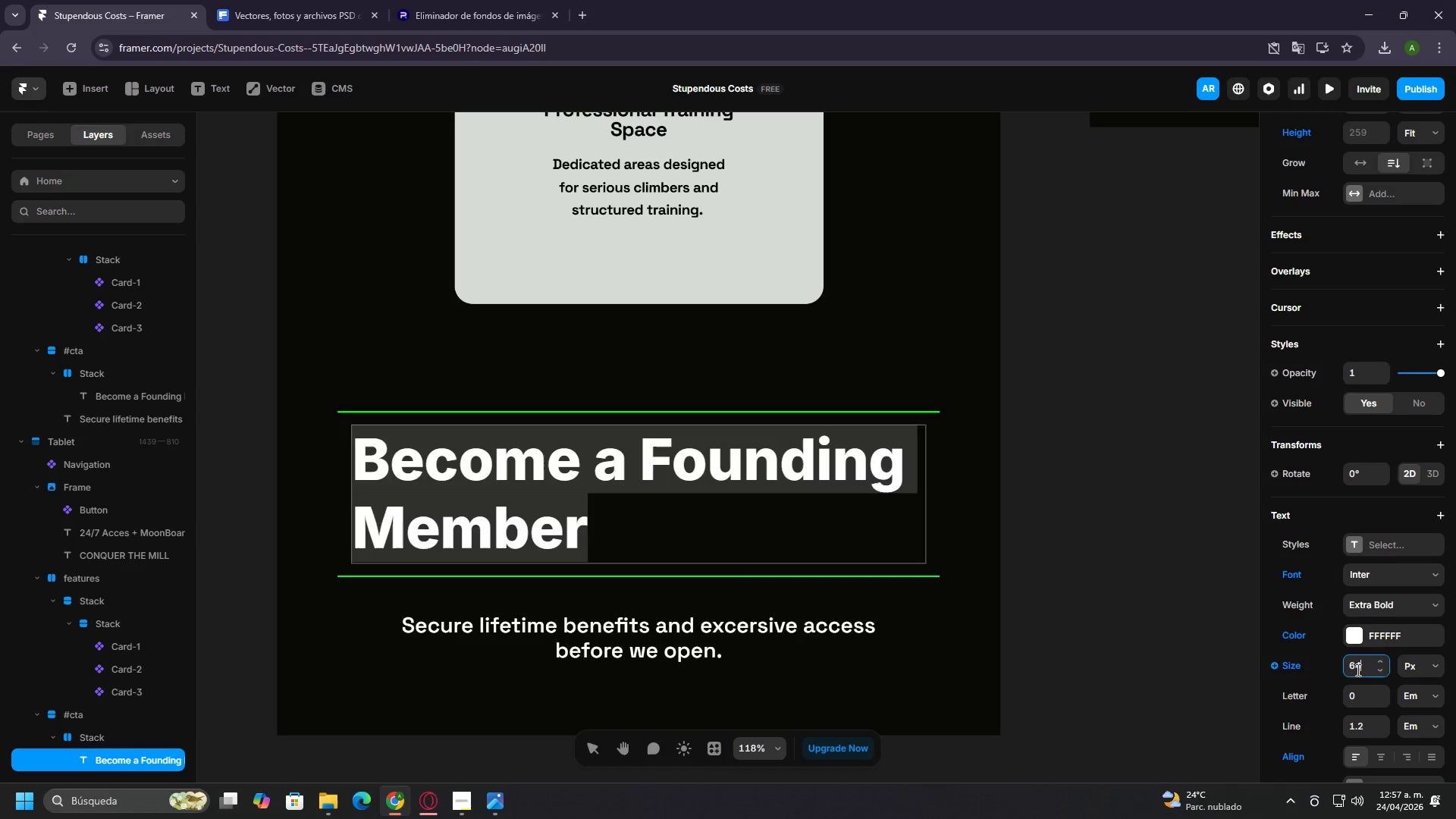 
key(Enter)
 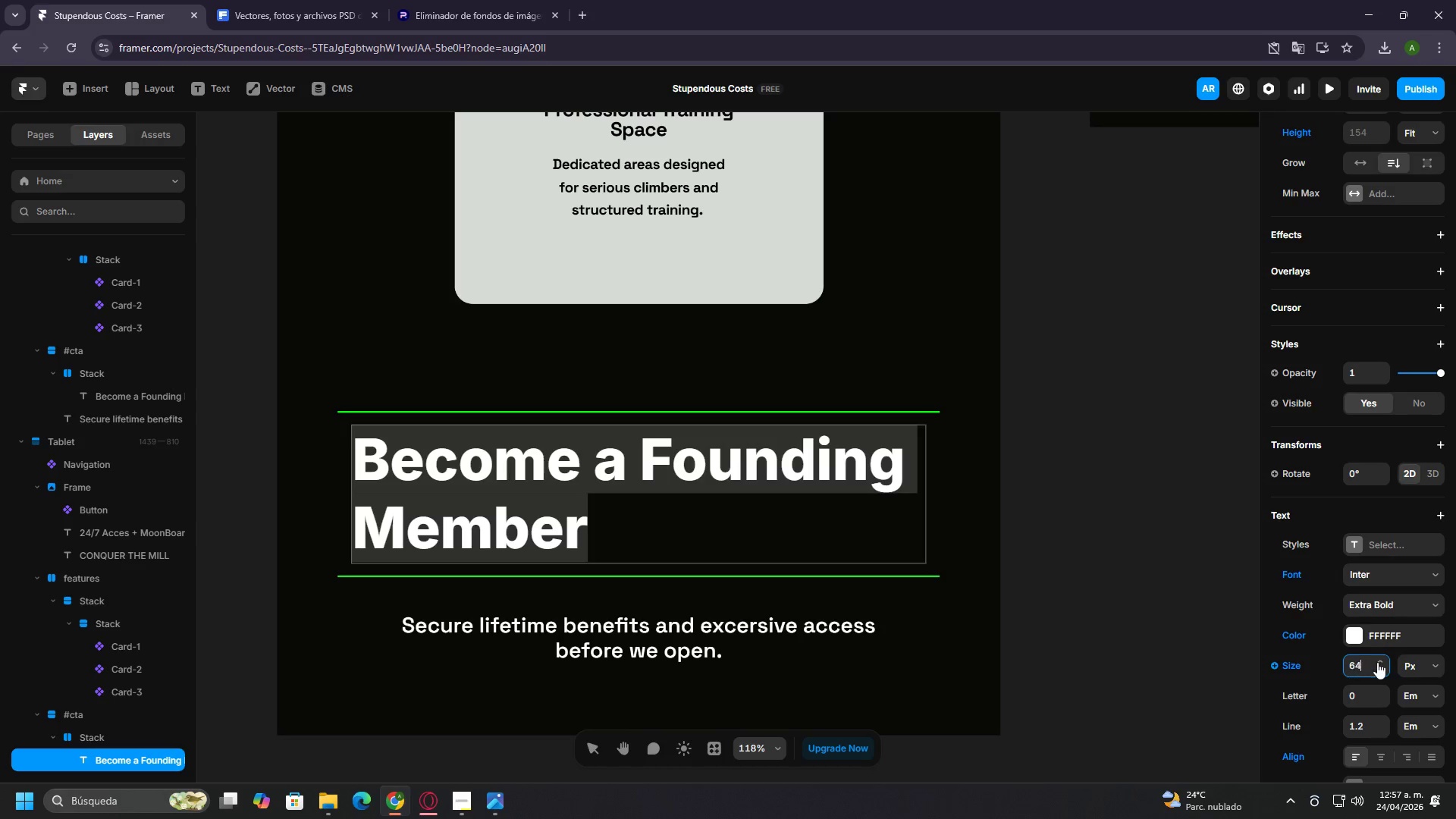 
scroll: coordinate [1381, 659], scroll_direction: down, amount: 3.0
 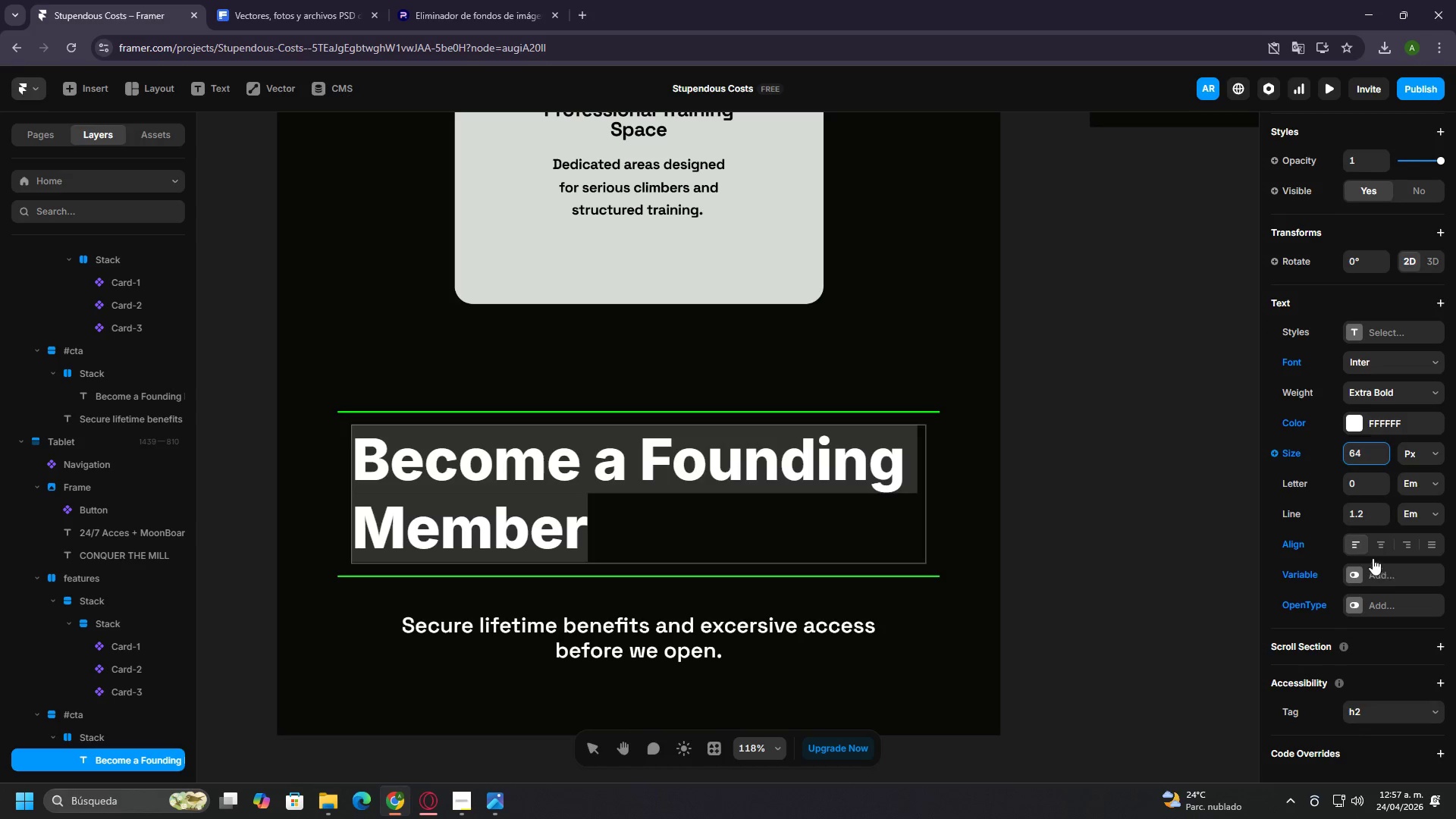 
left_click([1374, 538])
 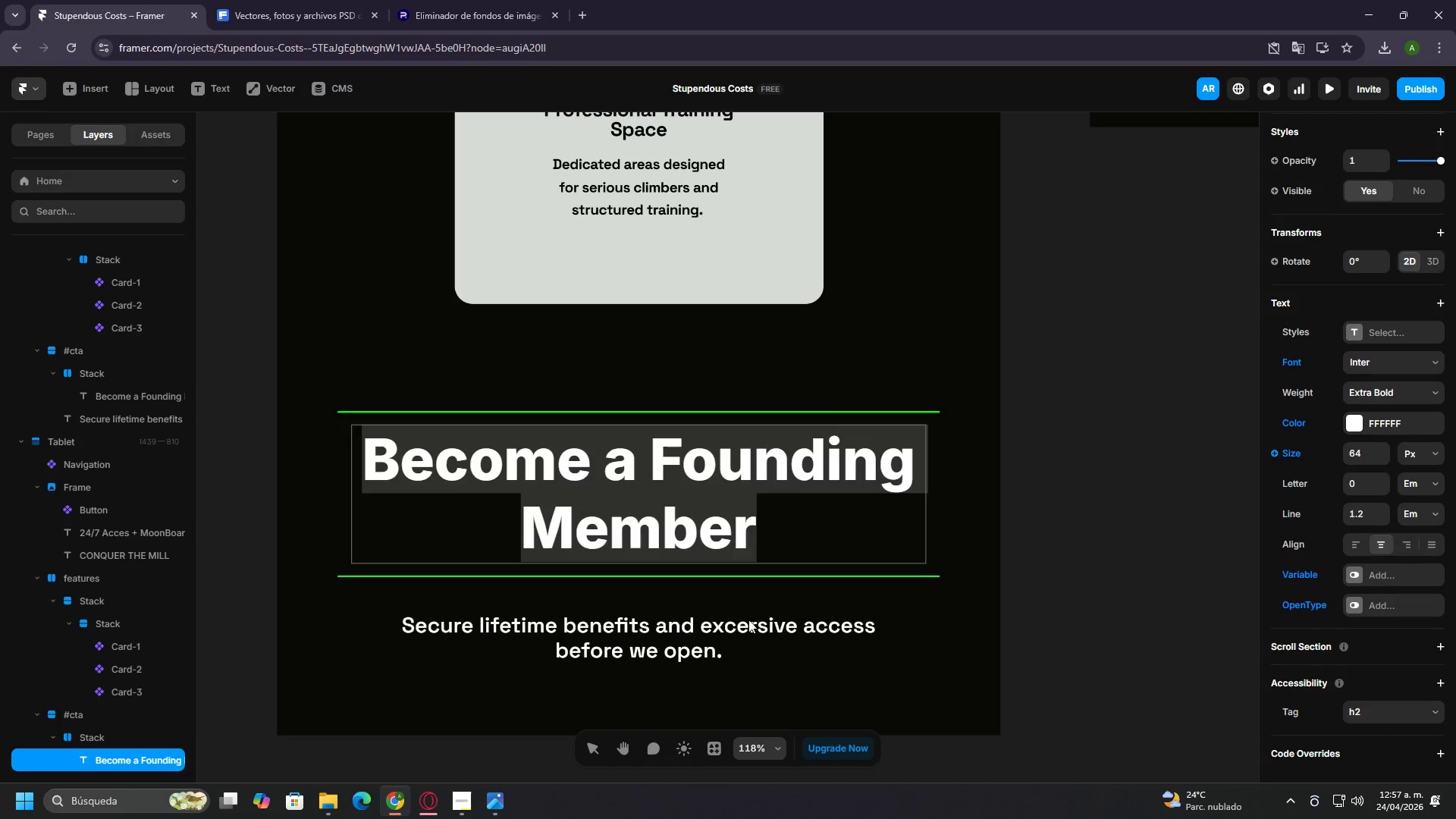 
double_click([748, 620])
 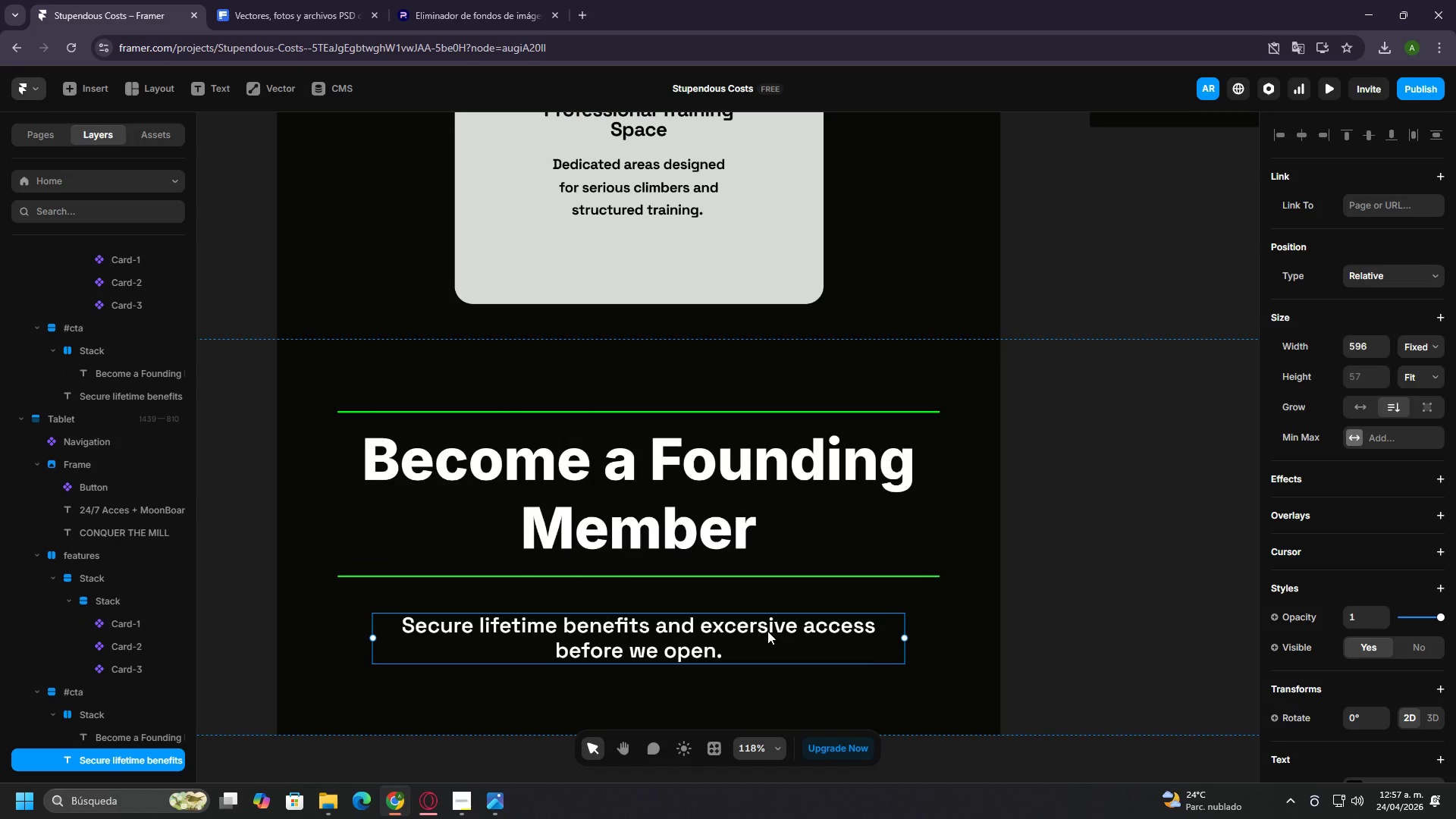 
hold_key(key=ControlLeft, duration=1.19)
 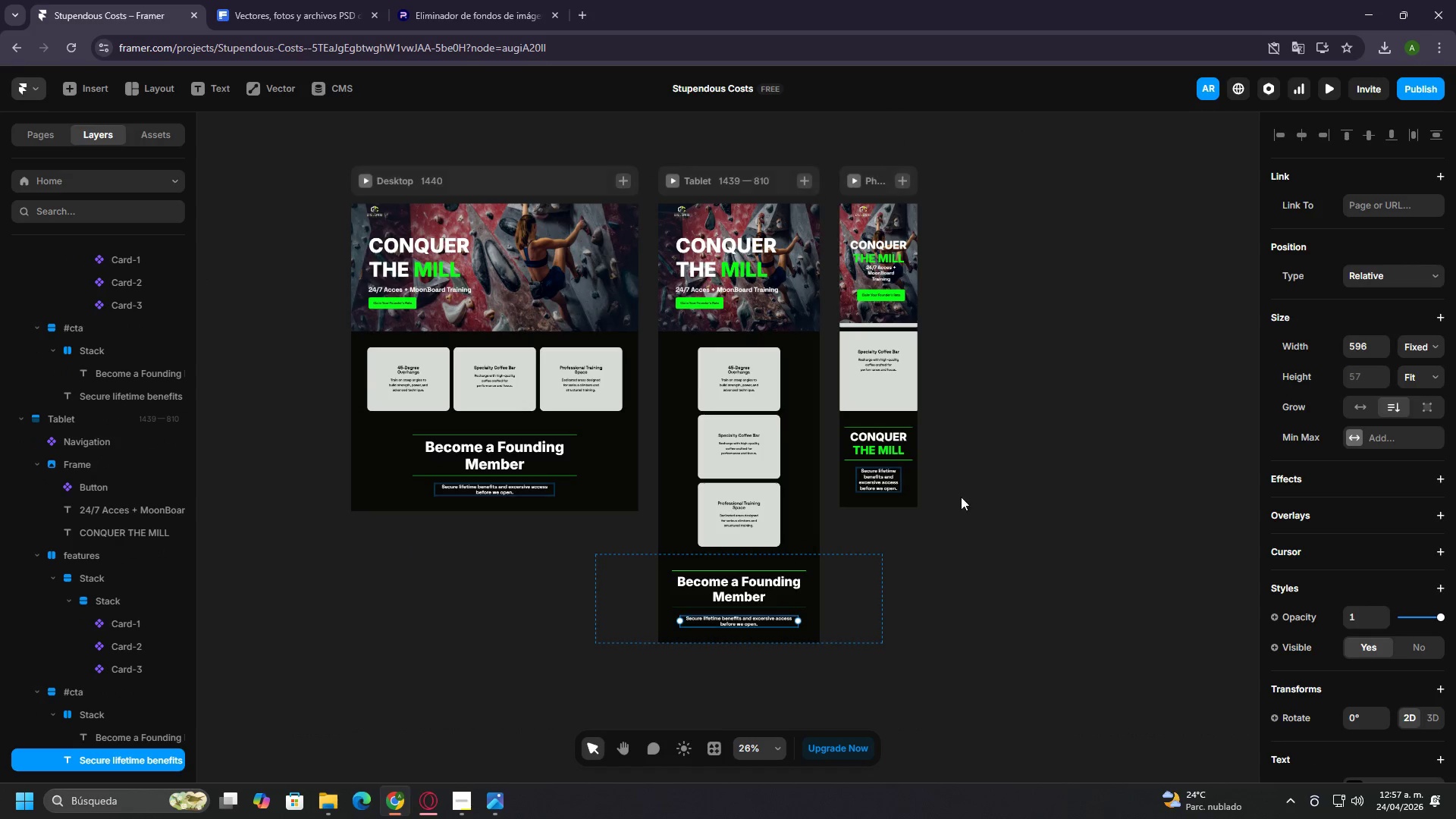 
hold_key(key=ControlLeft, duration=1.52)
 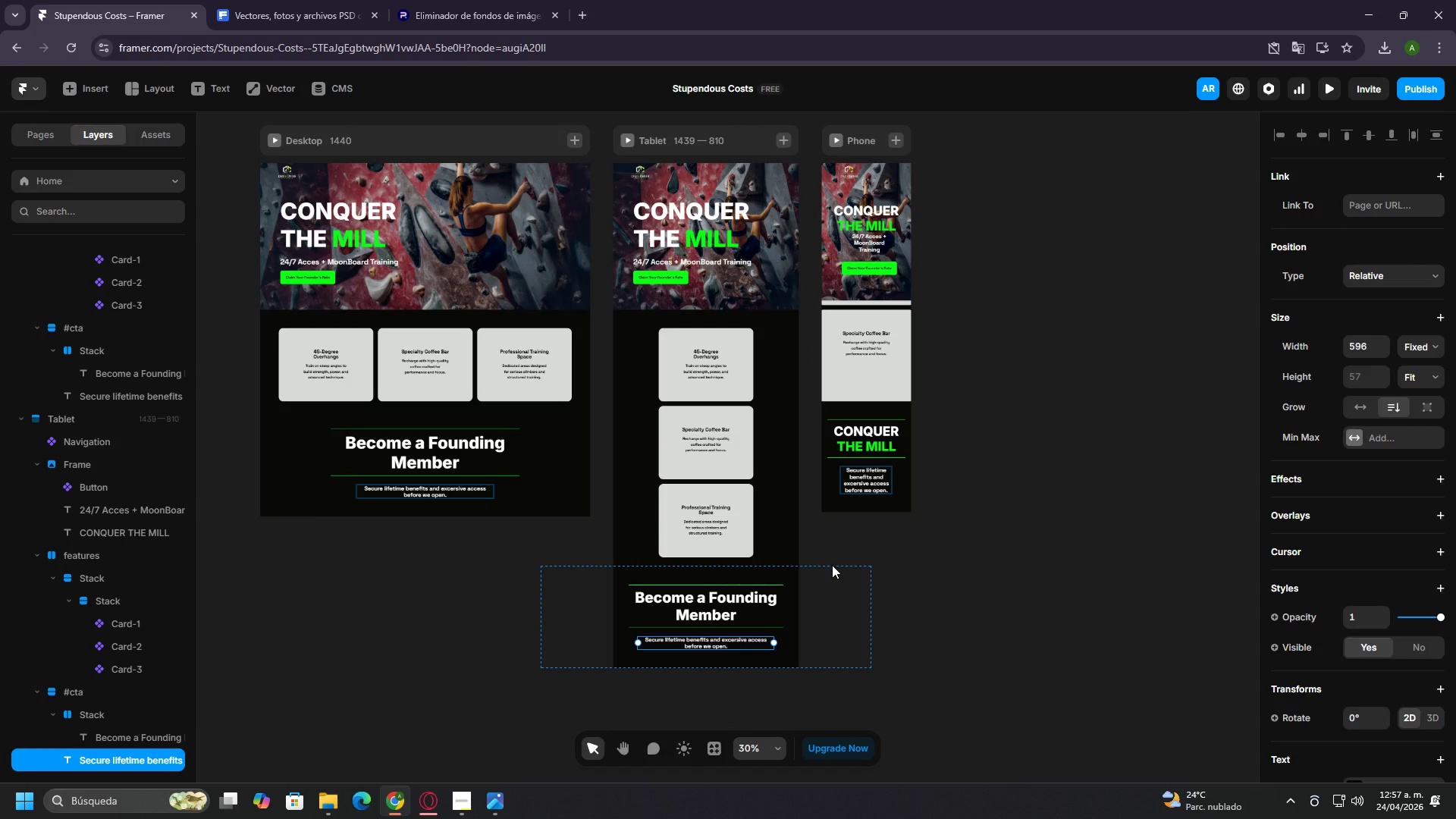 
scroll: coordinate [767, 631], scroll_direction: down, amount: 16.0
 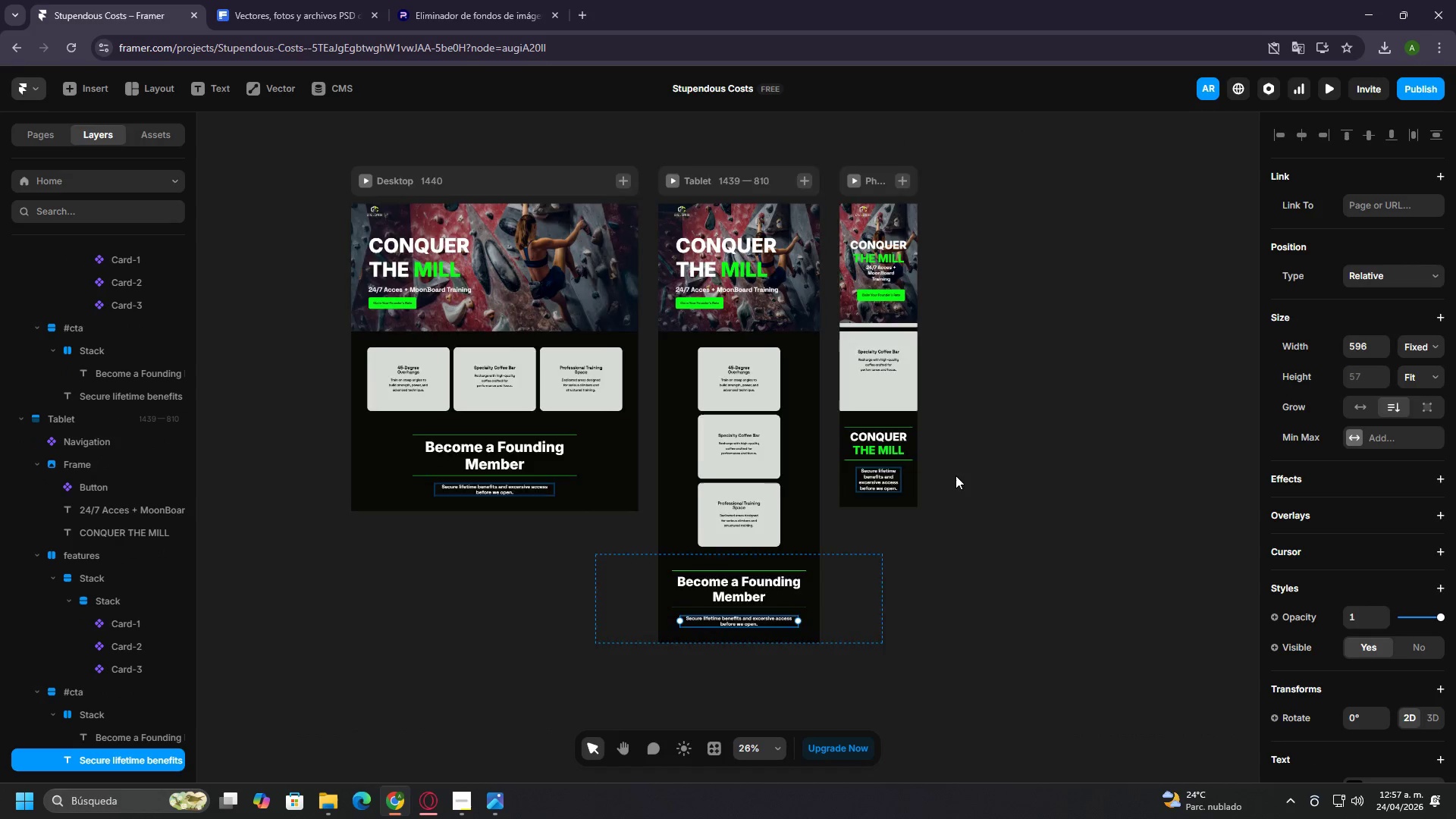 
scroll: coordinate [955, 475], scroll_direction: up, amount: 4.0
 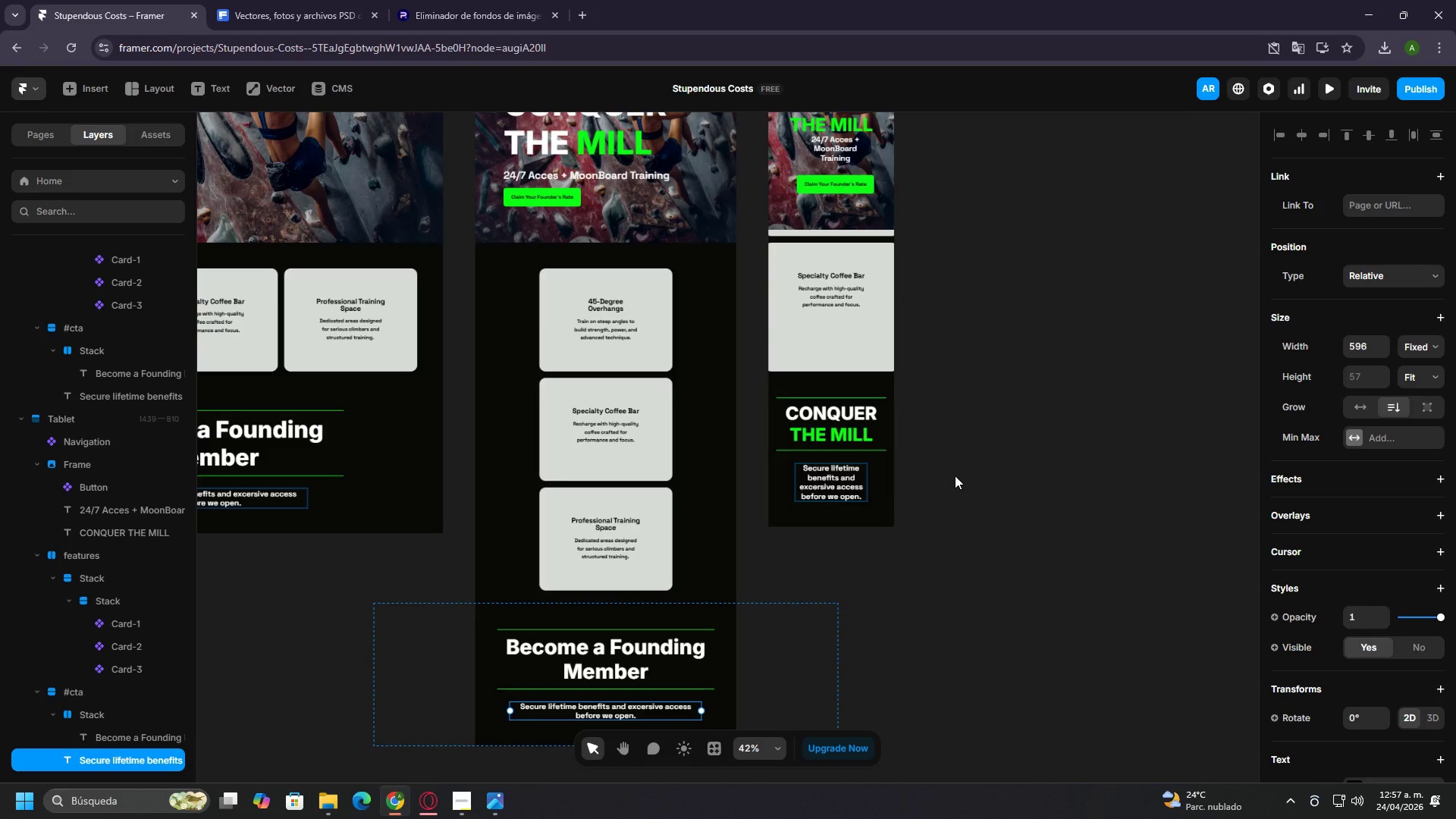 
hold_key(key=ControlLeft, duration=0.38)
 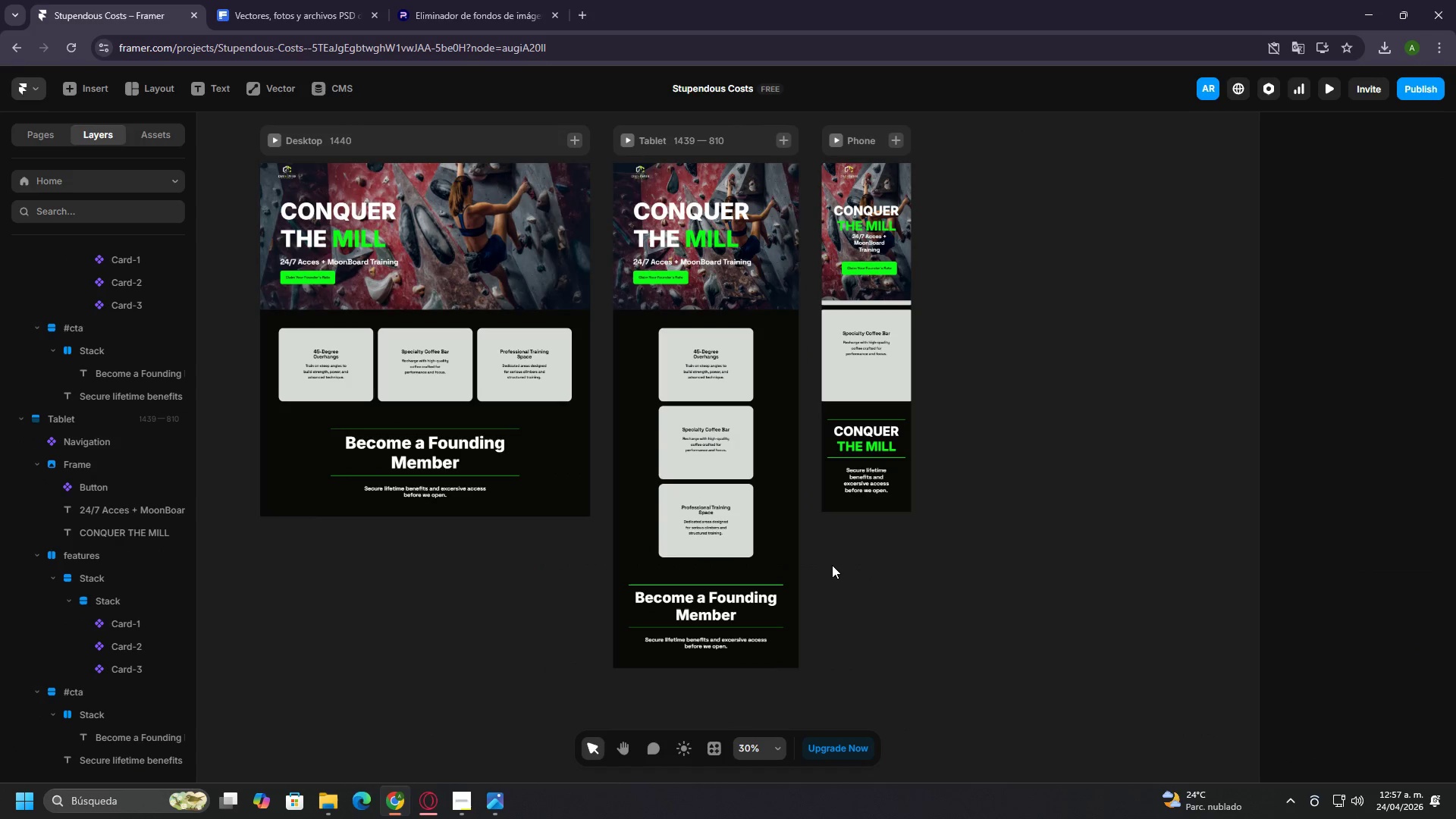 
scroll: coordinate [955, 475], scroll_direction: down, amount: 3.0
 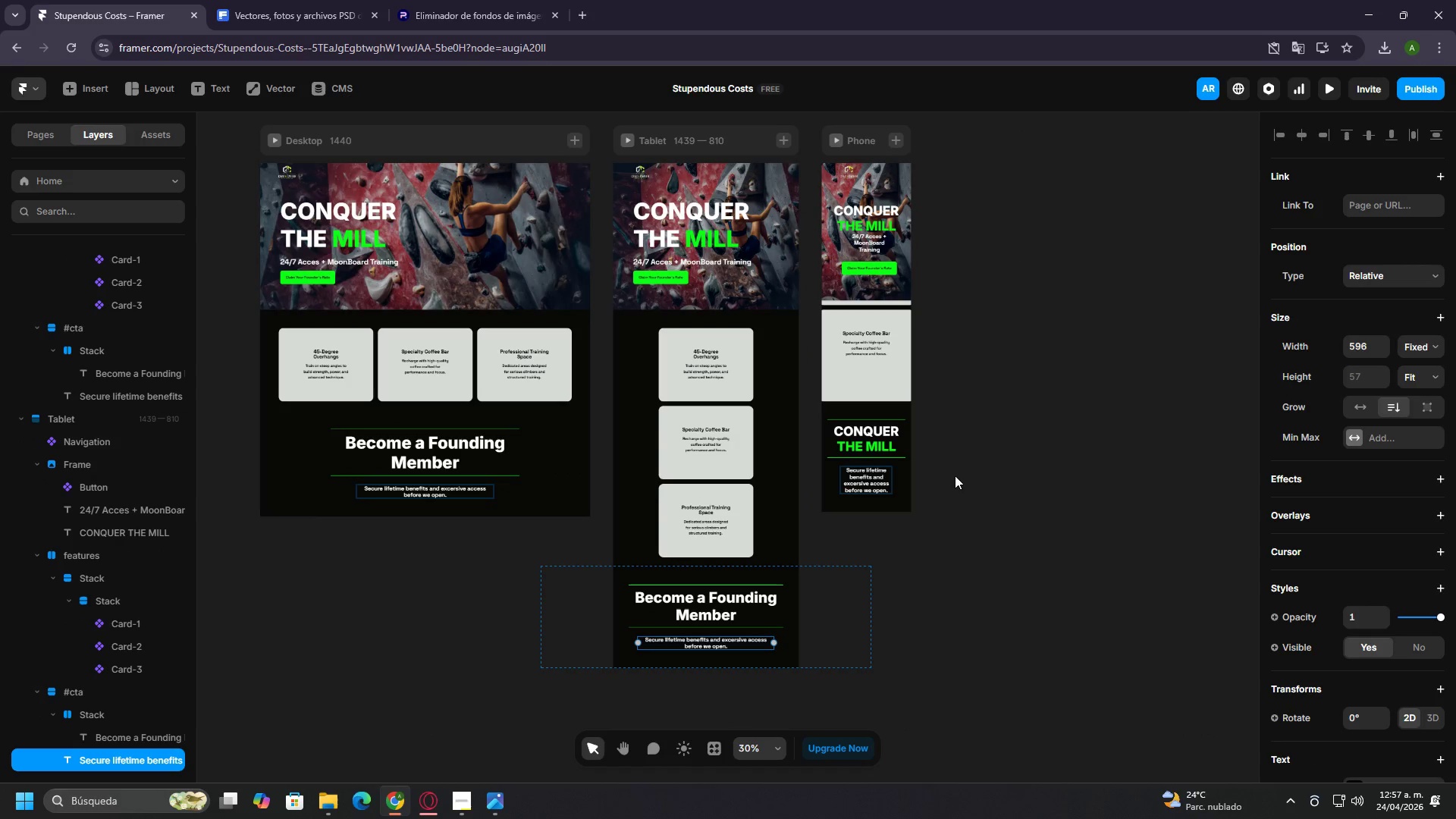 
left_click([832, 565])
 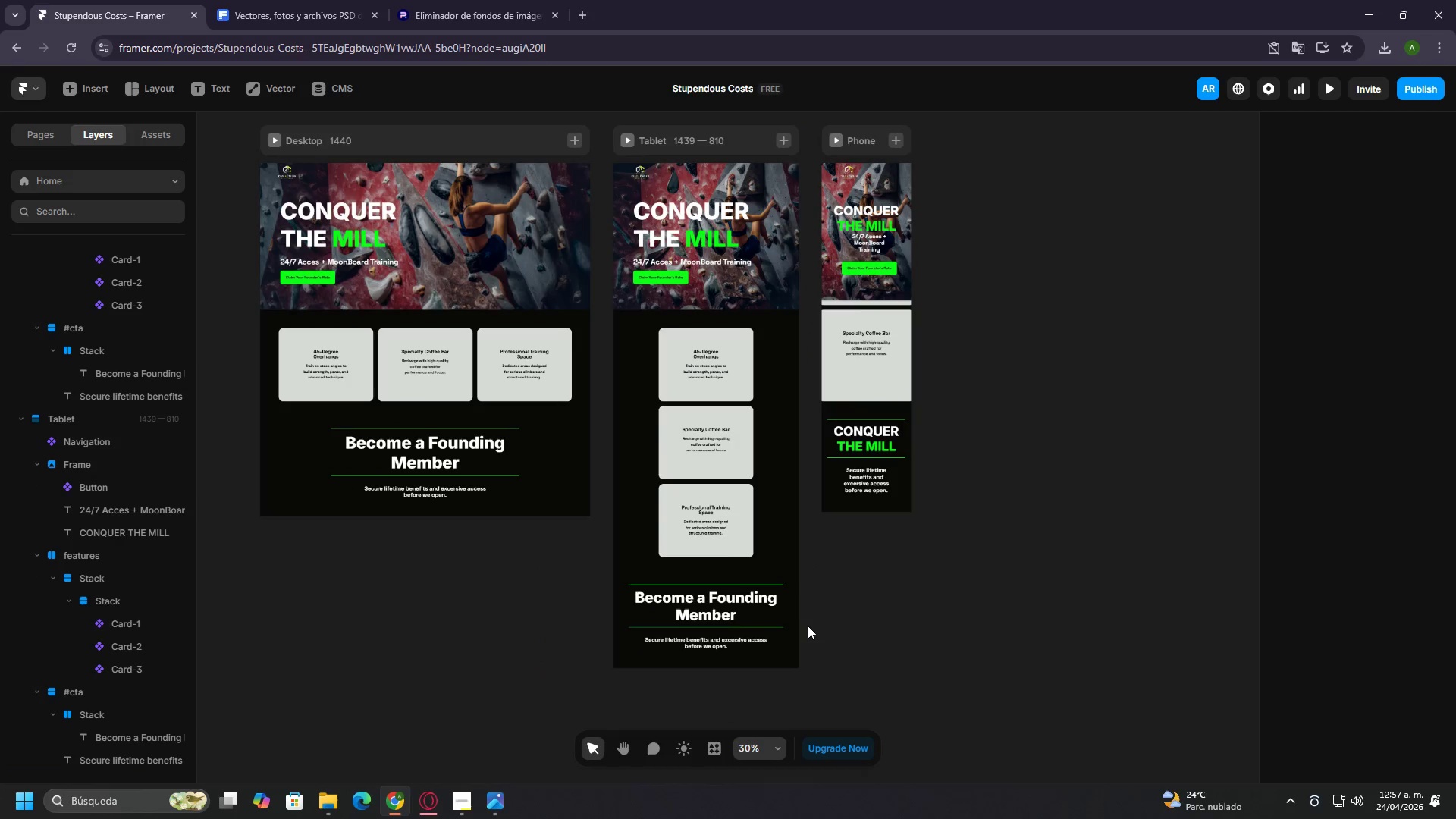 
left_click([792, 623])
 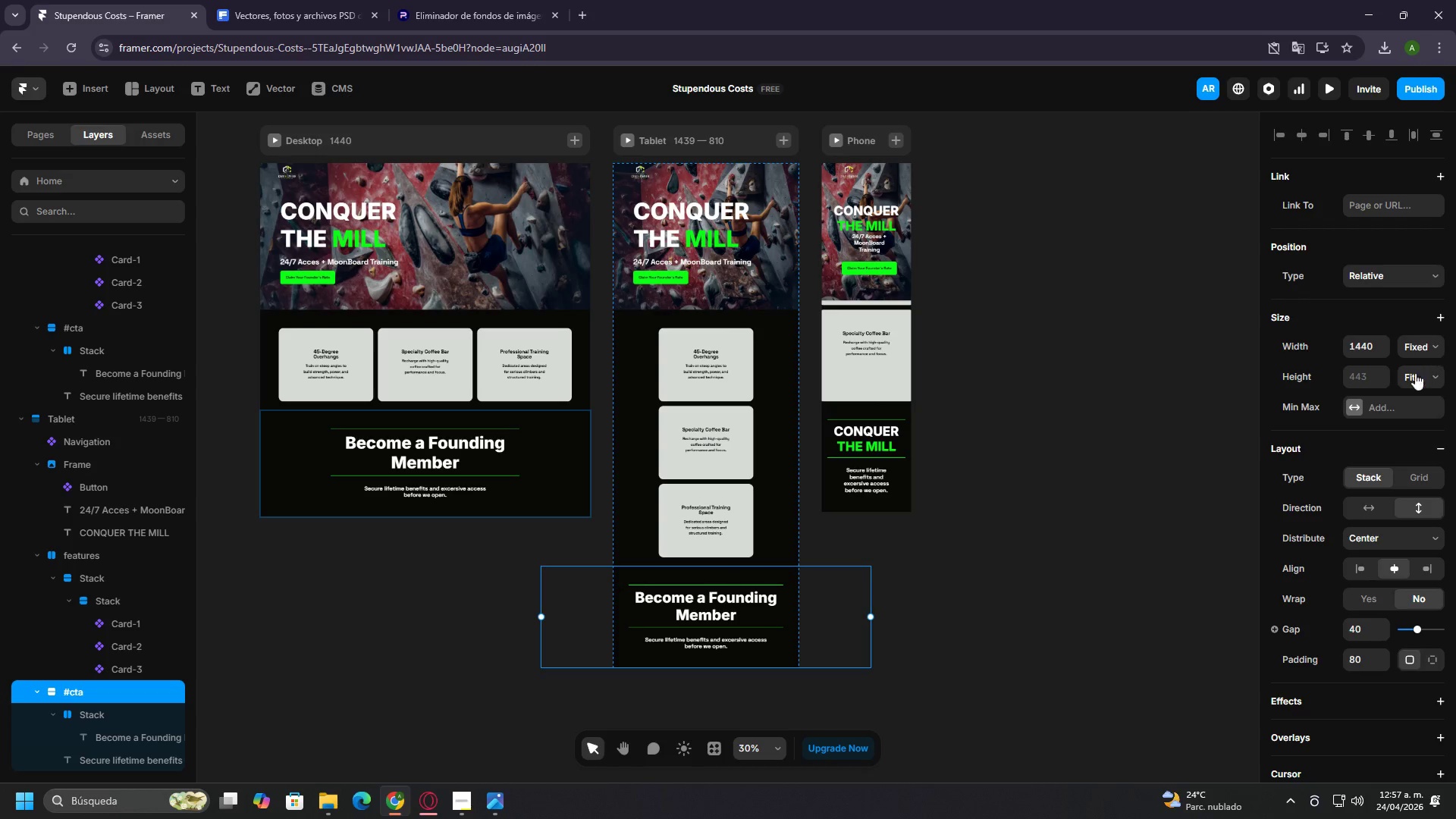 
left_click([1429, 350])
 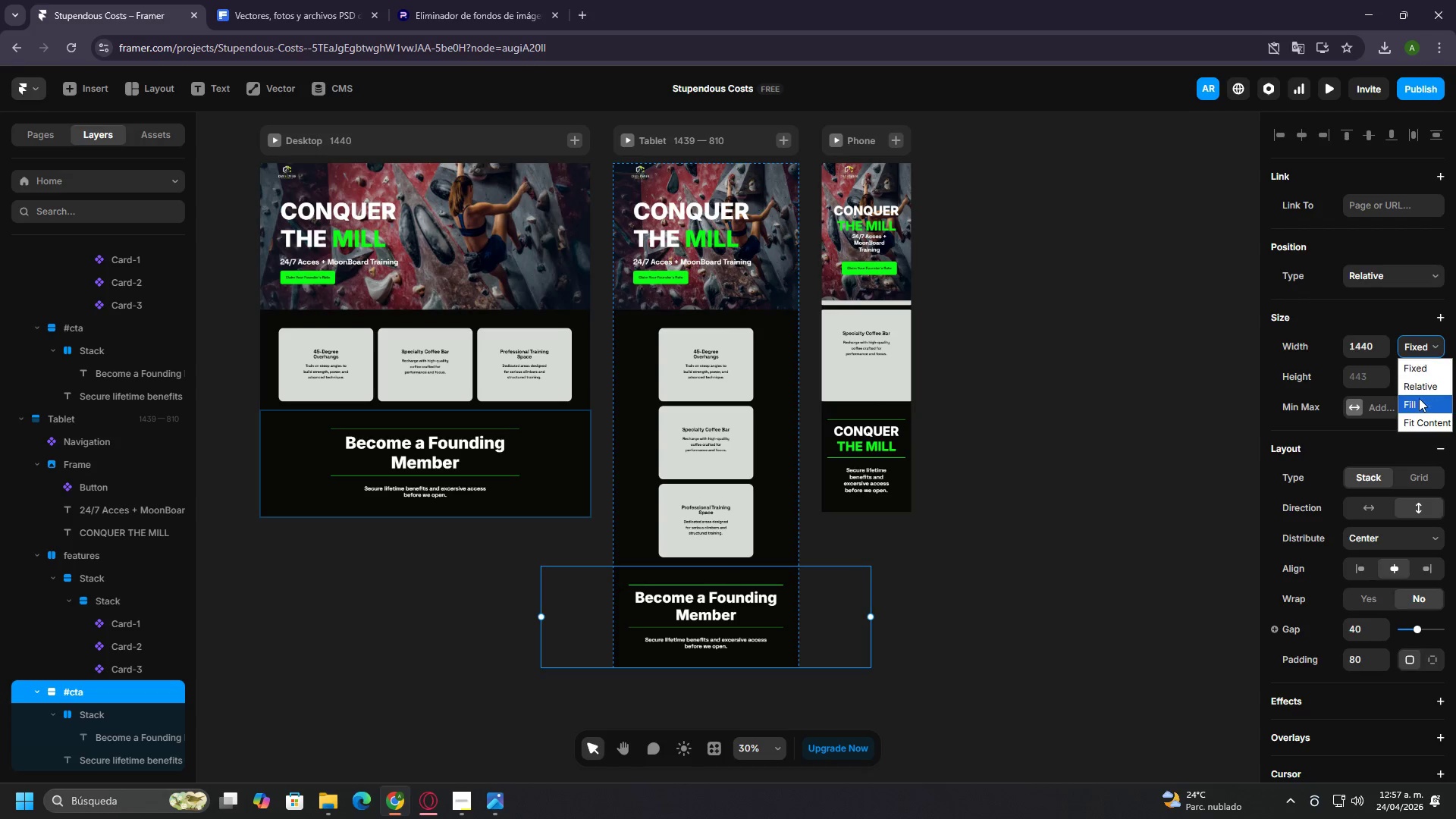 
left_click([1419, 398])
 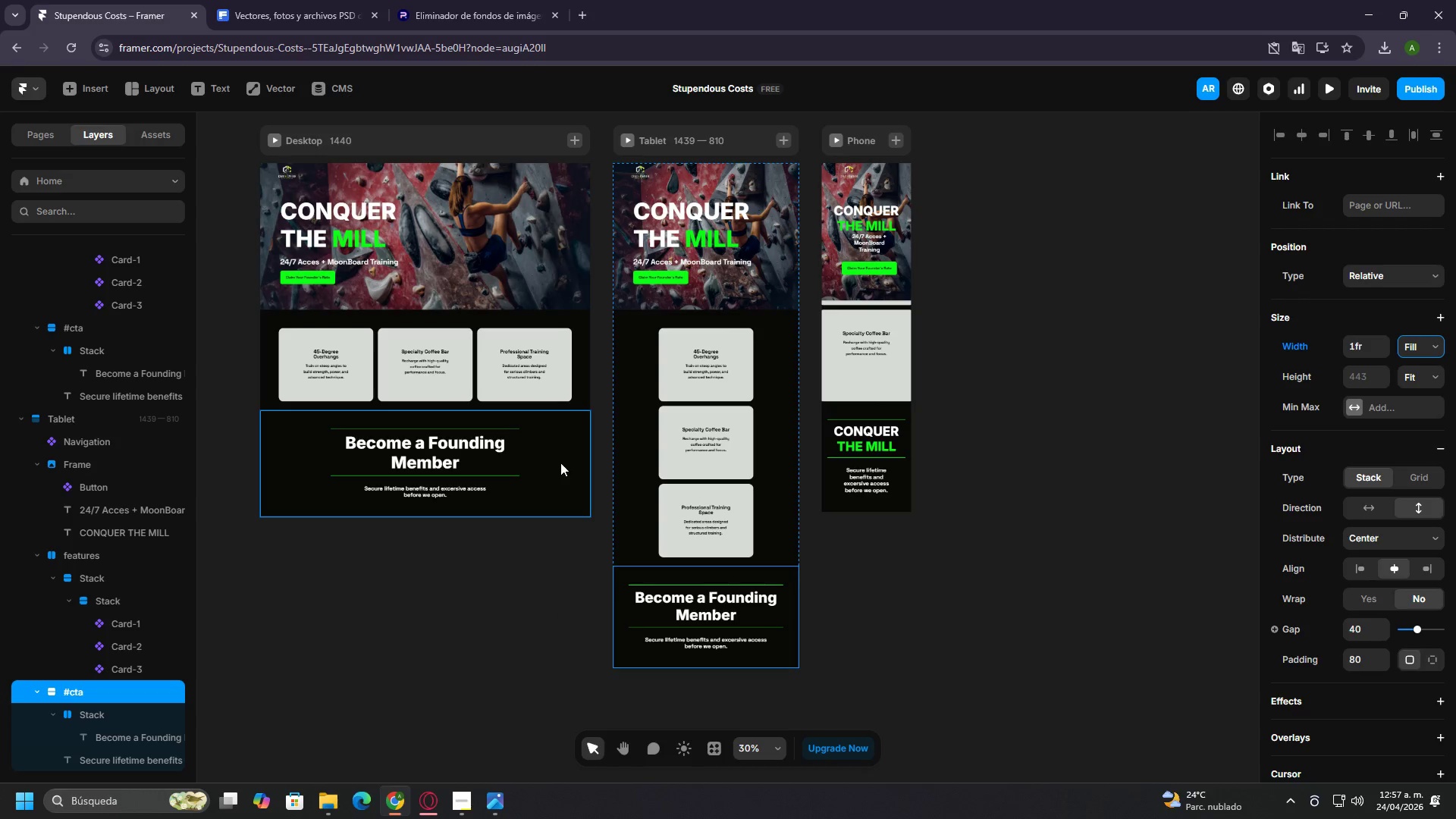 
left_click([541, 566])
 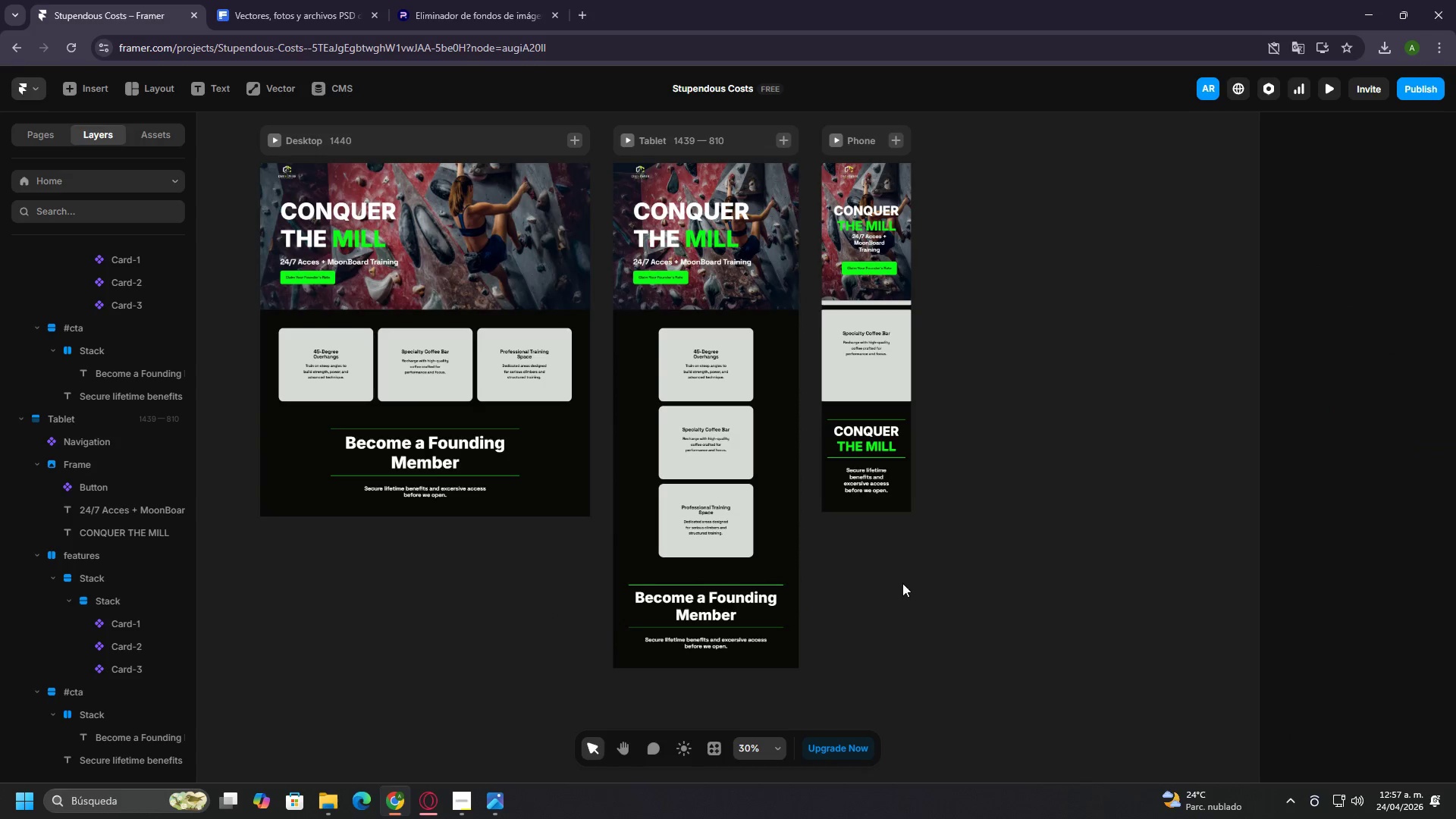 
hold_key(key=ControlLeft, duration=1.5)
scroll: coordinate [679, 587], scroll_direction: down, amount: 2.0
 